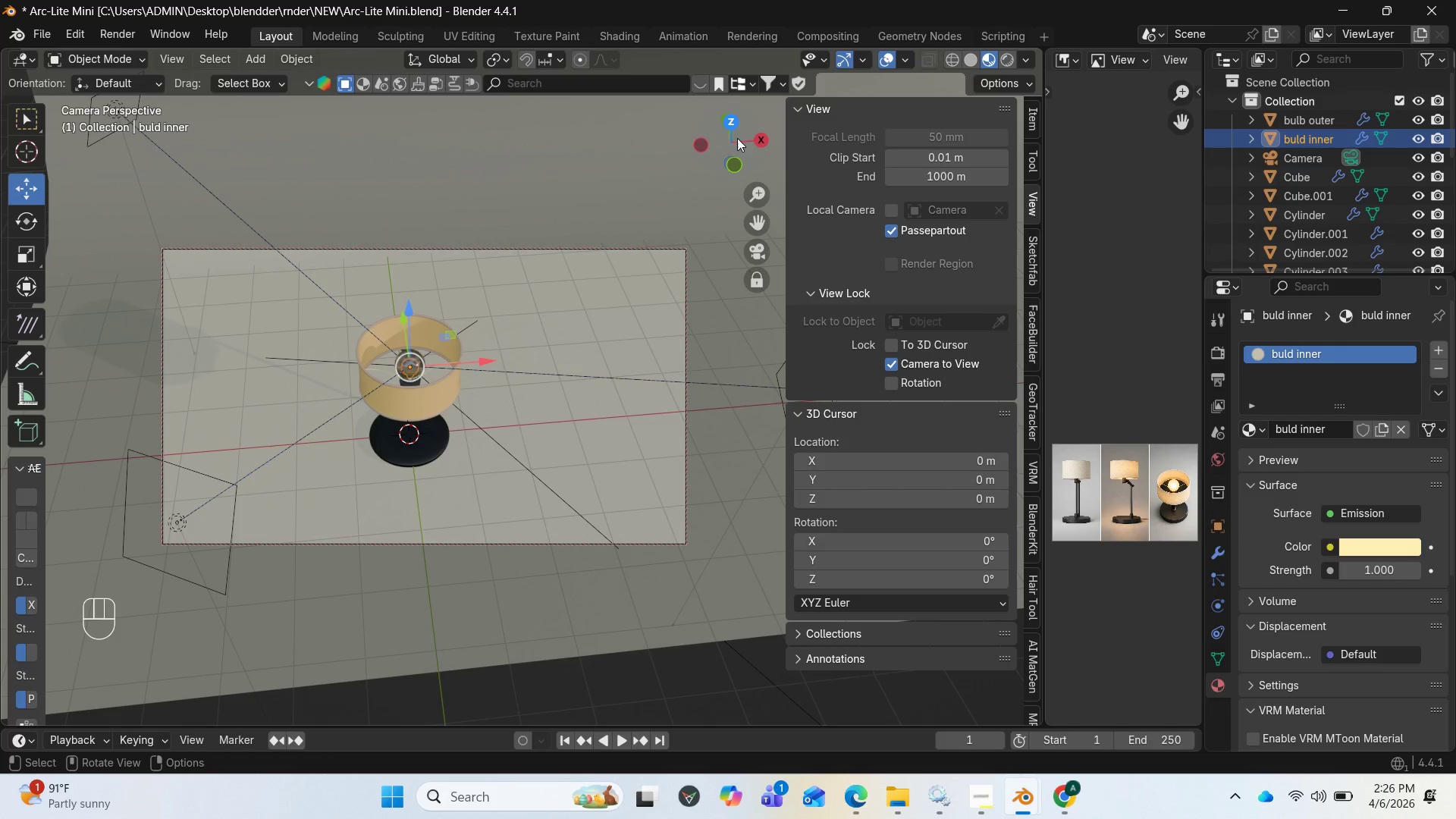 
left_click_drag(start_coordinate=[733, 149], to_coordinate=[689, 104])
 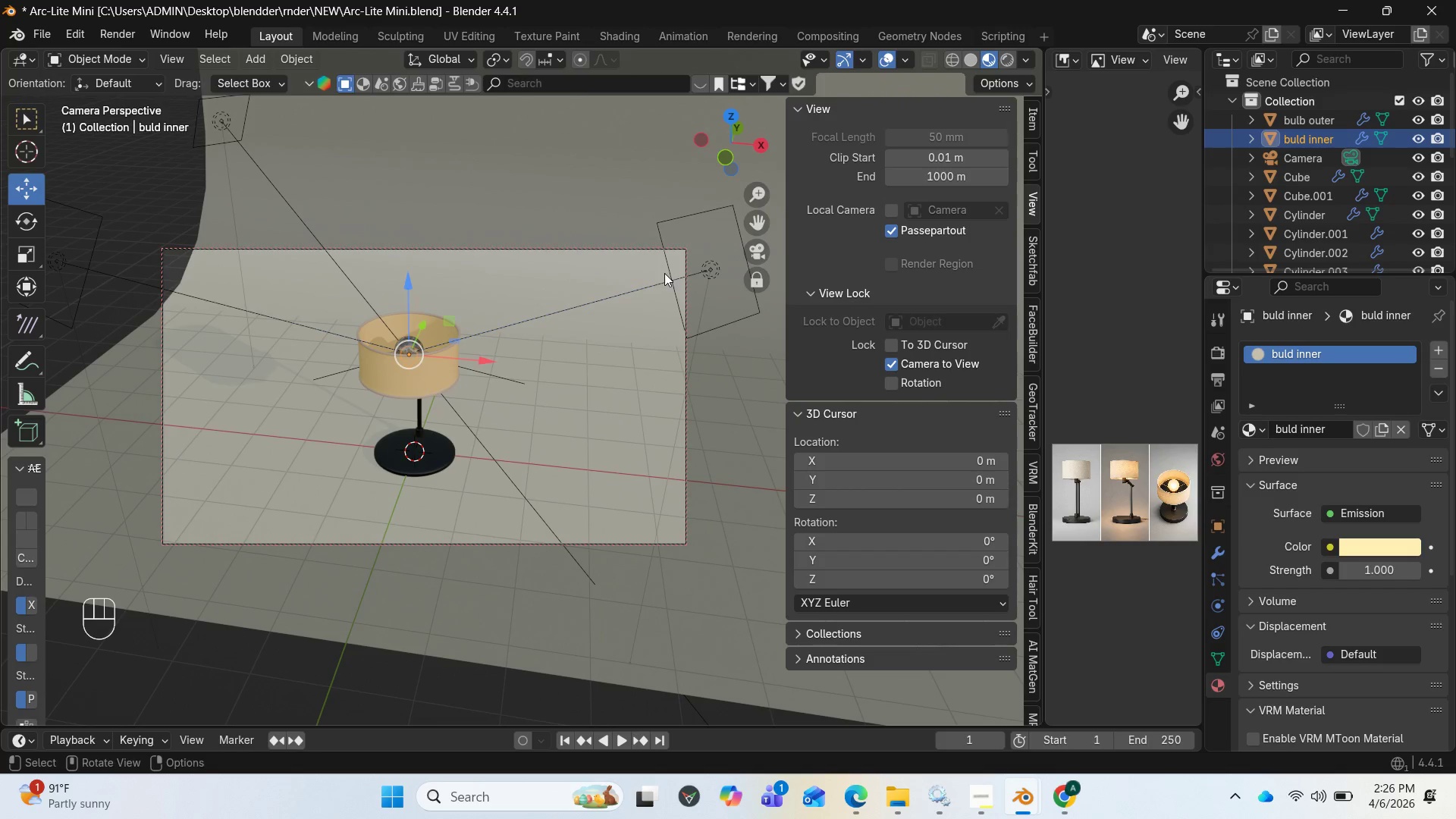 
scroll: coordinate [1106, 434], scroll_direction: up, amount: 7.0
 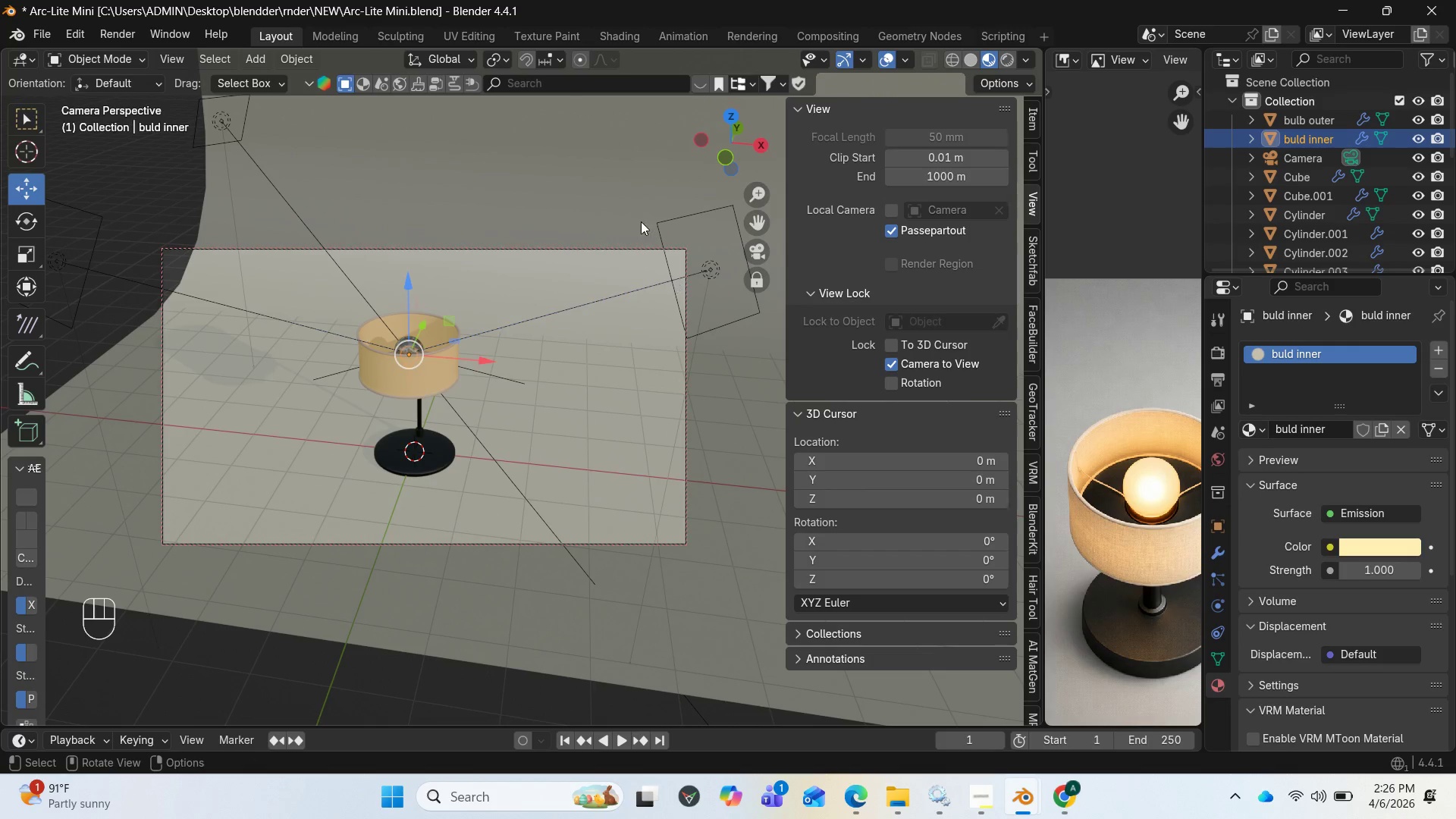 
left_click_drag(start_coordinate=[743, 139], to_coordinate=[733, 184])
 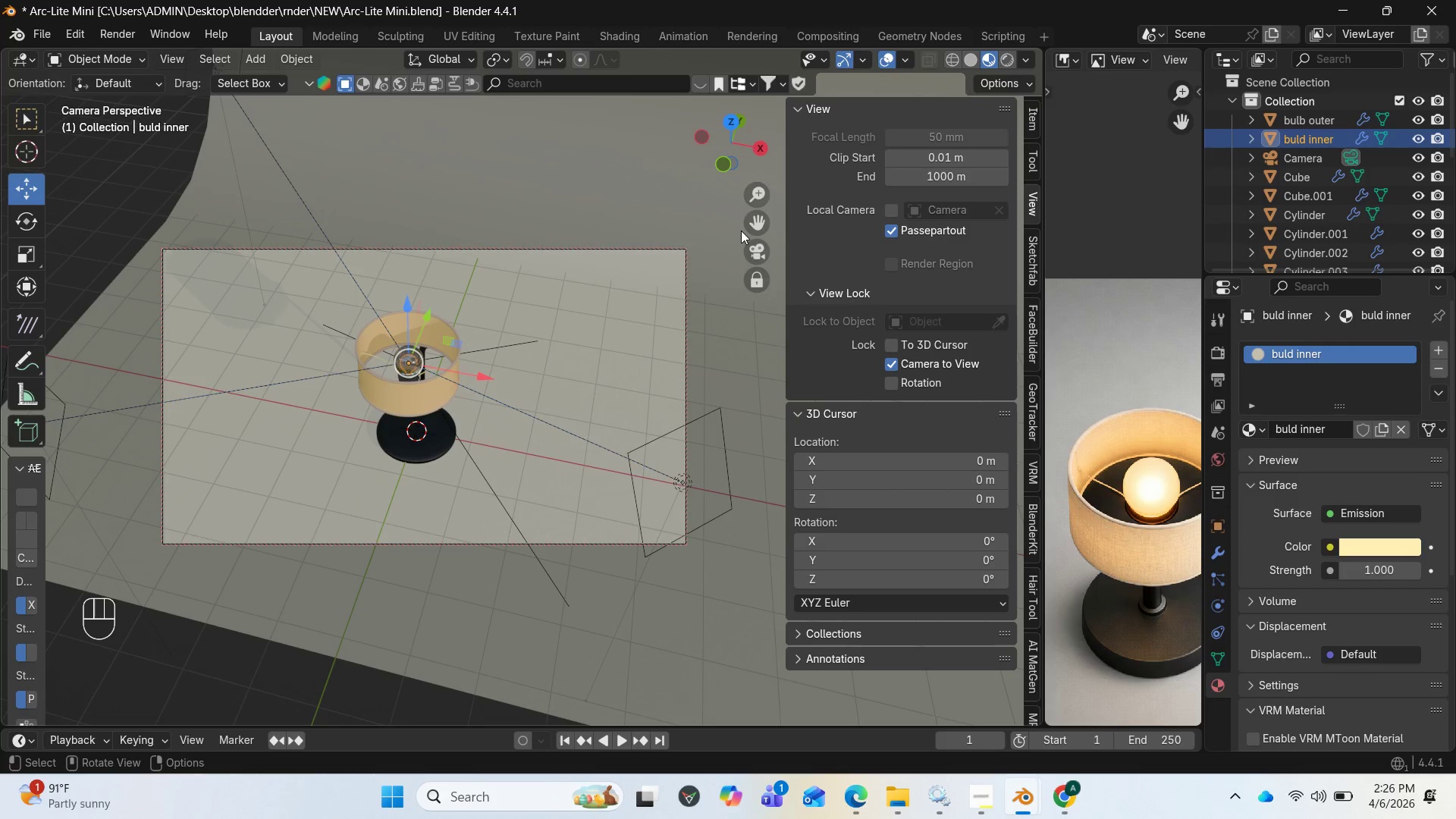 
mouse_move([758, 225])
 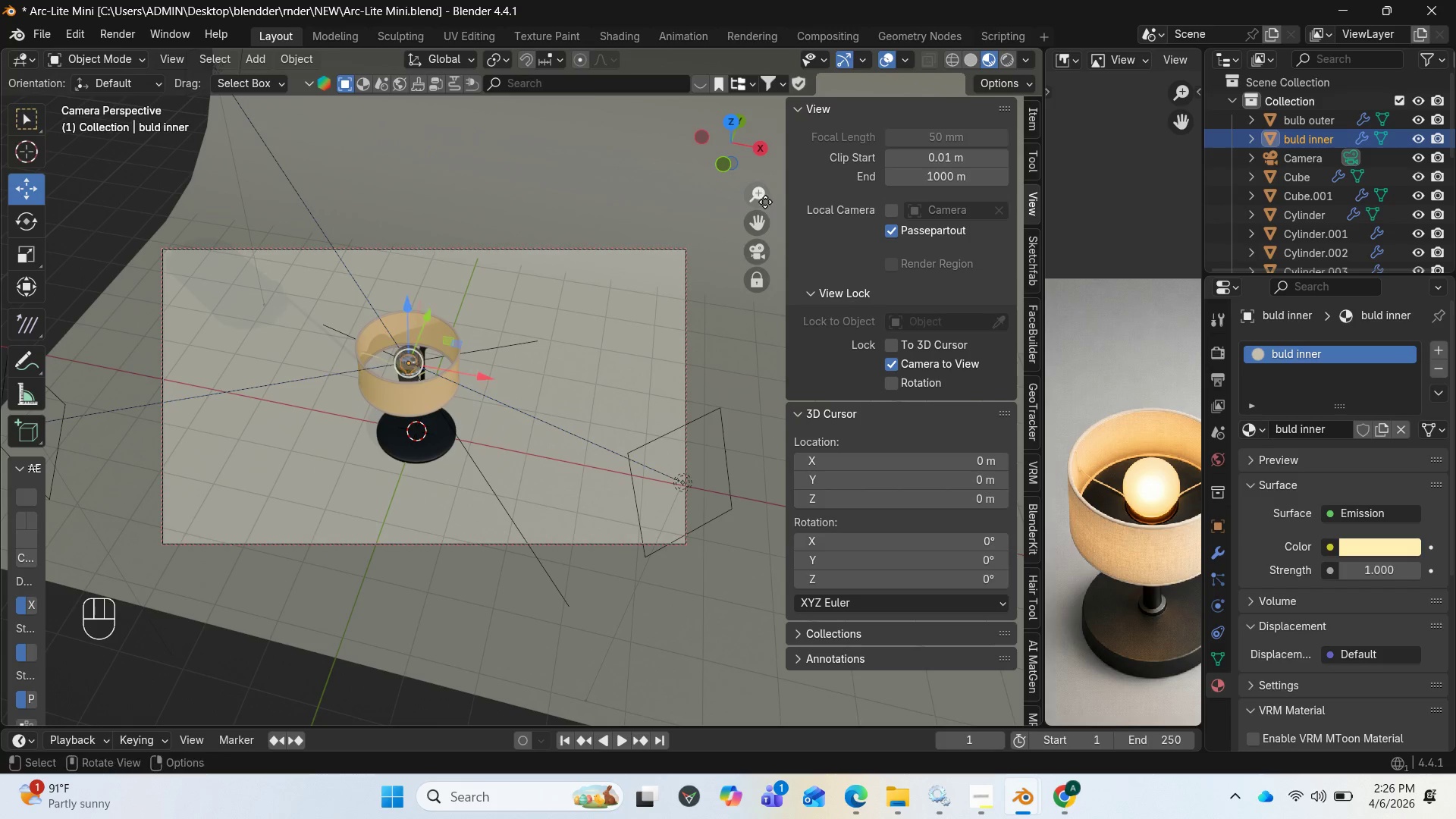 
left_click_drag(start_coordinate=[765, 202], to_coordinate=[767, 179])
 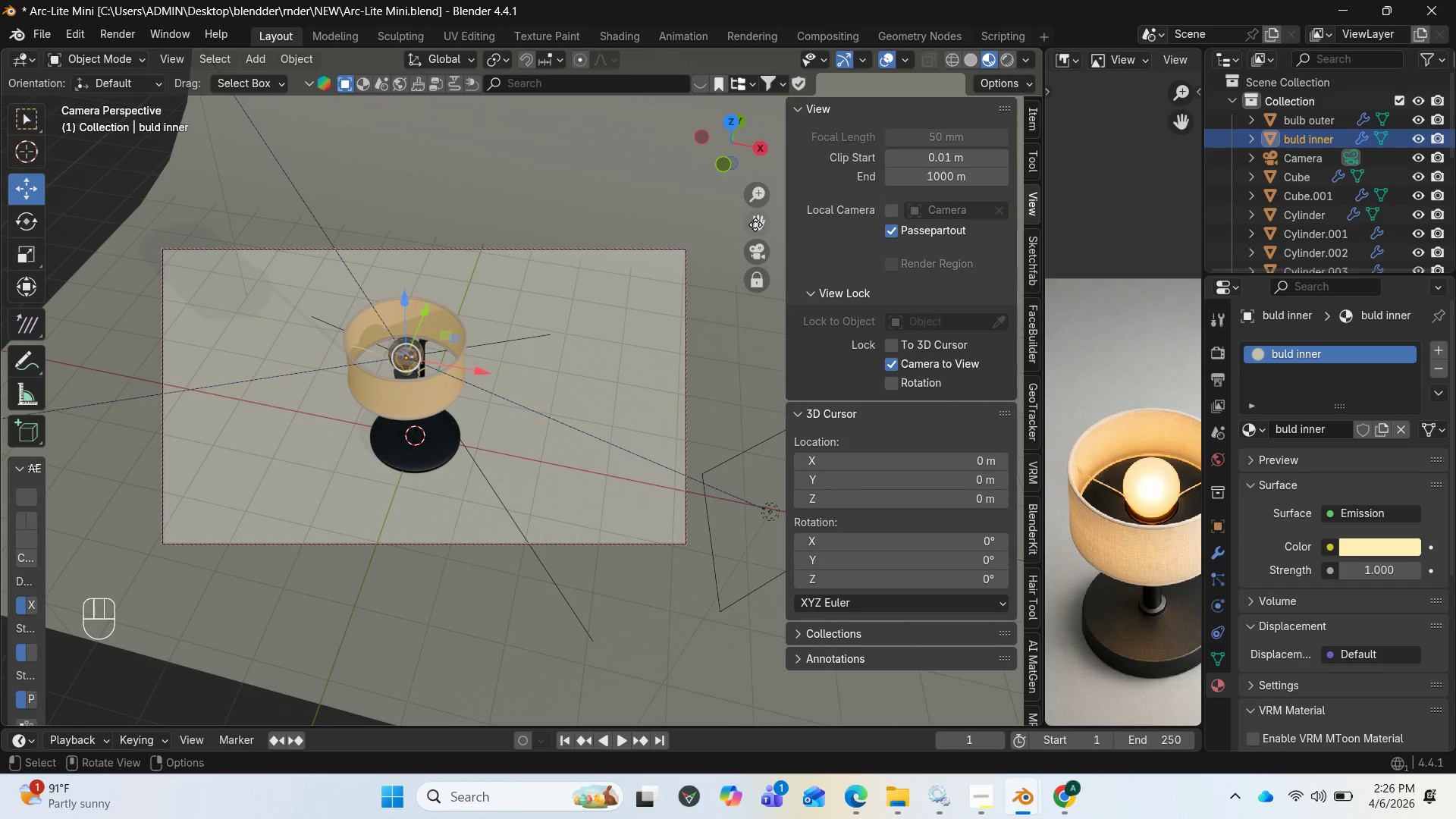 
left_click_drag(start_coordinate=[755, 224], to_coordinate=[764, 191])
 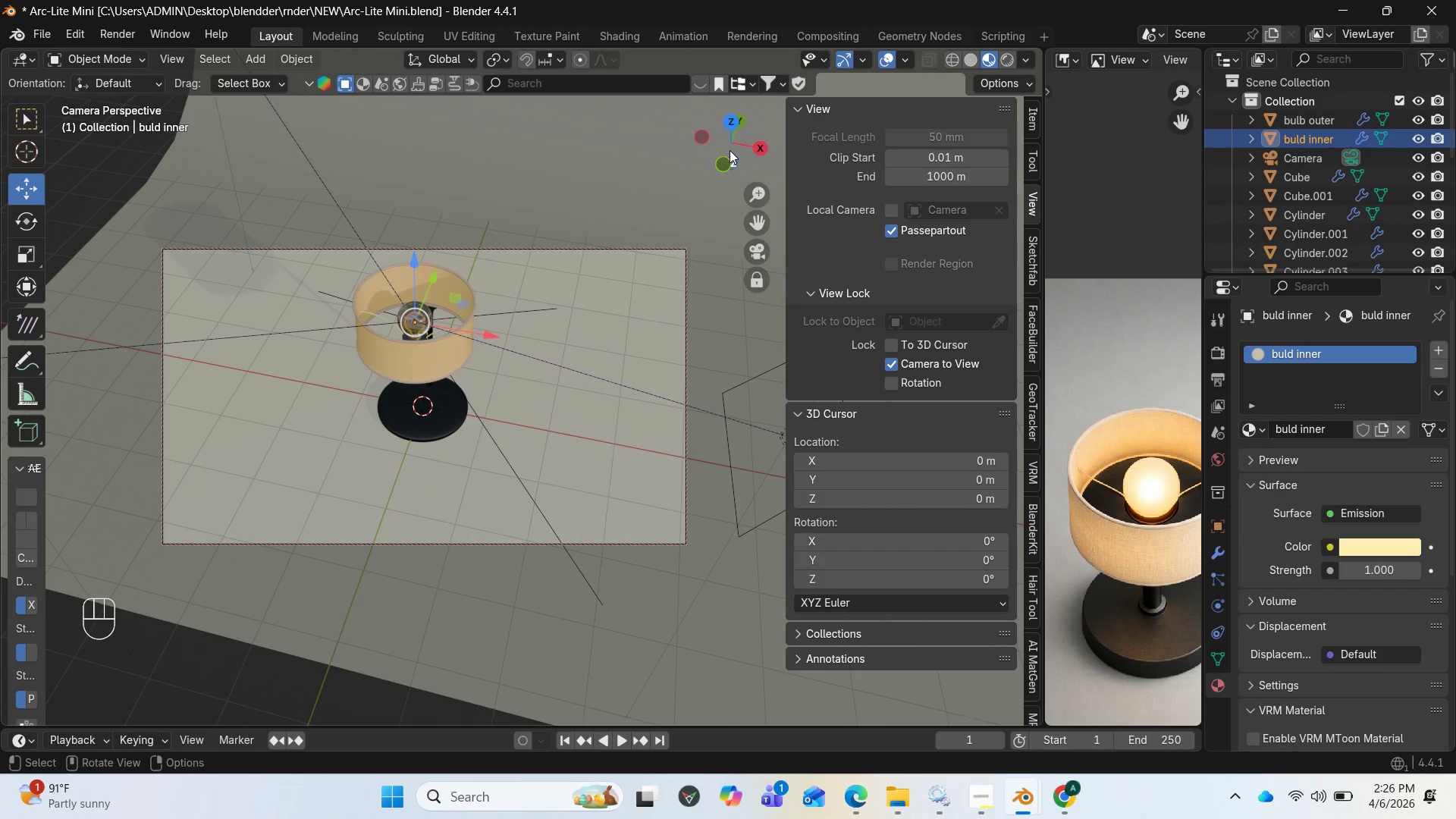 
left_click_drag(start_coordinate=[727, 148], to_coordinate=[723, 136])
 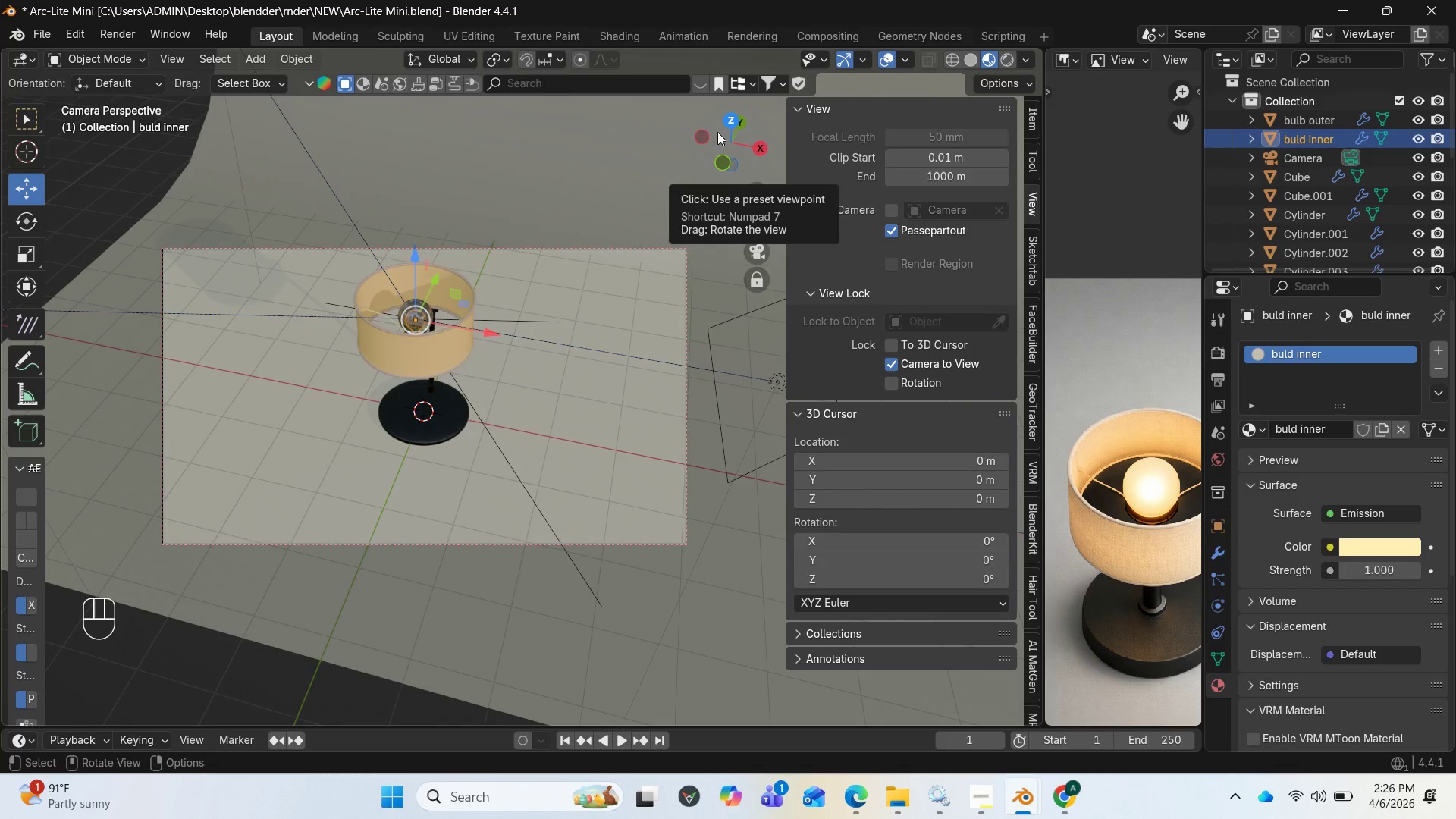 
left_click_drag(start_coordinate=[717, 133], to_coordinate=[720, 147])
 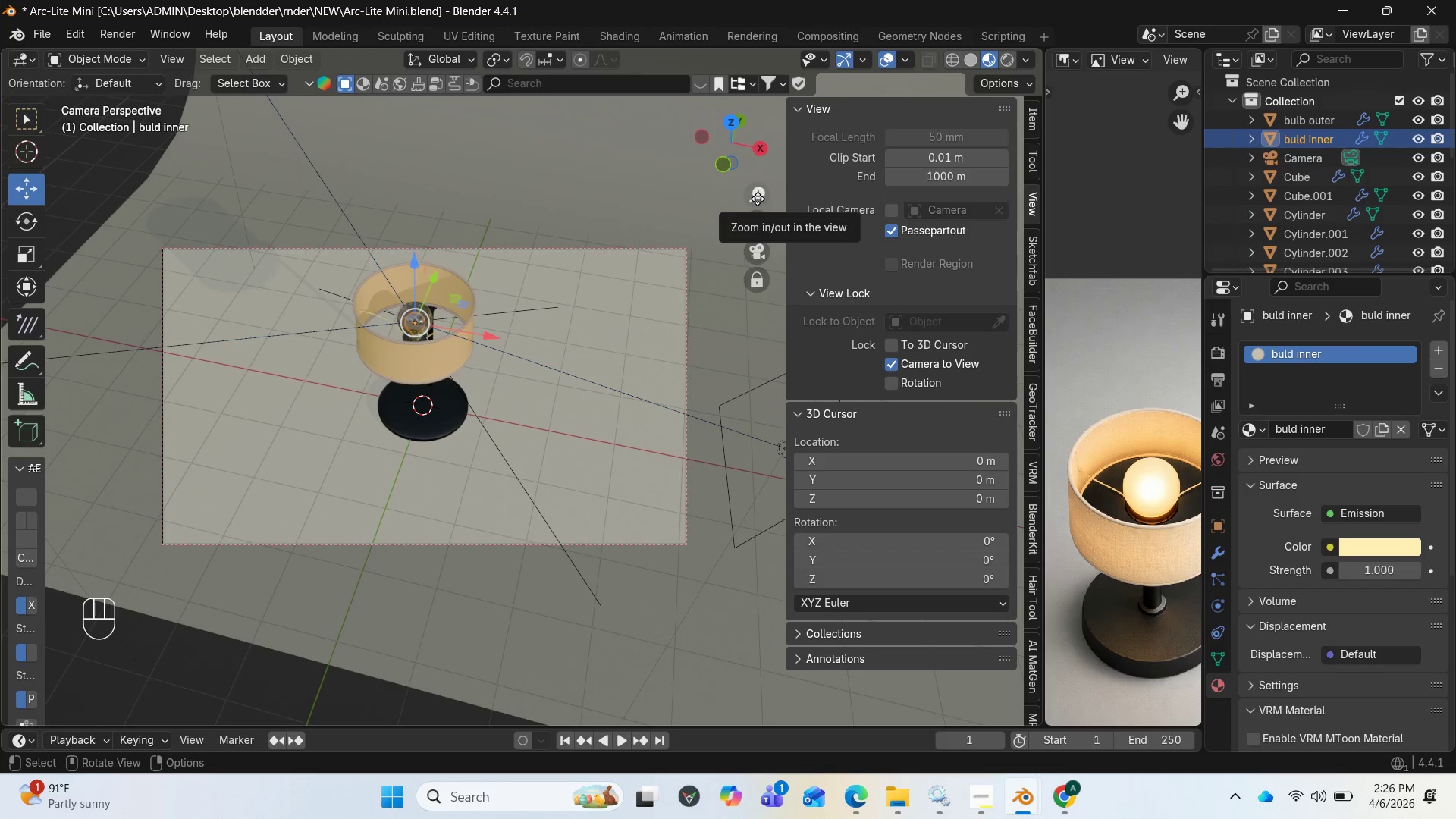 
left_click_drag(start_coordinate=[758, 199], to_coordinate=[756, 209])
 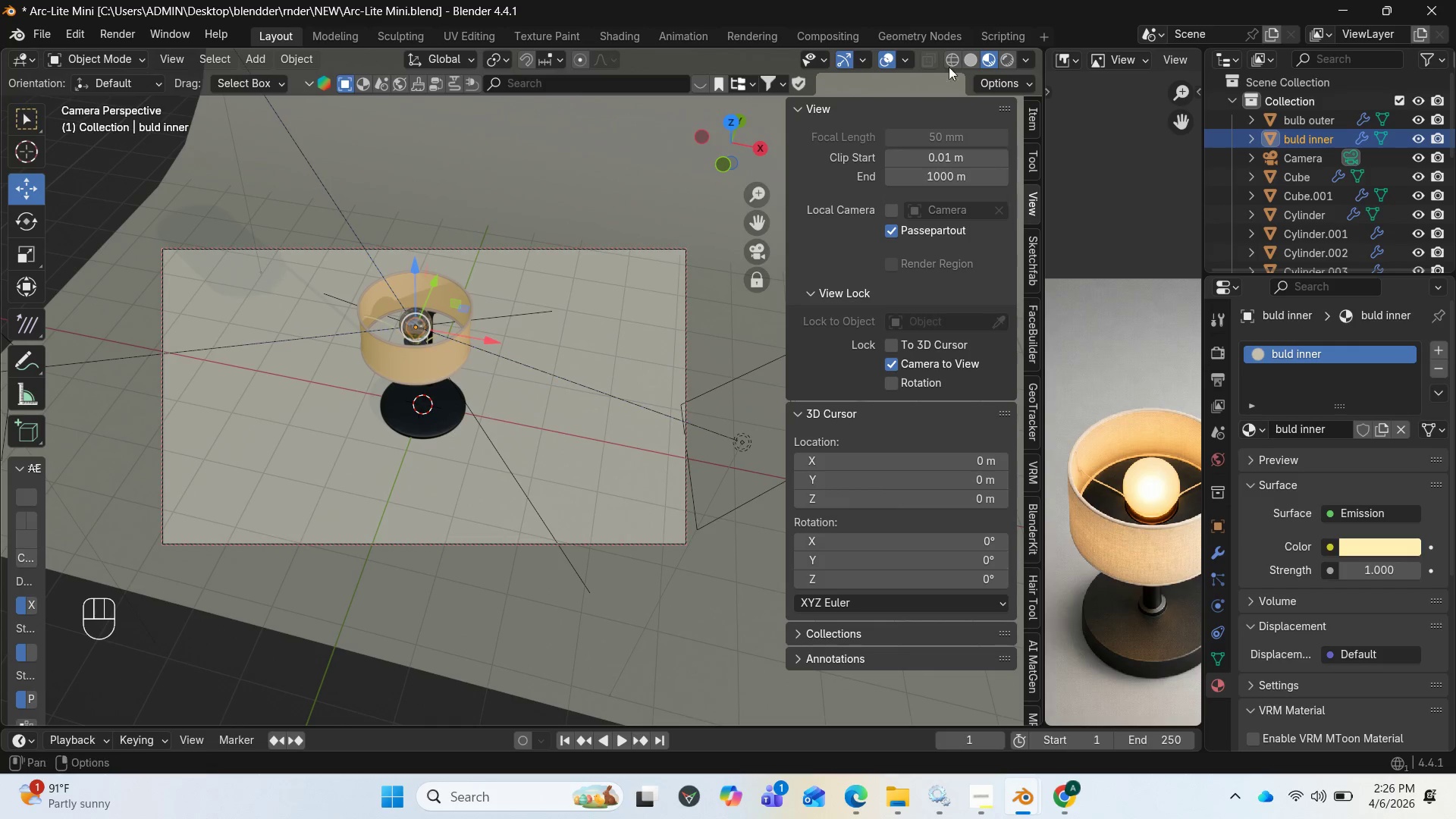 
left_click([1006, 60])
 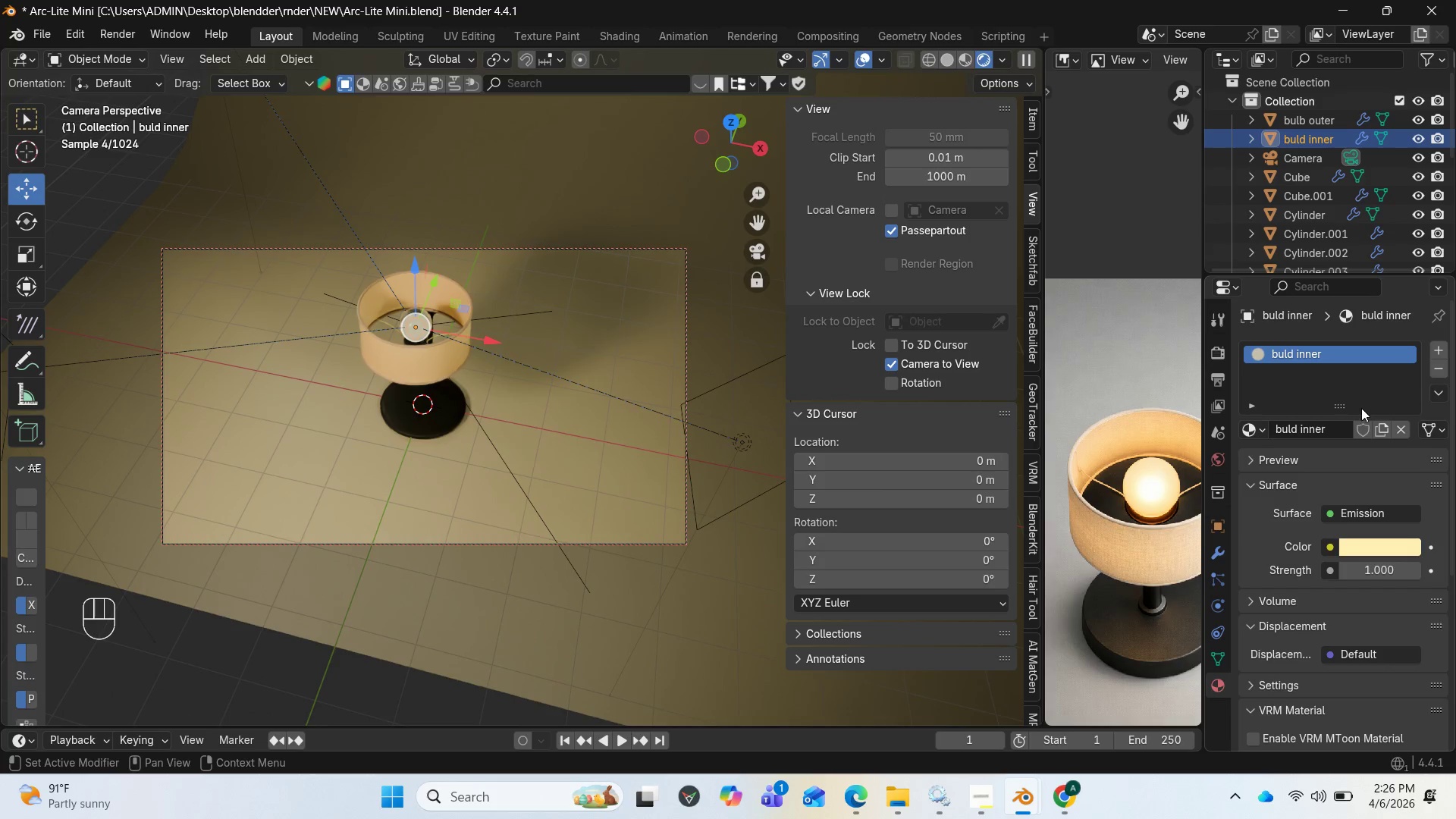 
wait(6.16)
 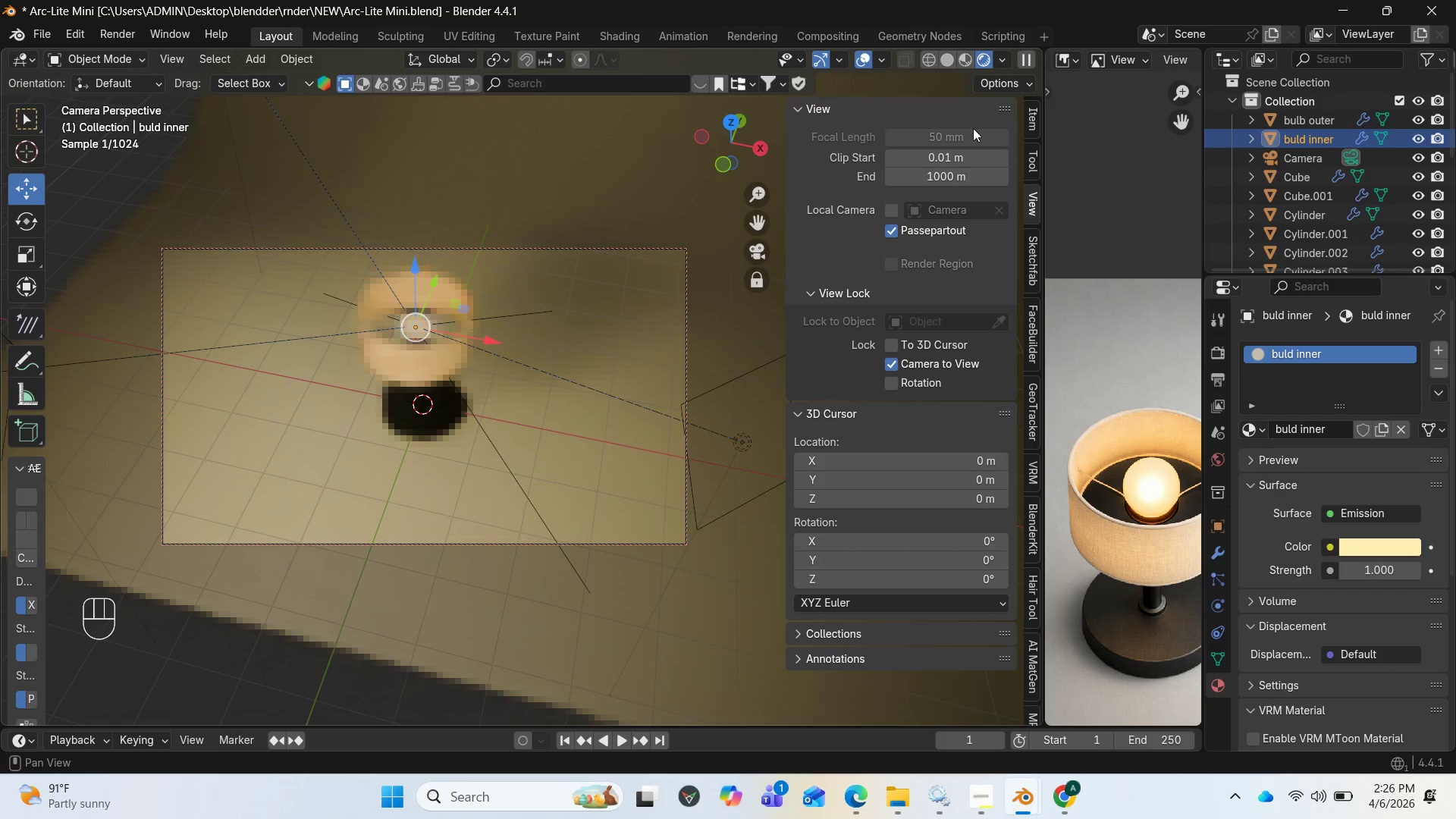 
left_click([1371, 571])
 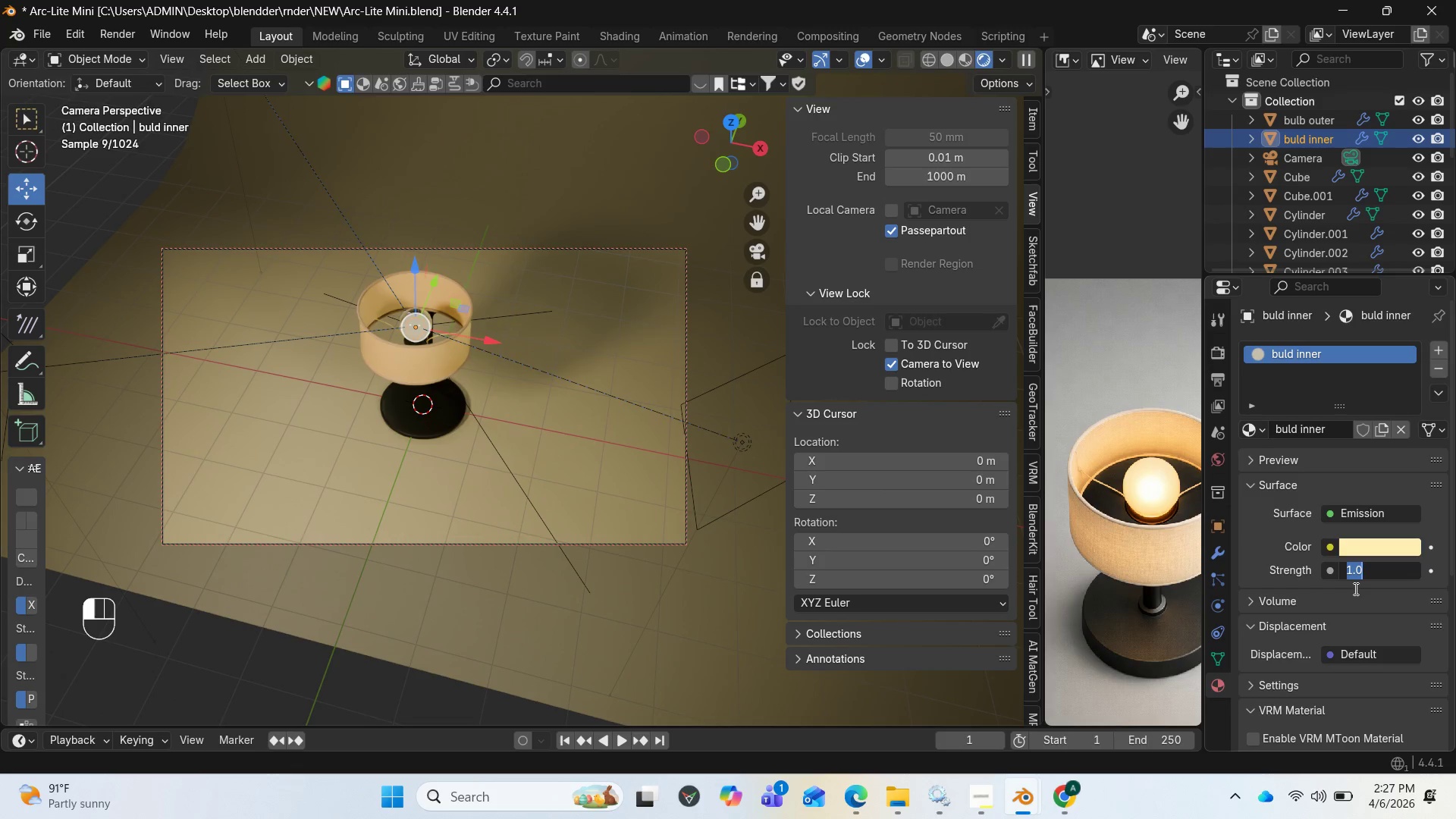 
type(10)
 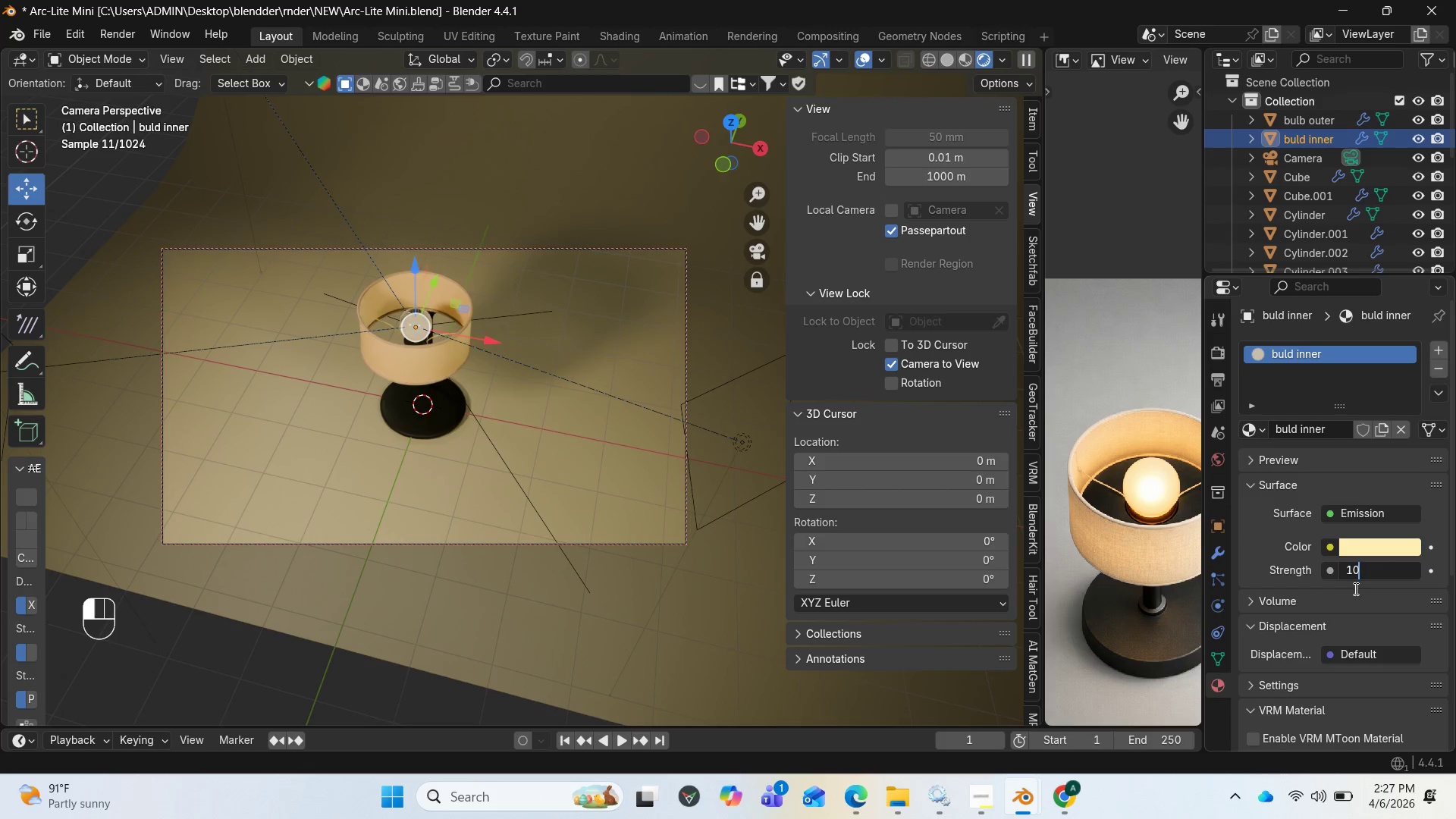 
key(Enter)
 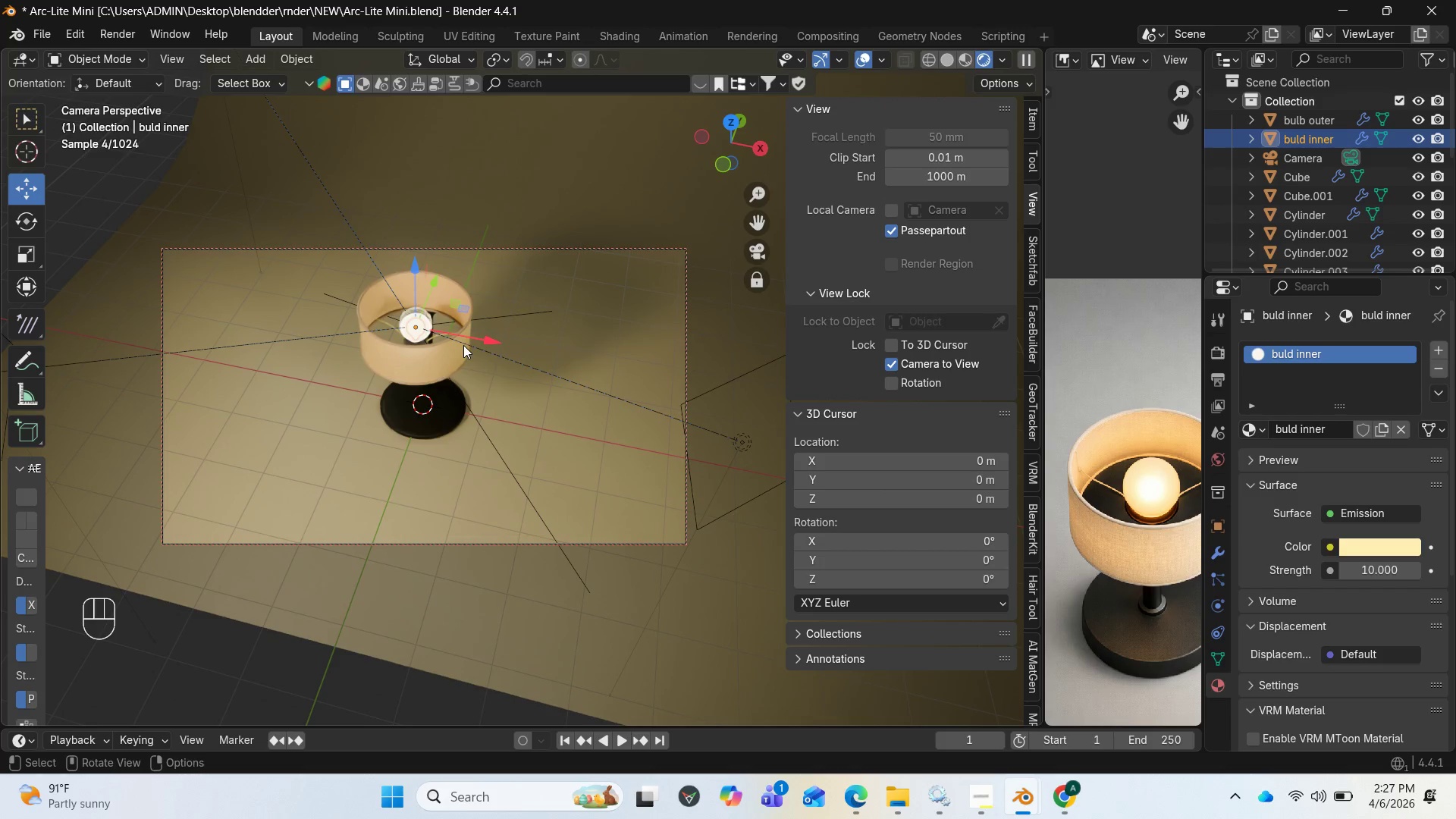 
left_click([431, 318])
 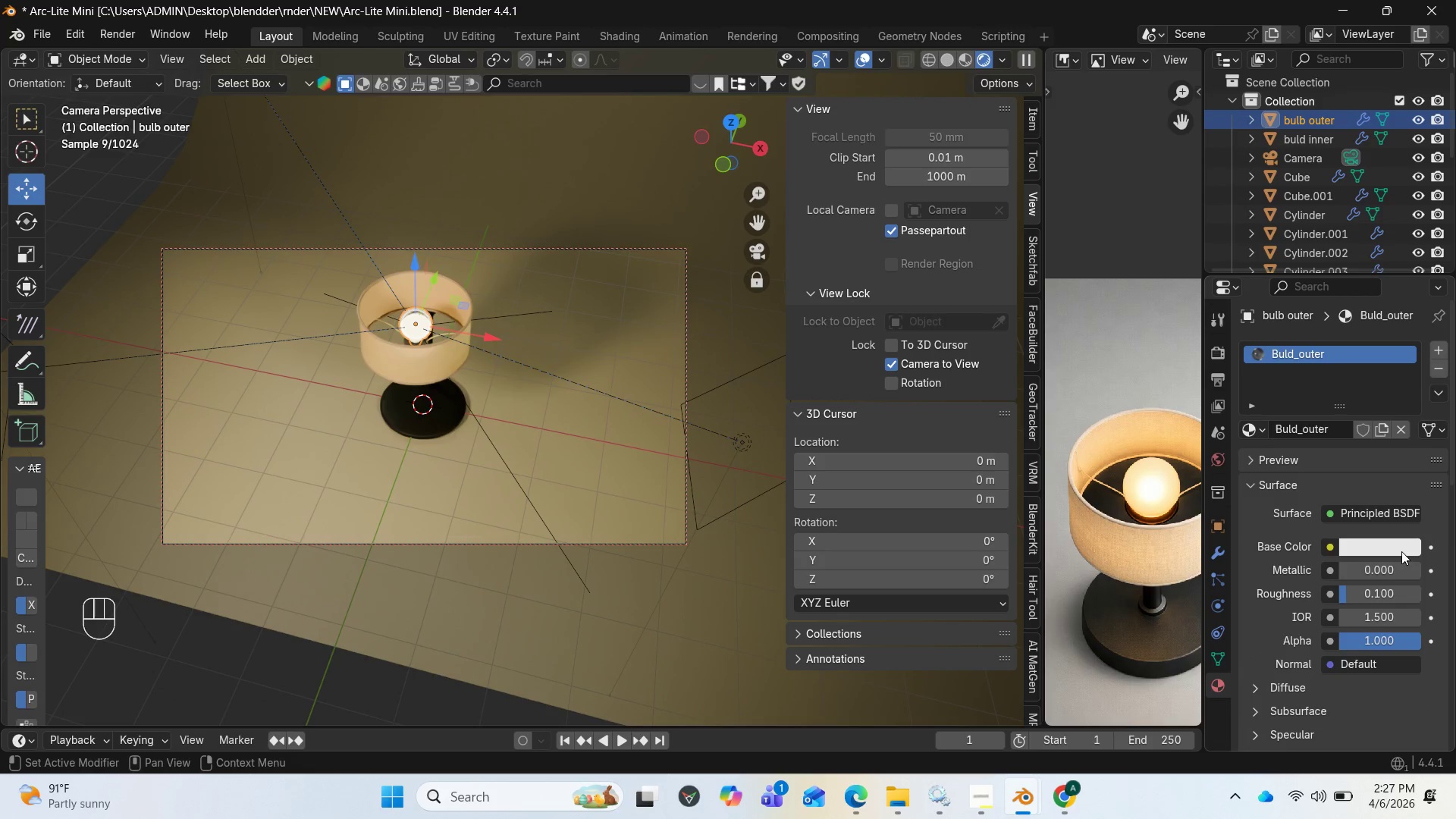 
left_click([1398, 549])
 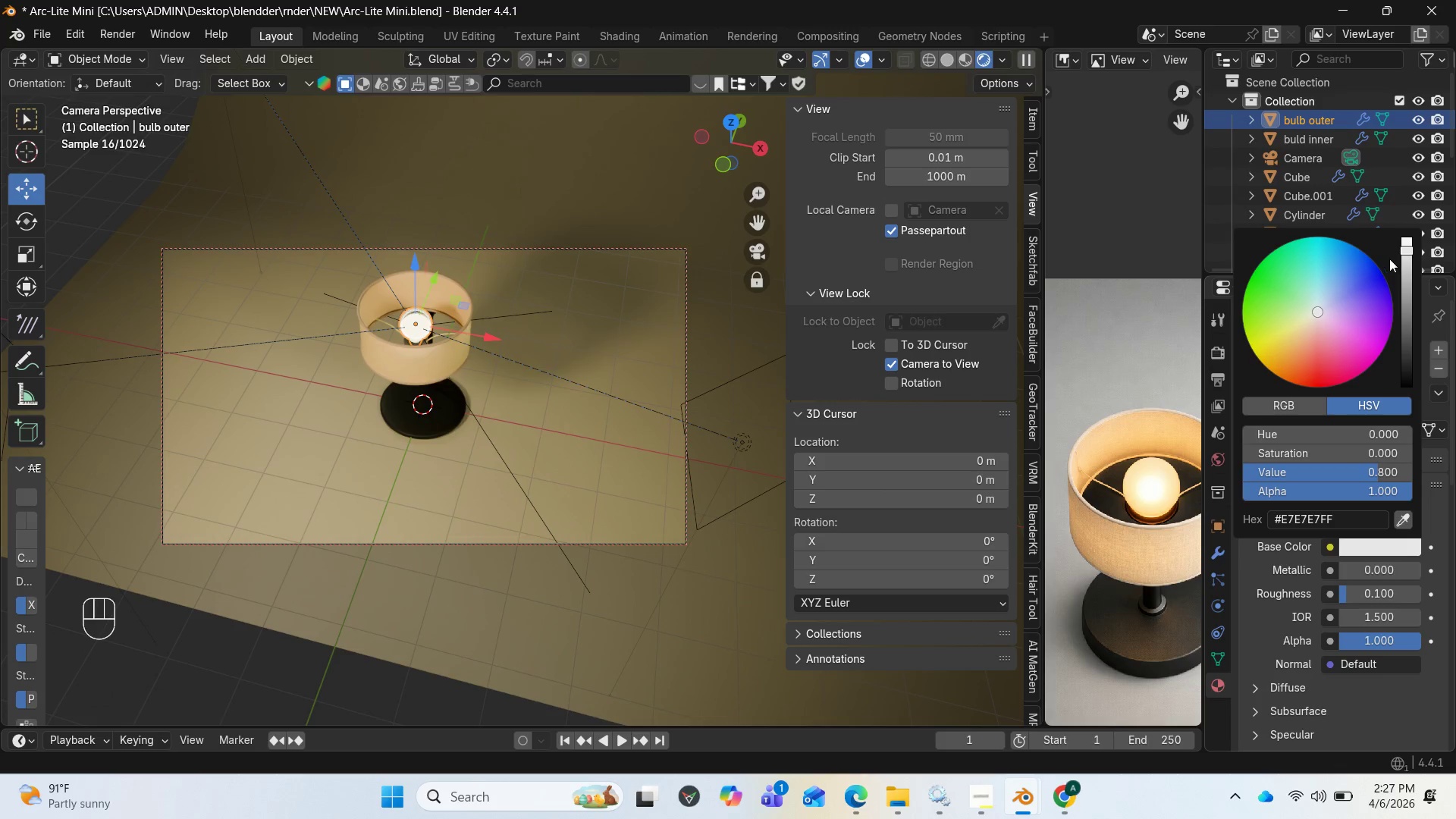 
left_click_drag(start_coordinate=[1316, 310], to_coordinate=[1303, 318])
 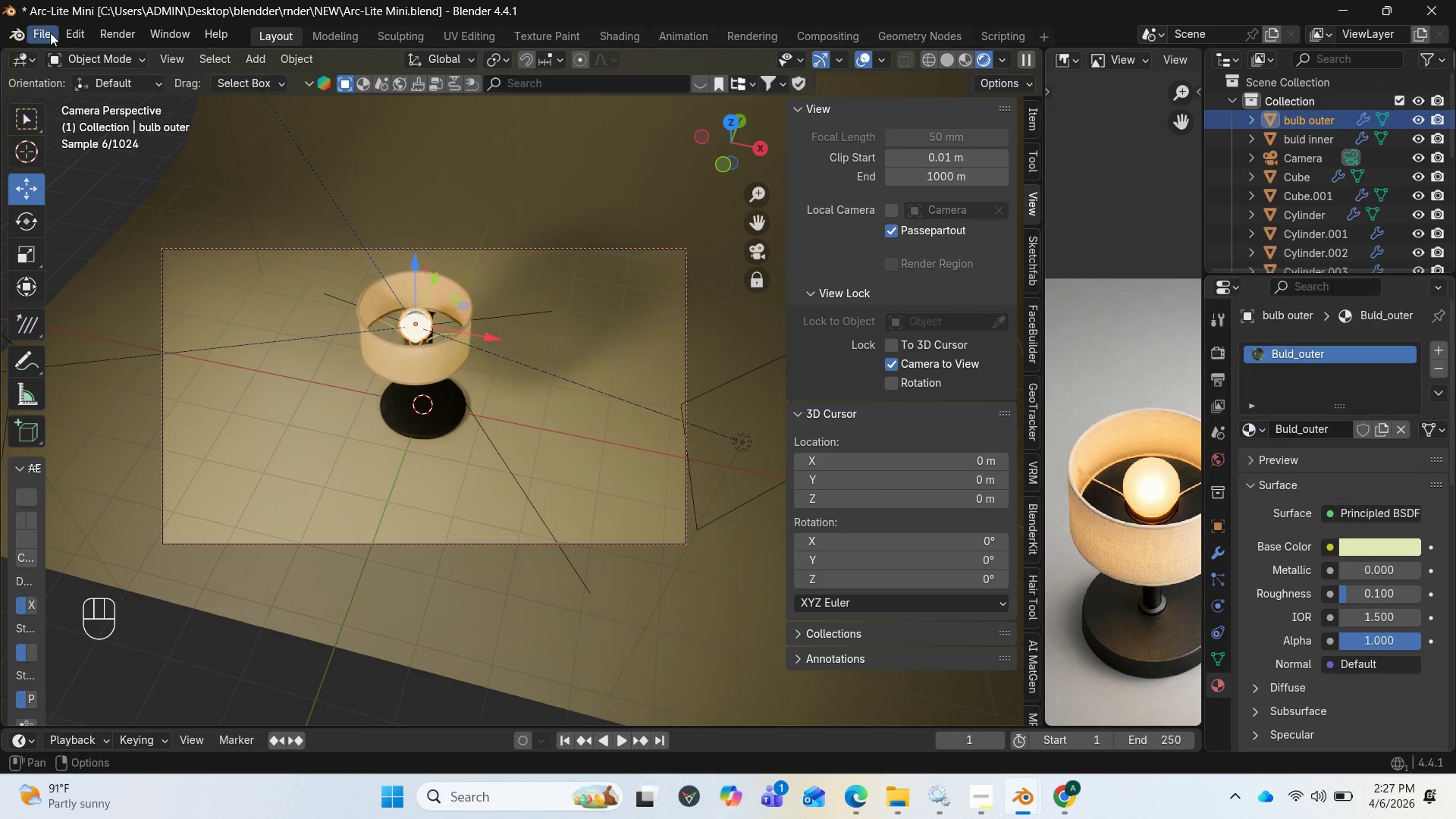 
wait(5.86)
 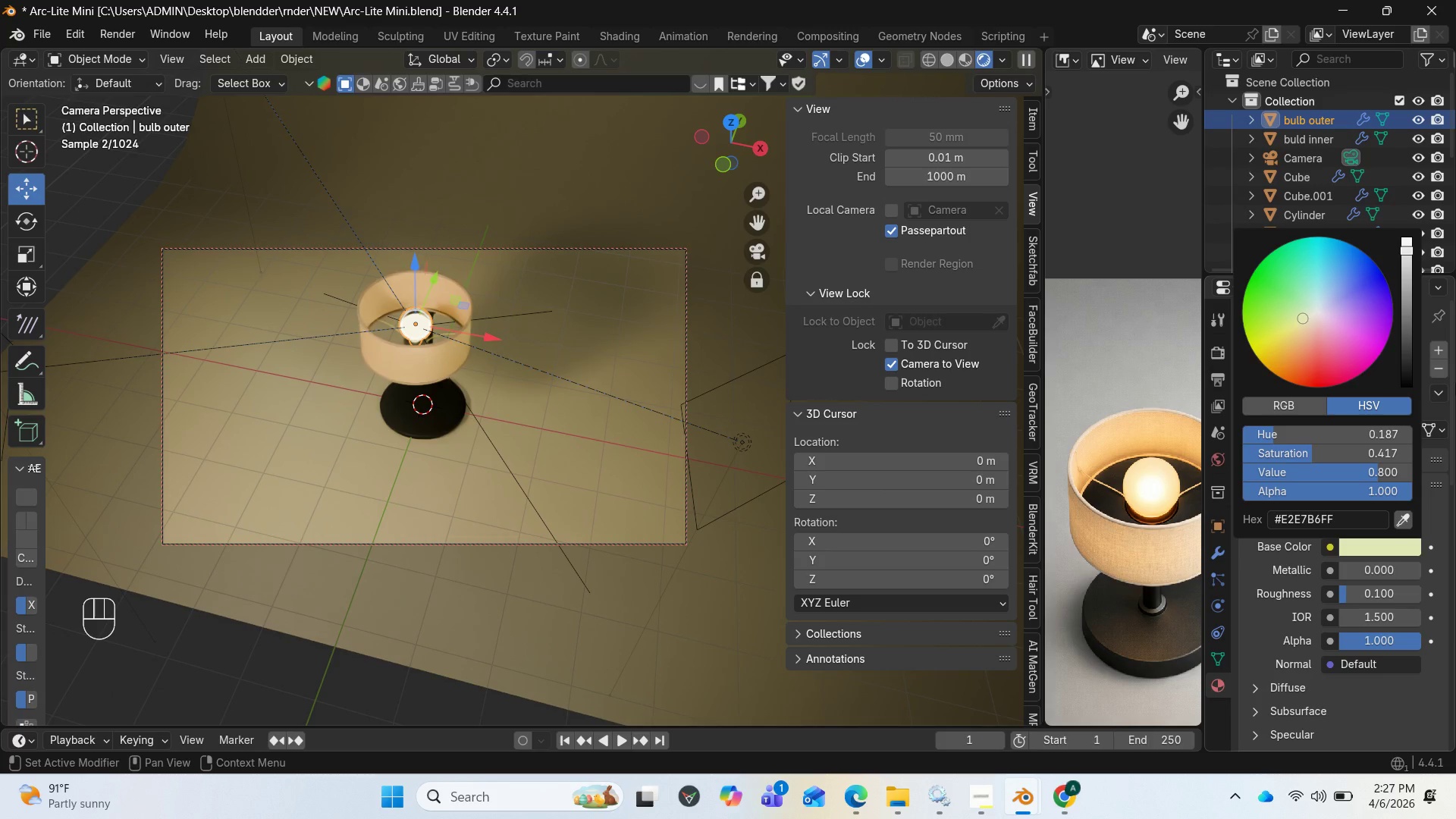 
left_click([122, 55])
 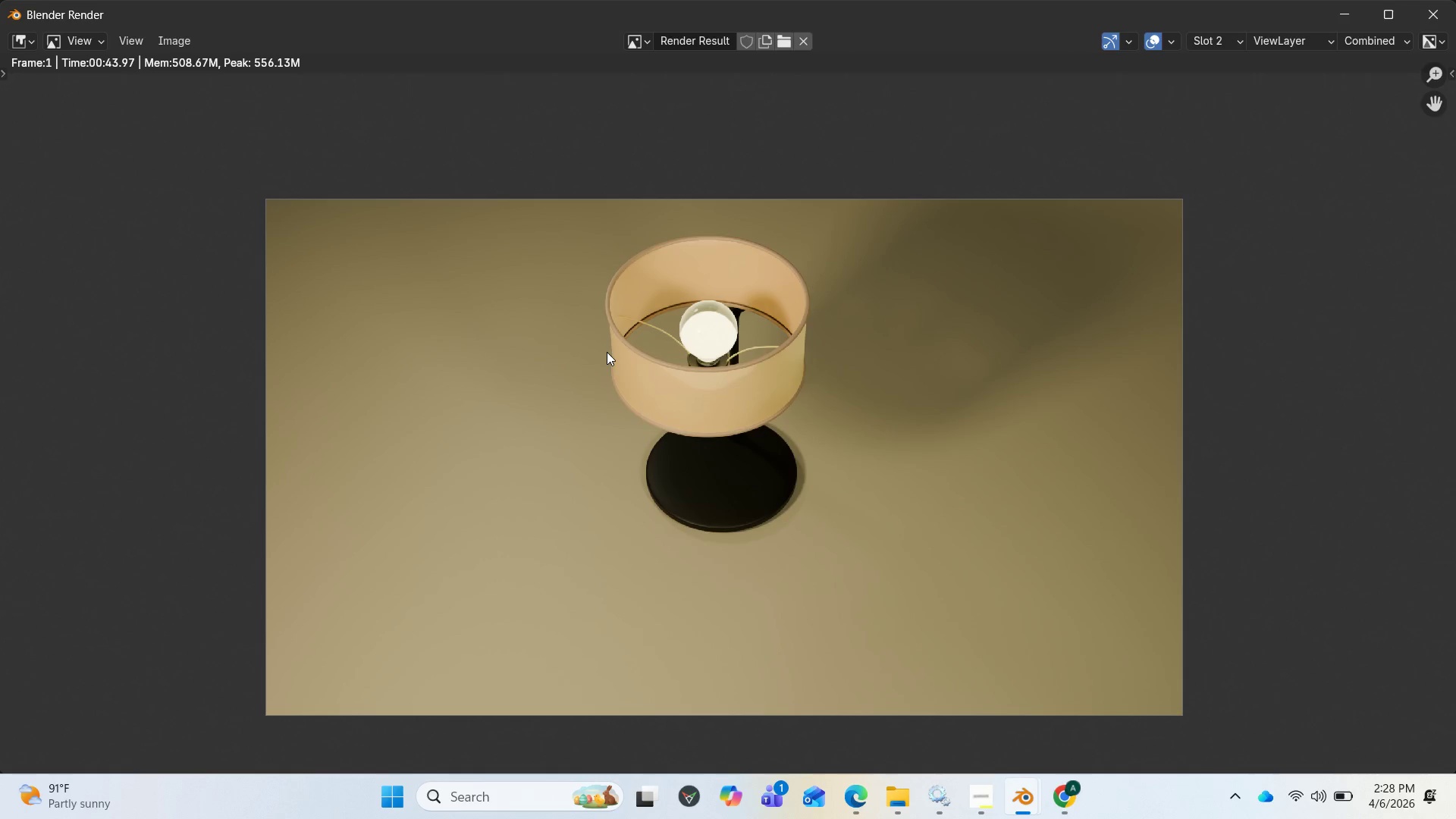 
wait(63.66)
 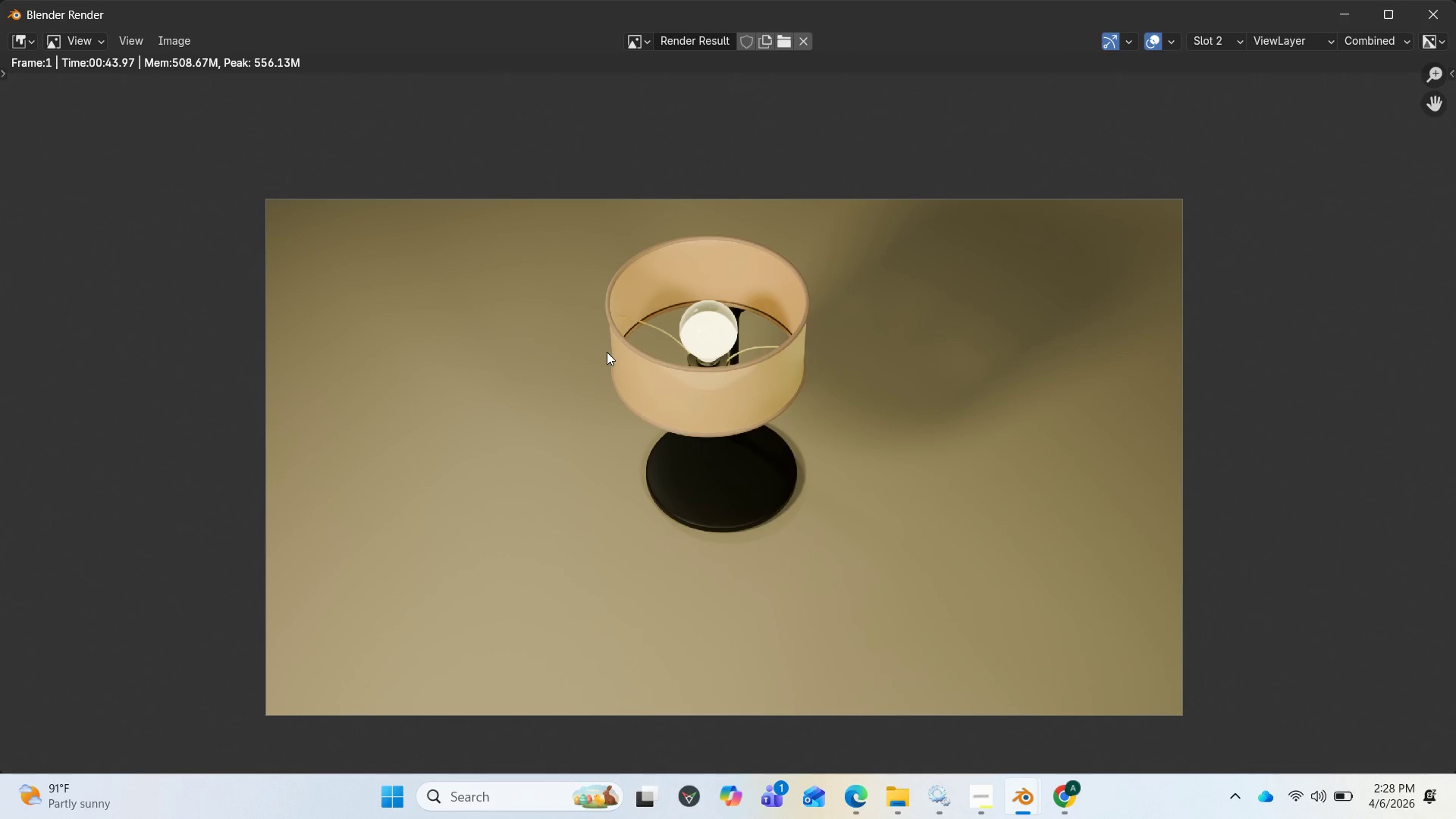 
scroll: coordinate [676, 425], scroll_direction: up, amount: 3.0
 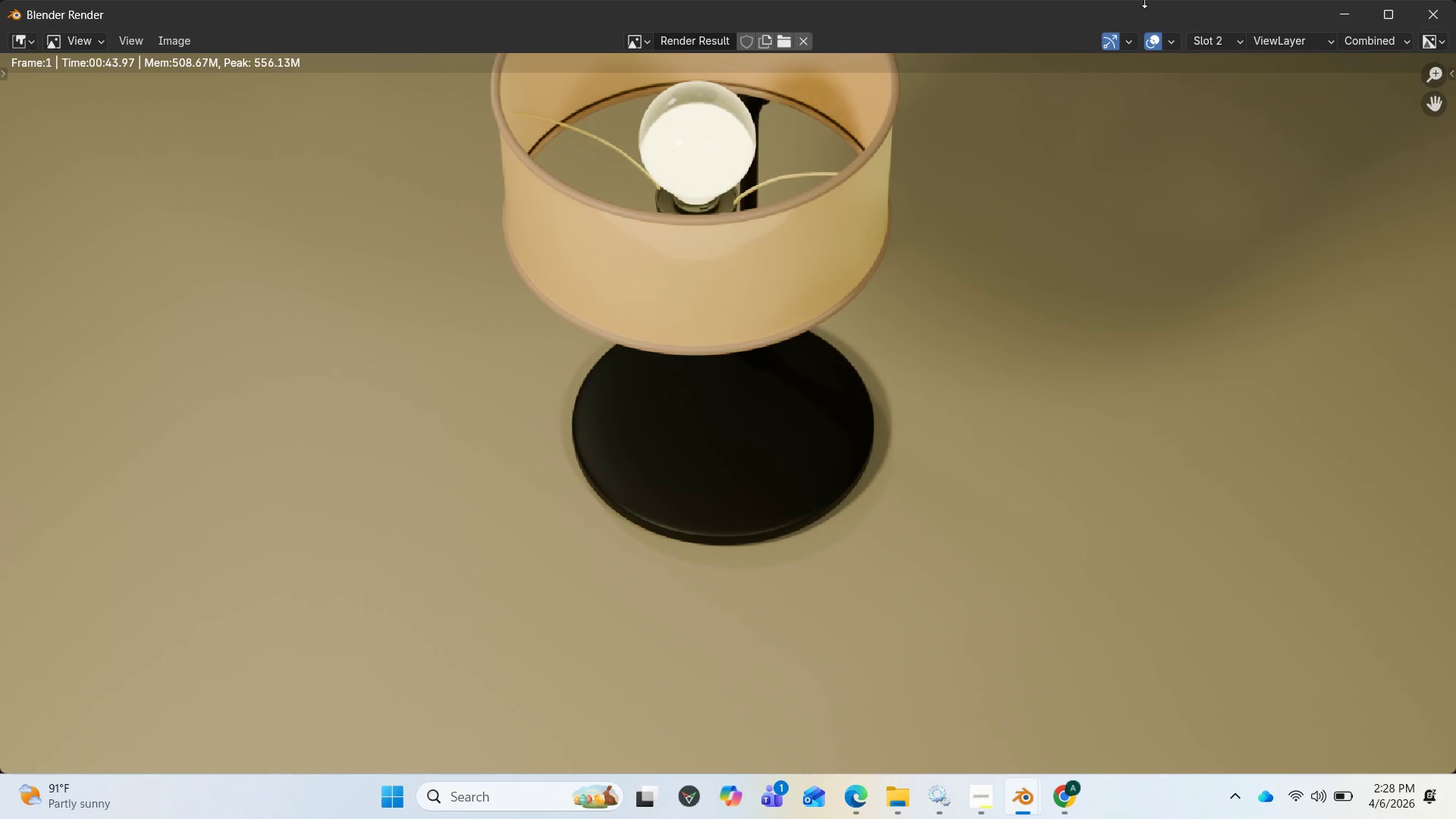 
wait(5.09)
 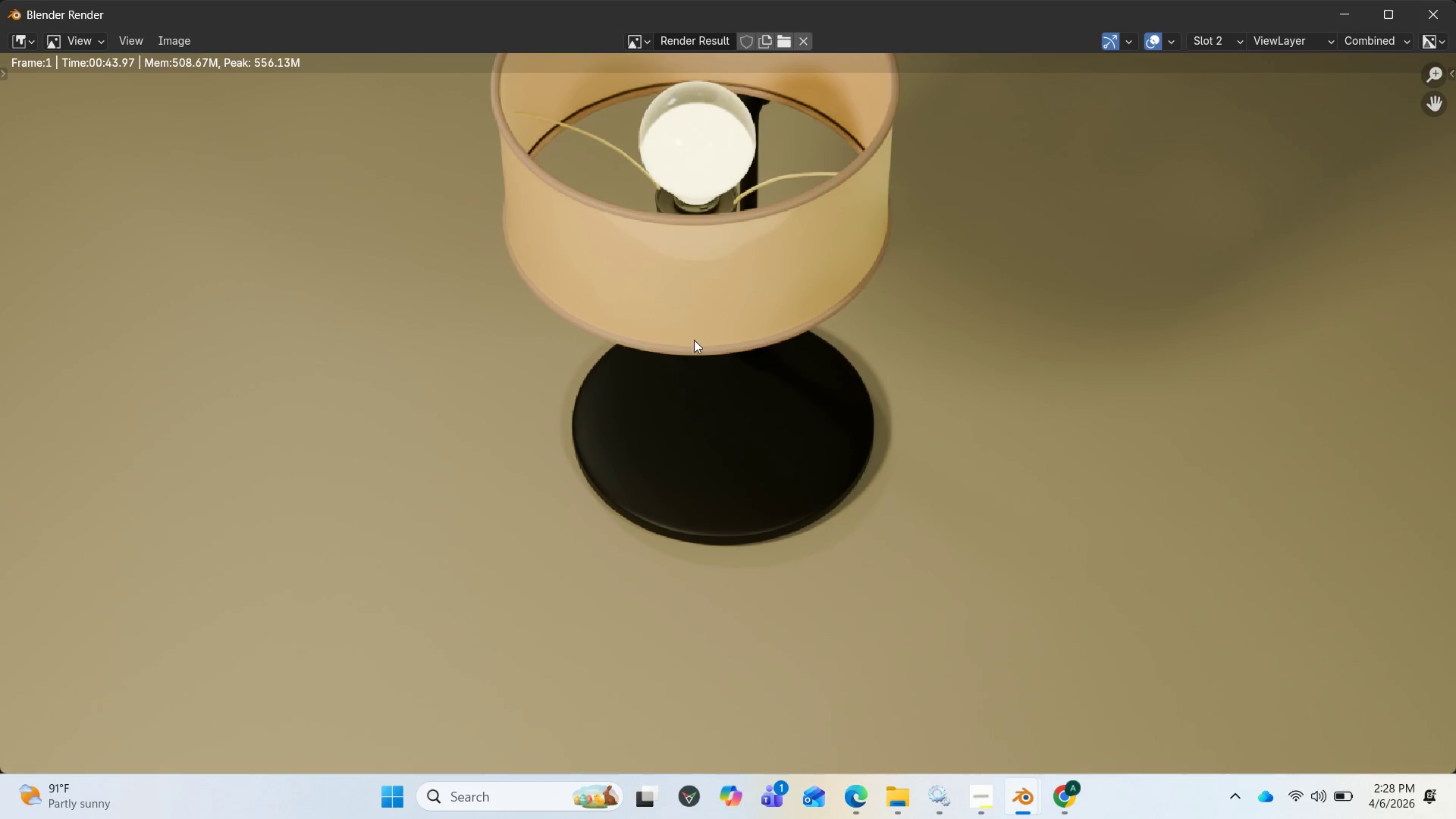 
left_click([1345, 17])
 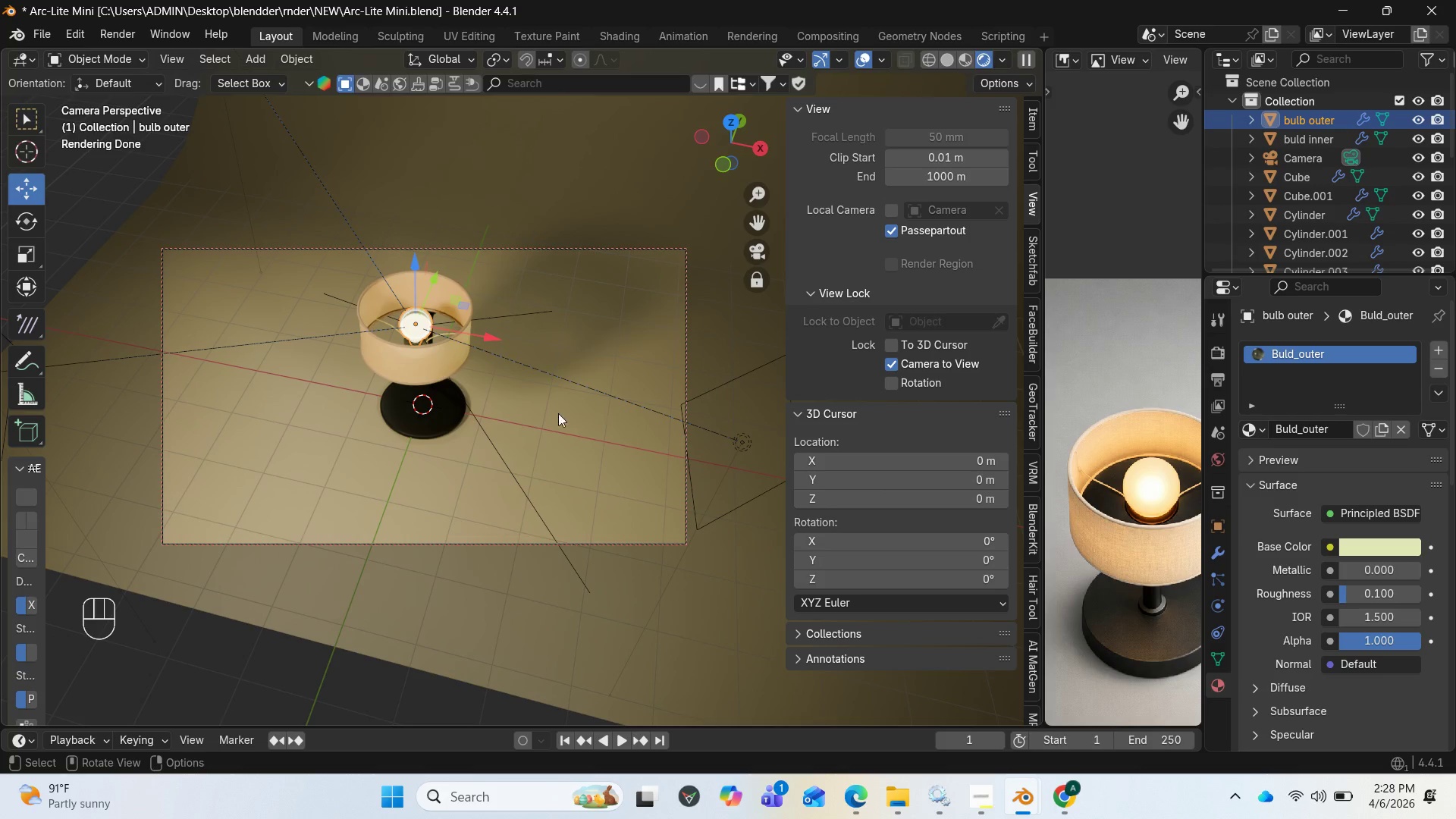 
scroll: coordinate [507, 403], scroll_direction: up, amount: 2.0
 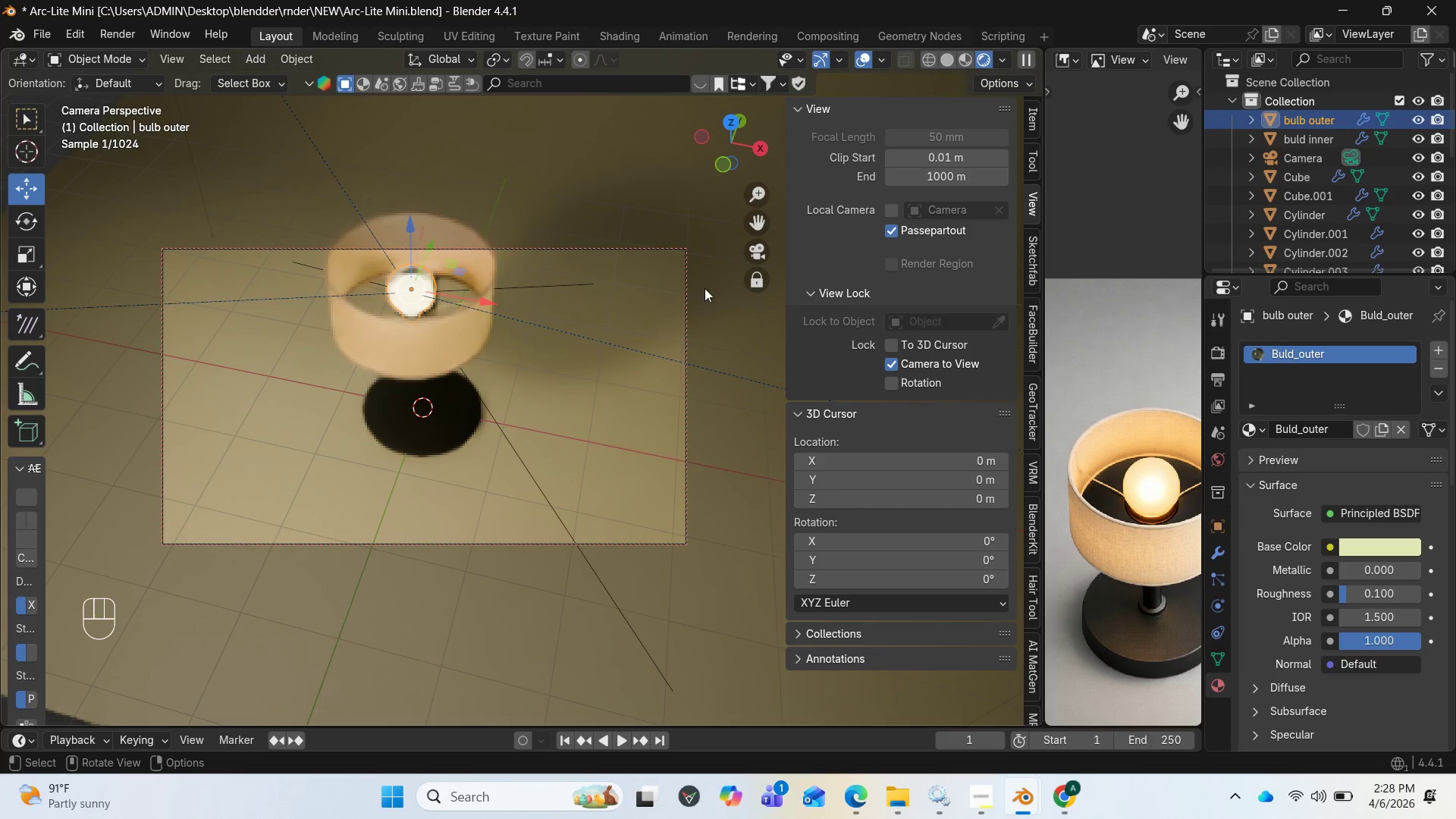 
scroll: coordinate [600, 338], scroll_direction: down, amount: 2.0
 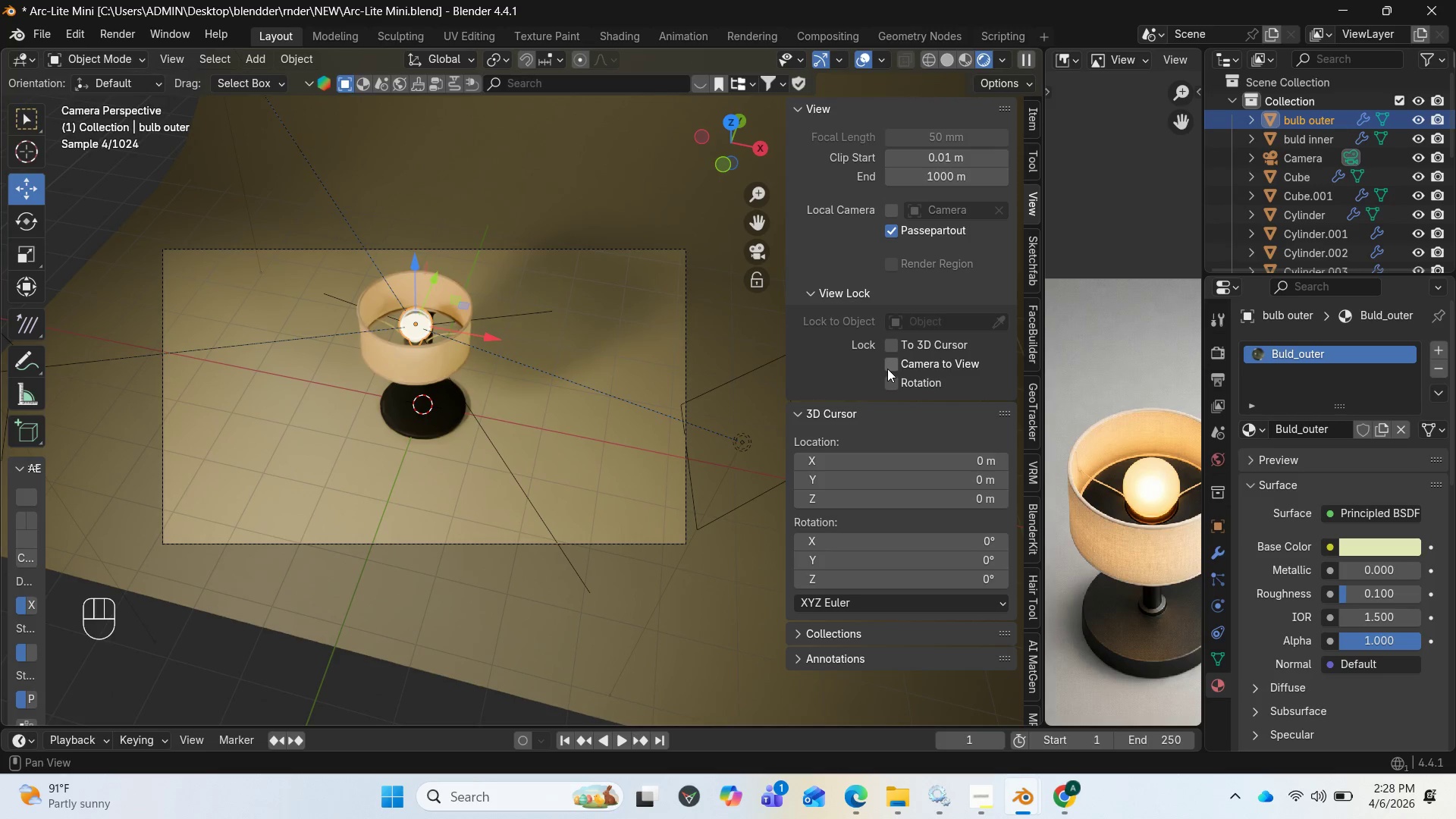 
left_click([965, 53])
 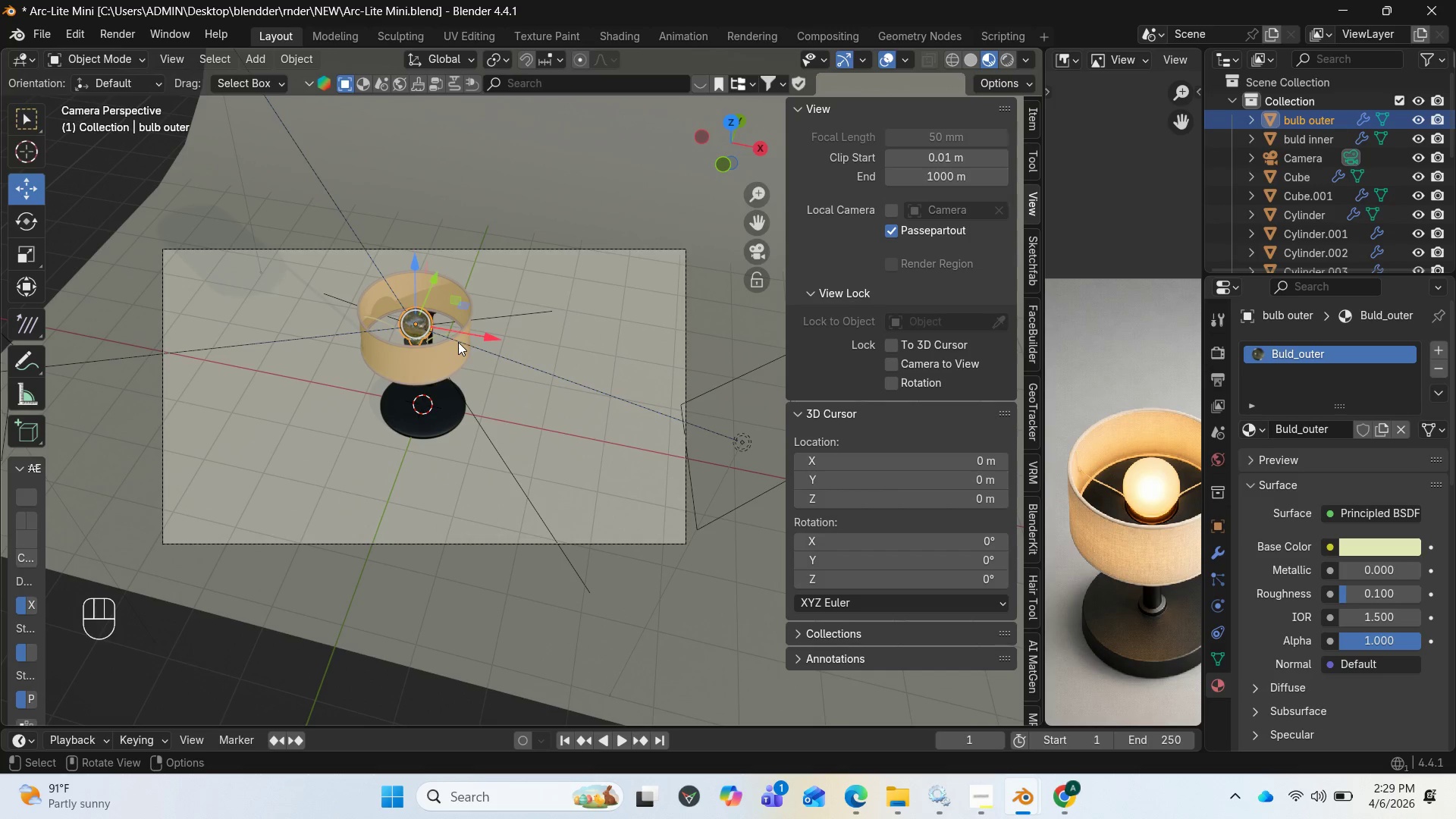 
wait(37.38)
 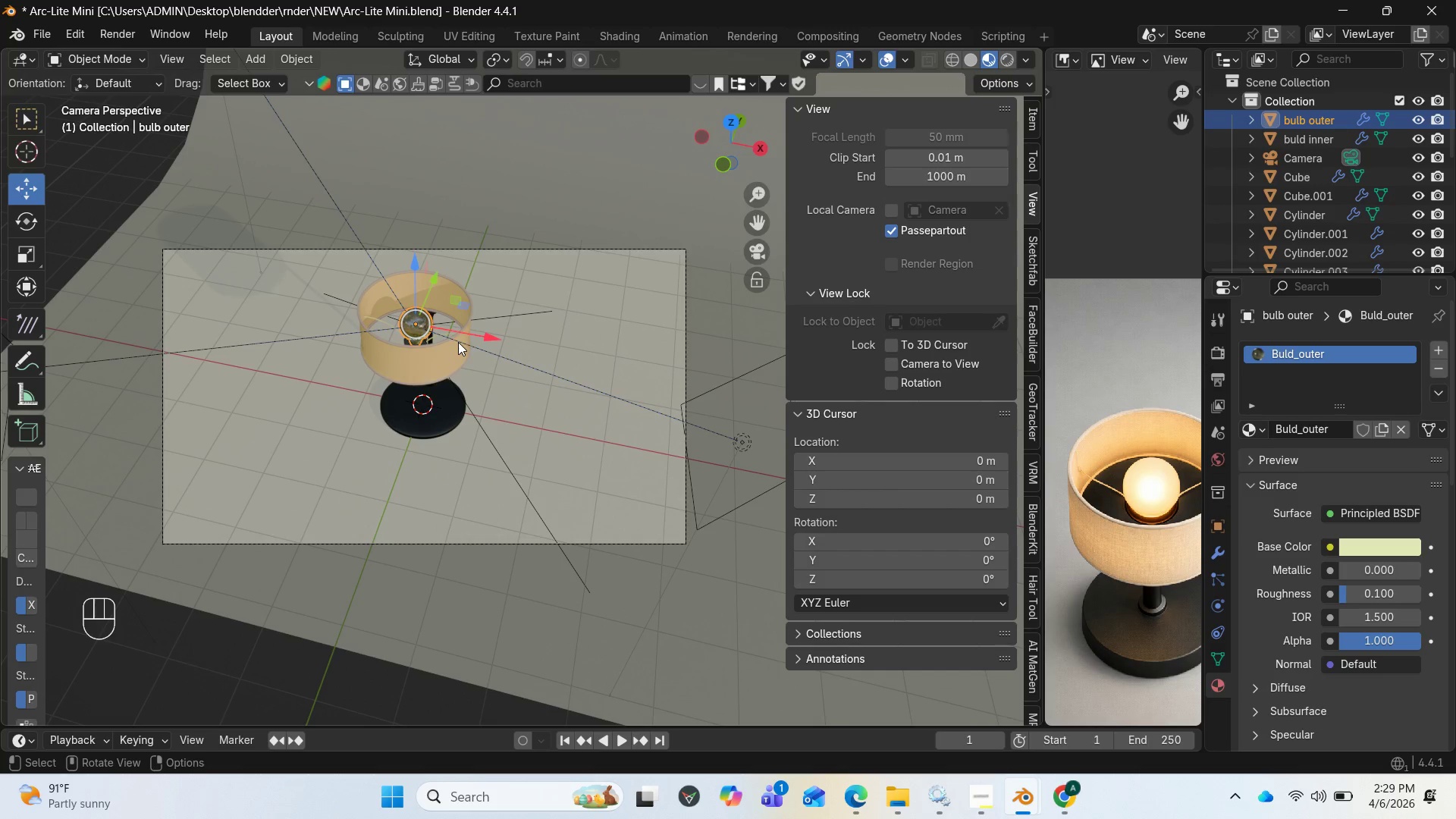 
scroll: coordinate [436, 350], scroll_direction: up, amount: 6.0
 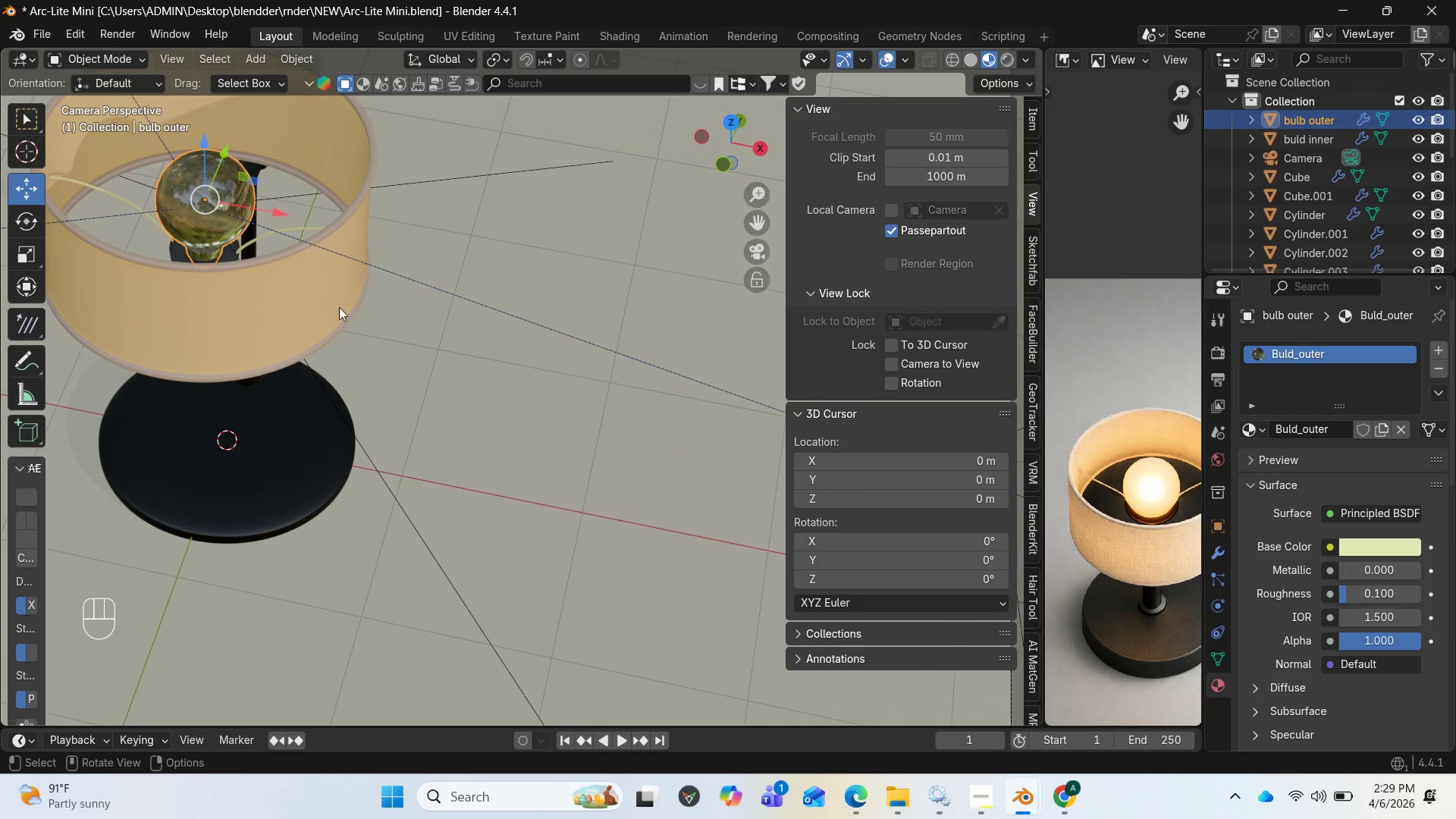 
left_click([314, 297])
 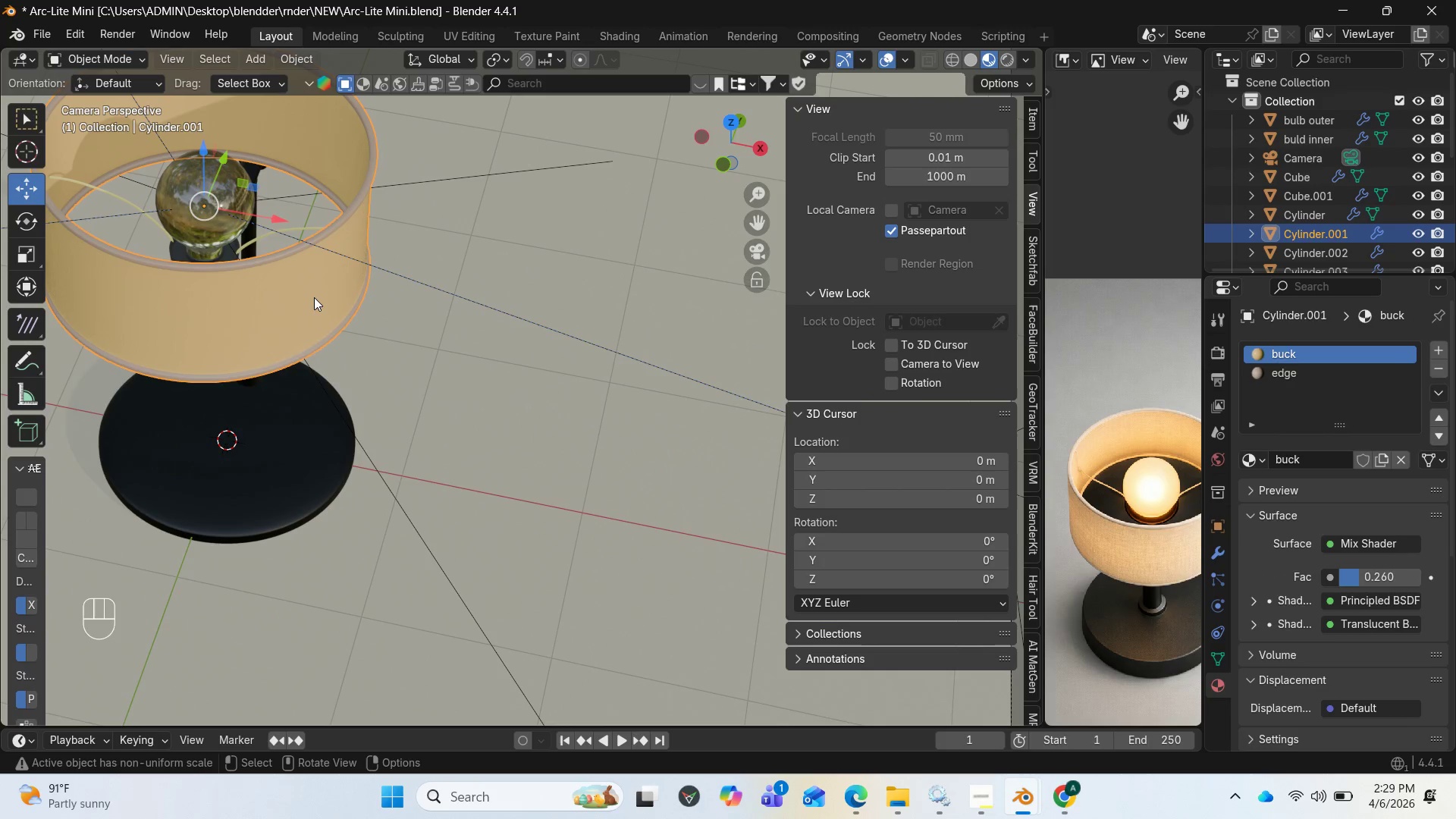 
key(Tab)
 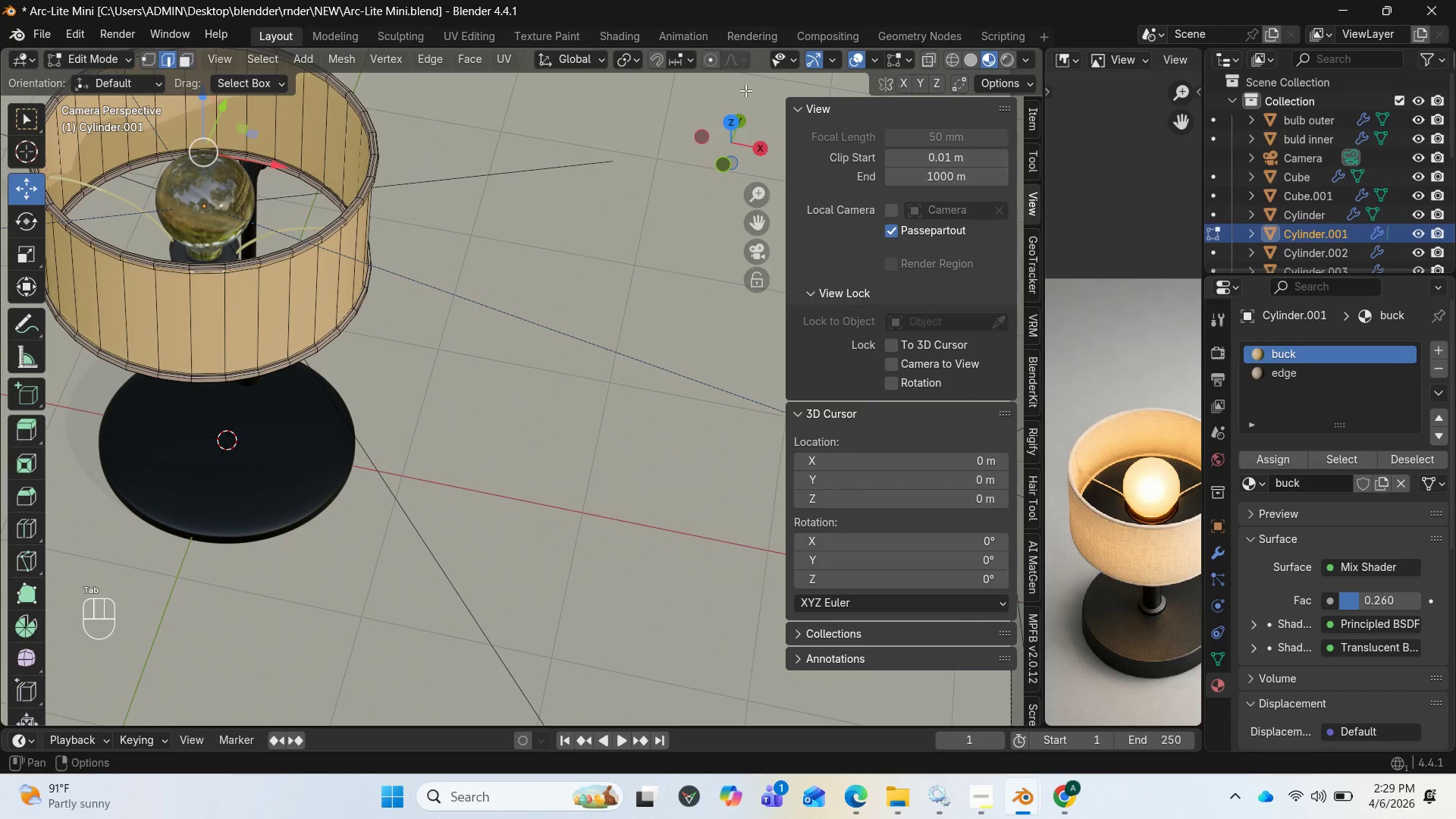 
left_click_drag(start_coordinate=[714, 145], to_coordinate=[889, 168])
 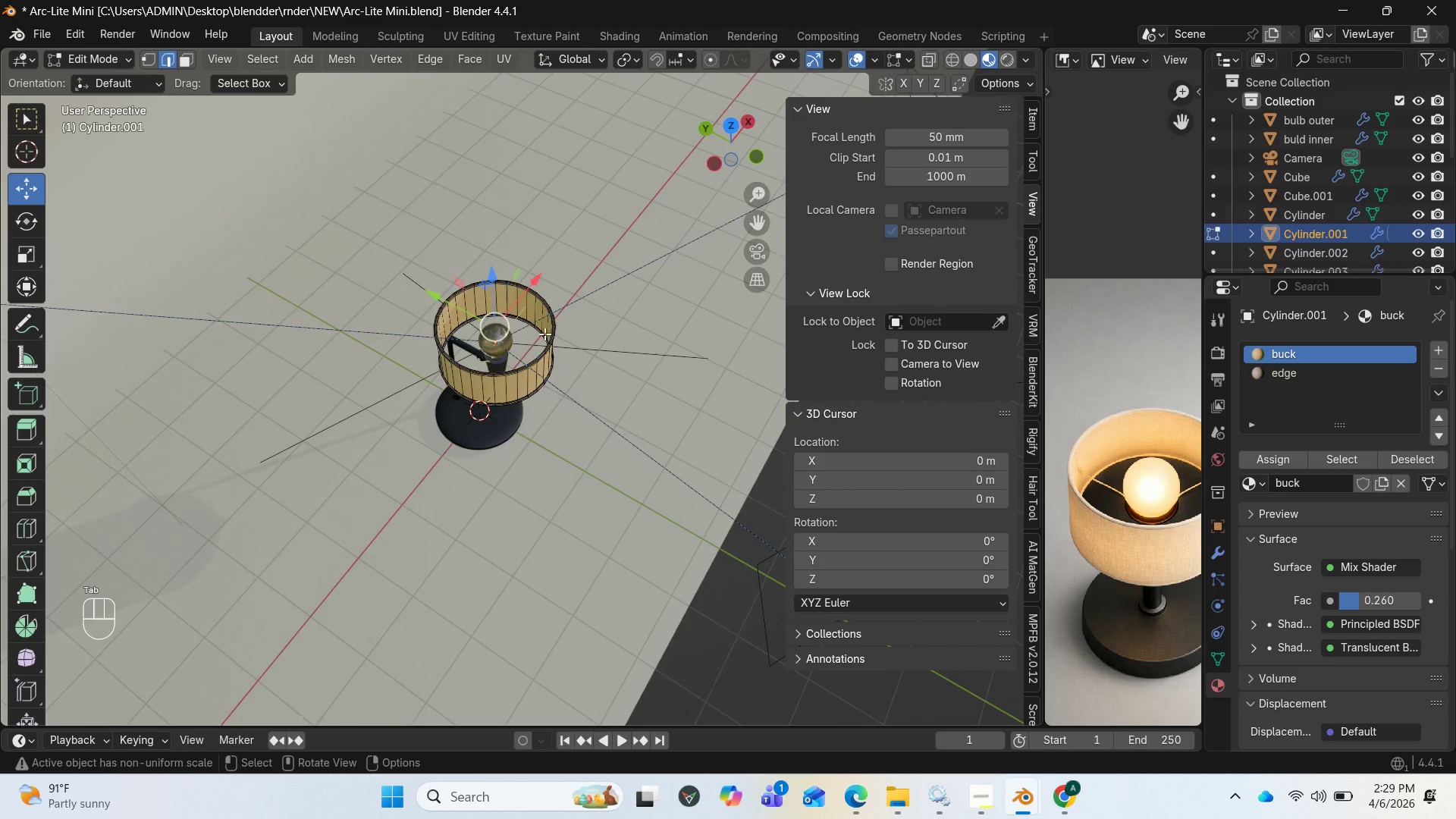 
scroll: coordinate [544, 264], scroll_direction: up, amount: 8.0
 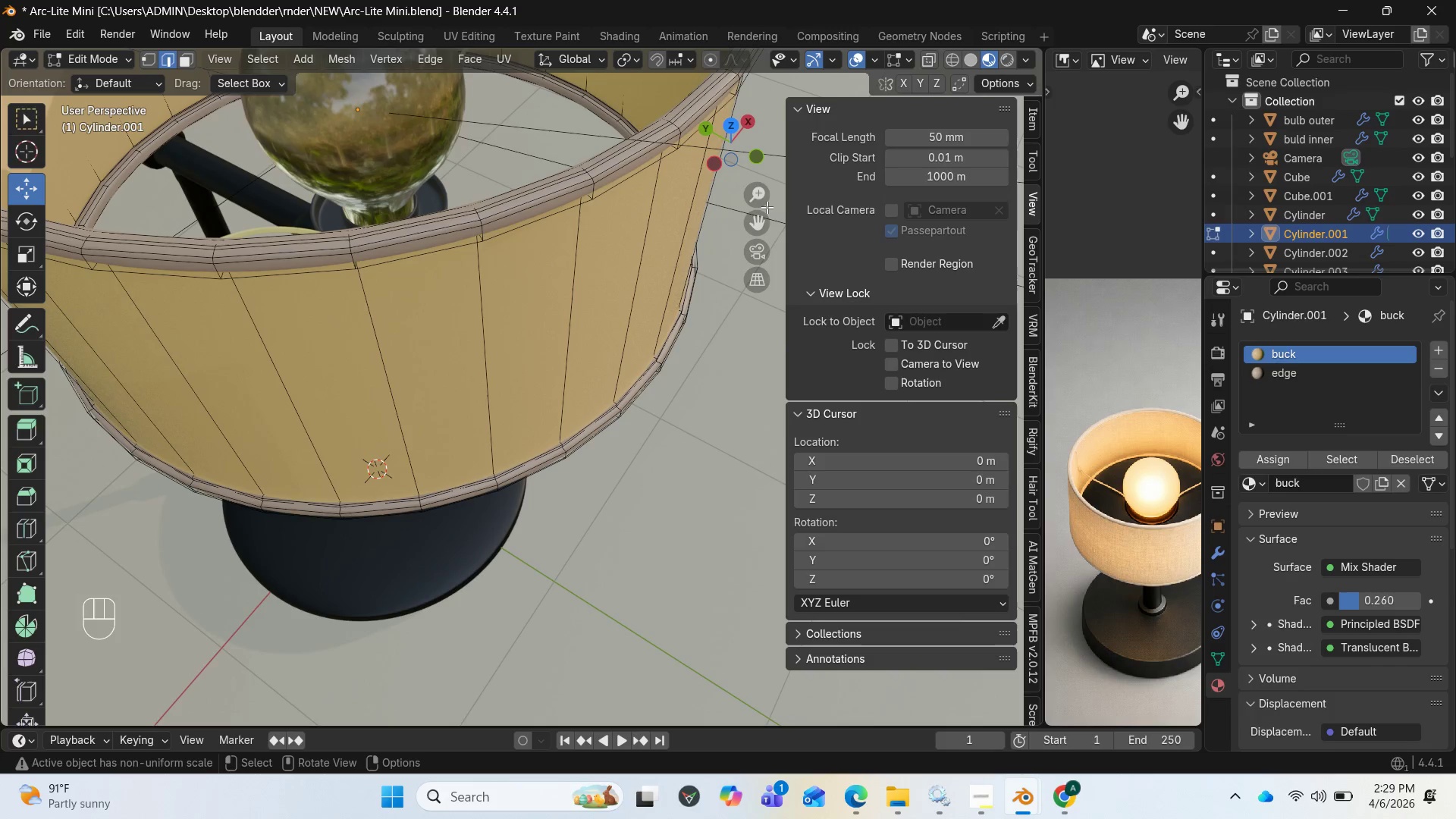 
left_click_drag(start_coordinate=[761, 218], to_coordinate=[751, 356])
 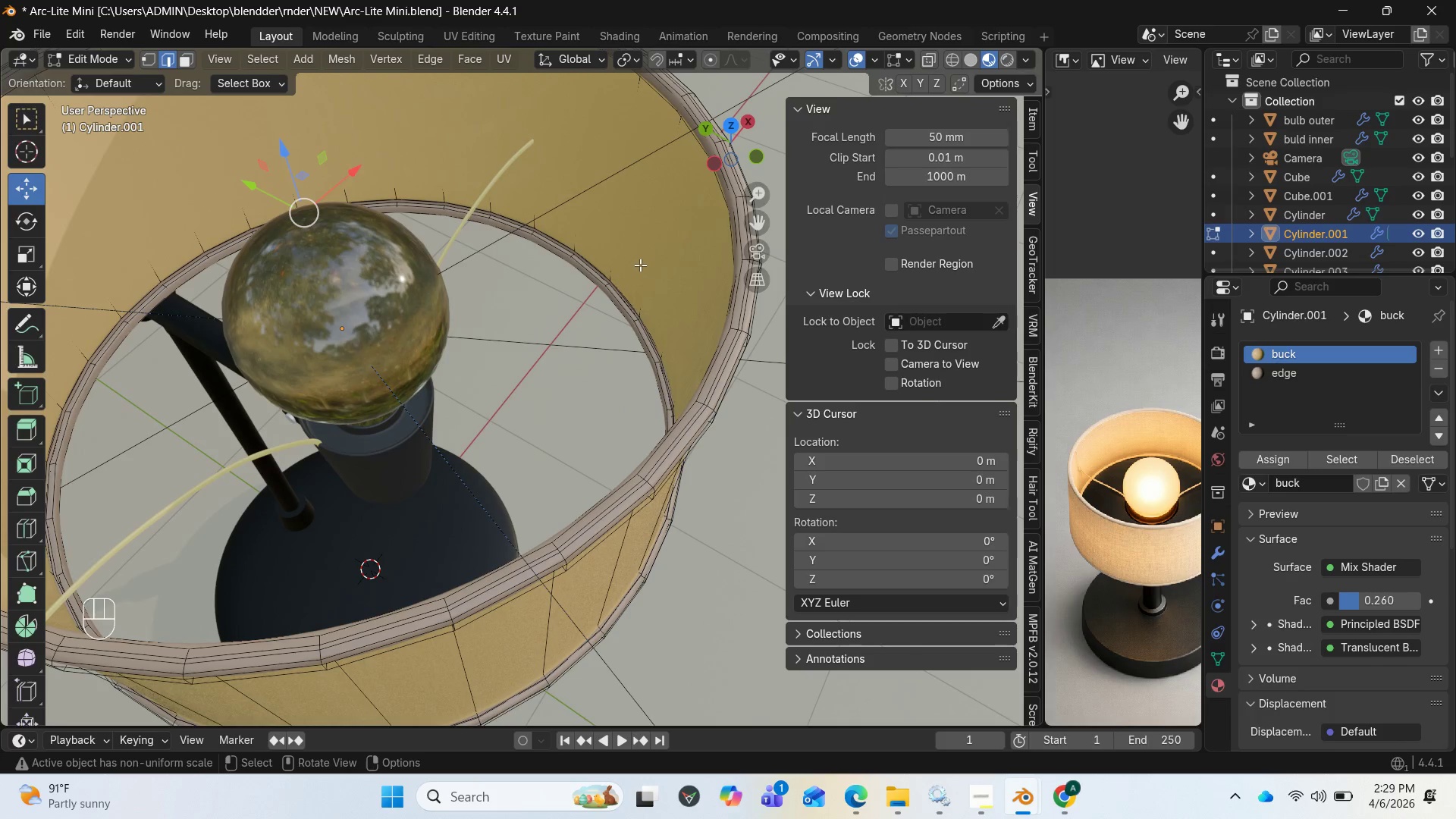 
left_click([642, 262])
 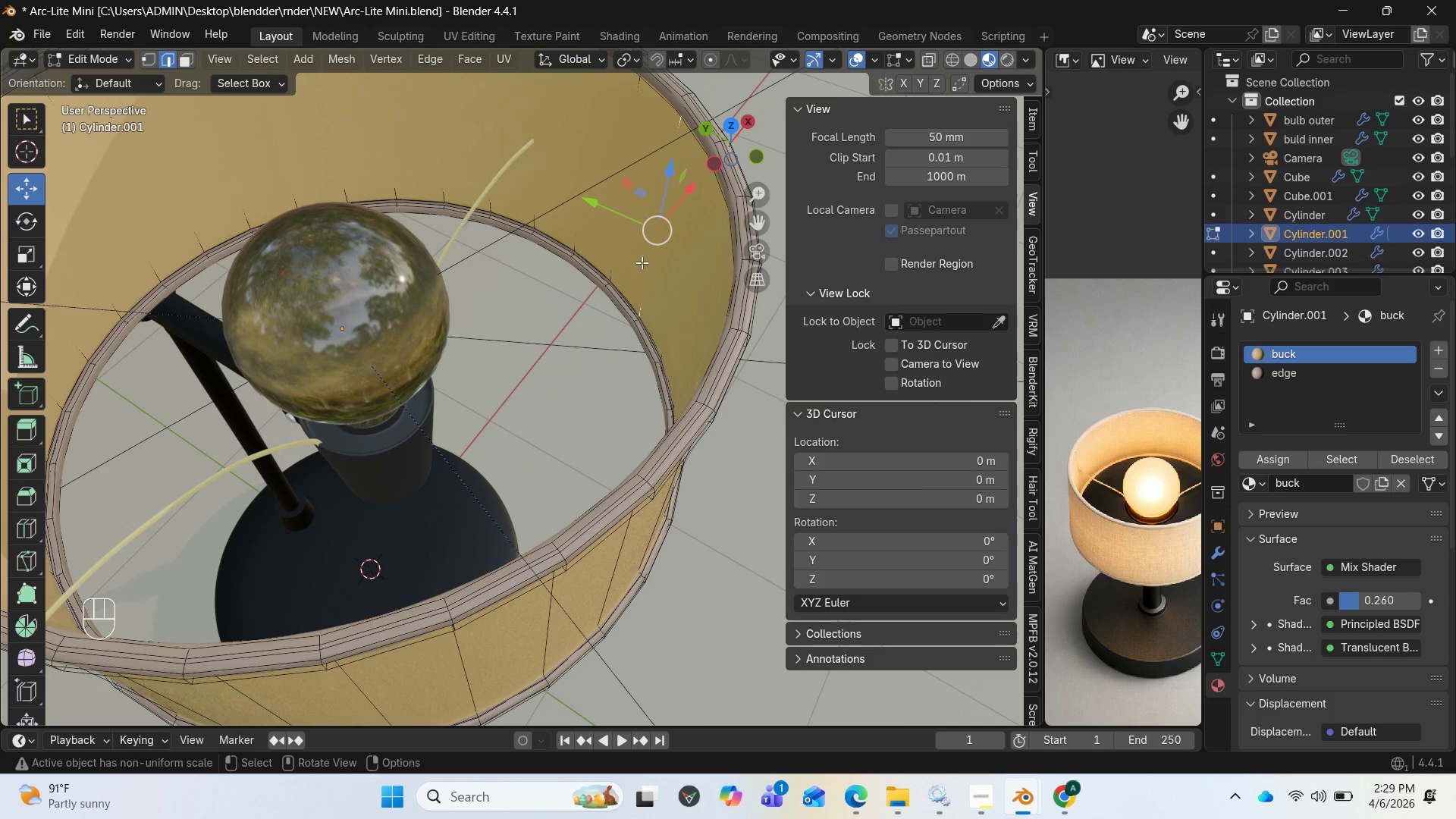 
hold_key(key=AltLeft, duration=0.88)
left_click([642, 262])
 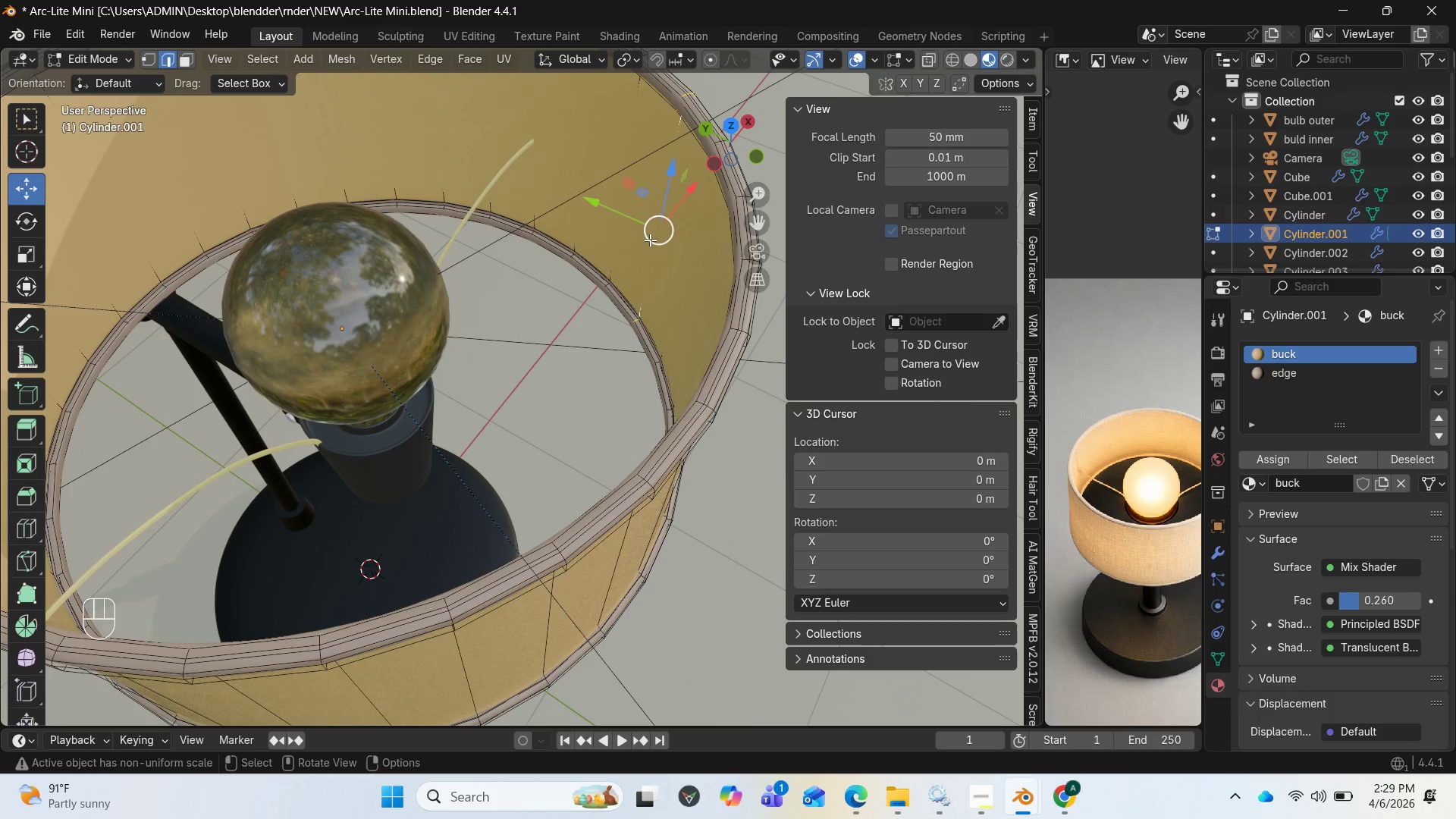 
key(3)
 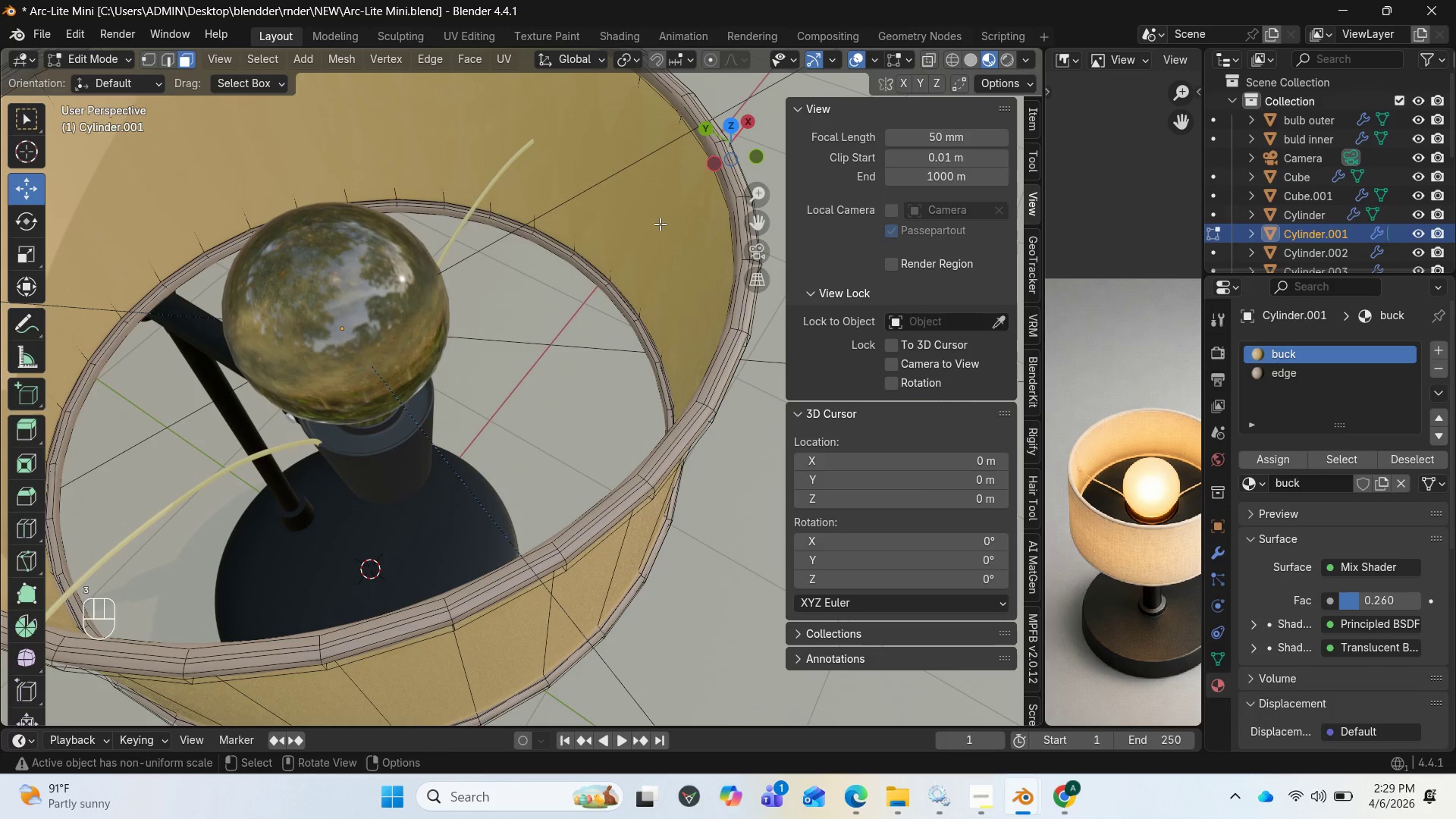 
key(Alt+AltLeft)
 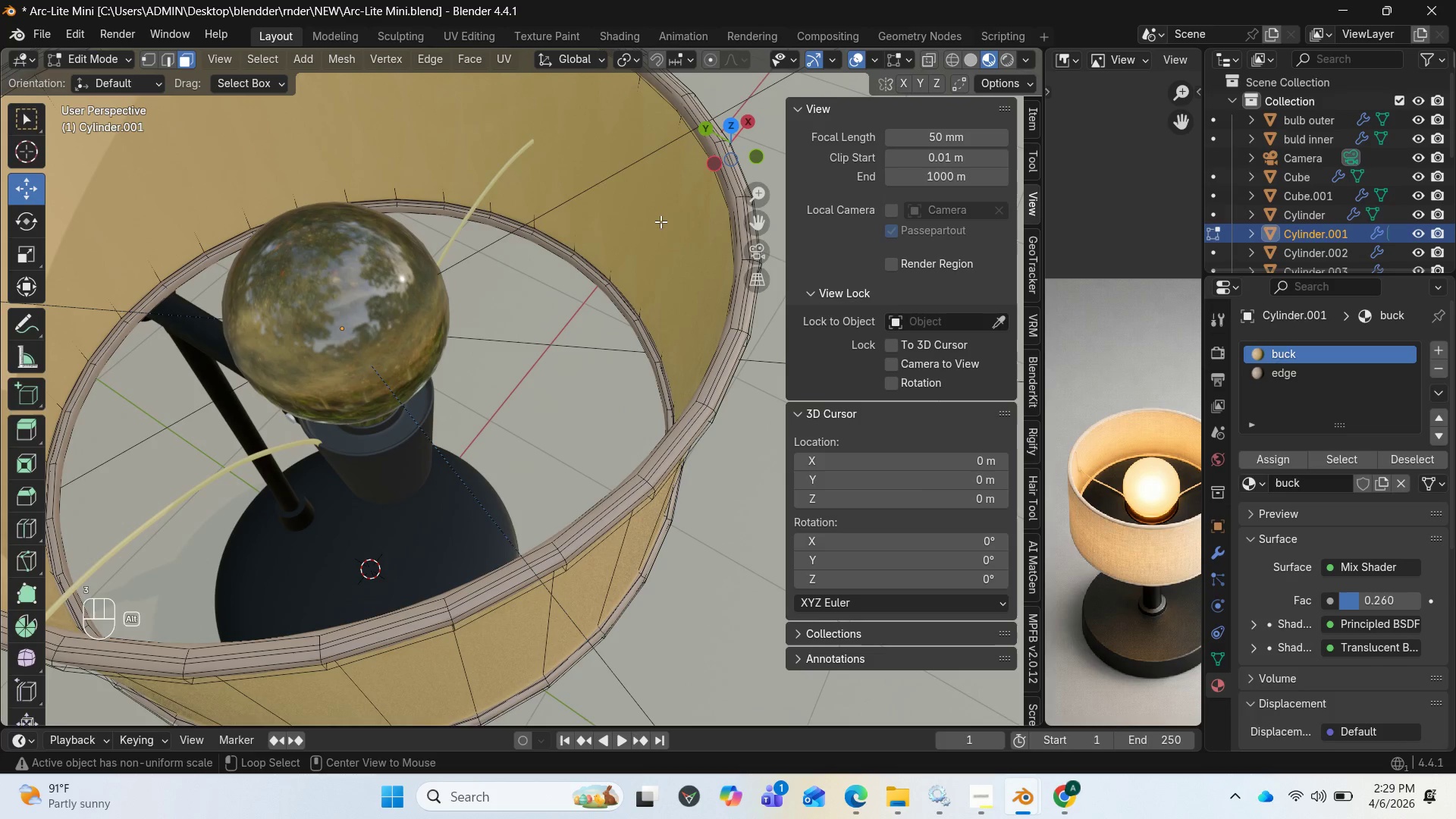 
hold_key(key=AltLeft, duration=0.86)
left_click([661, 219])
 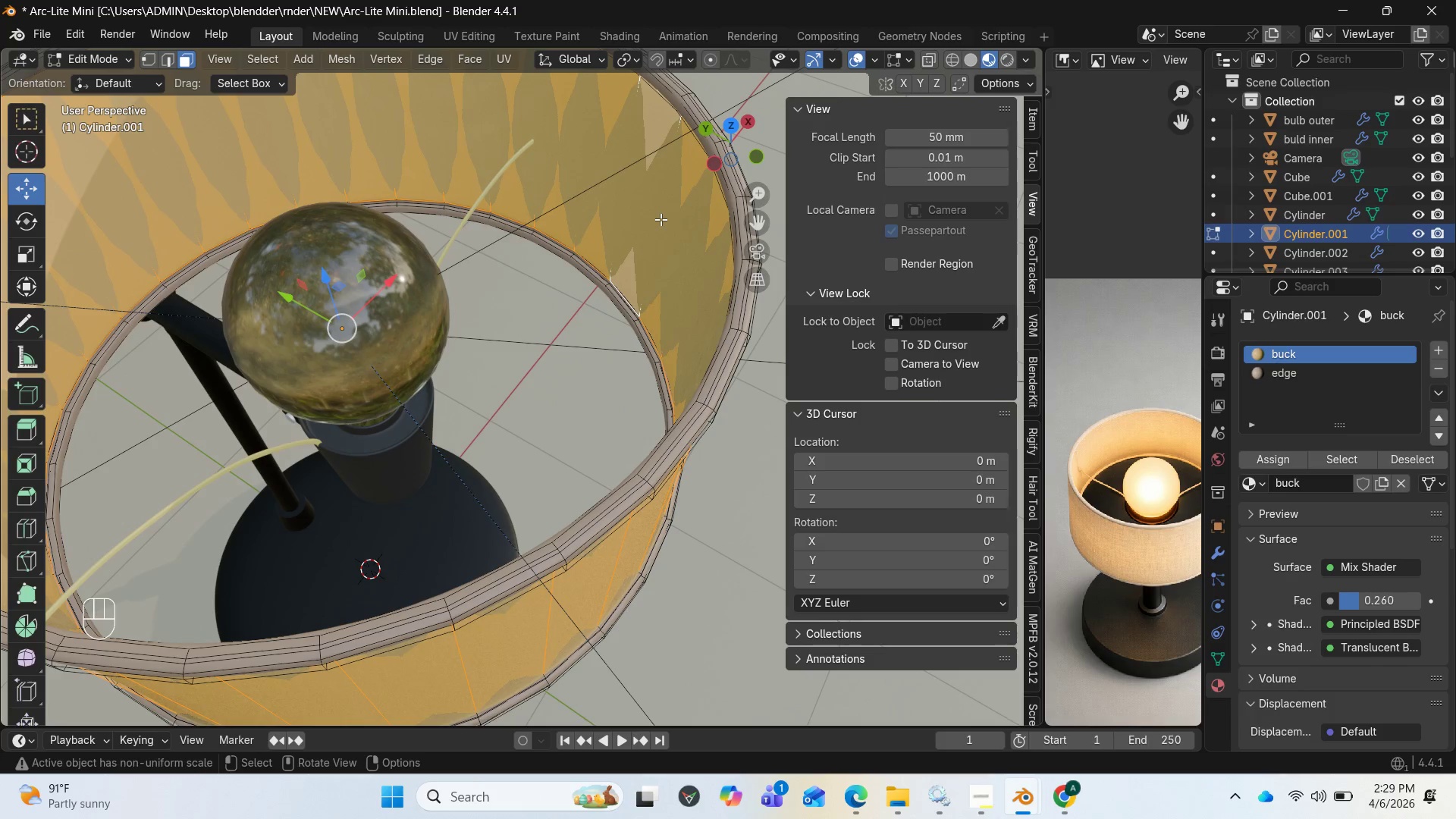 
key(H)
 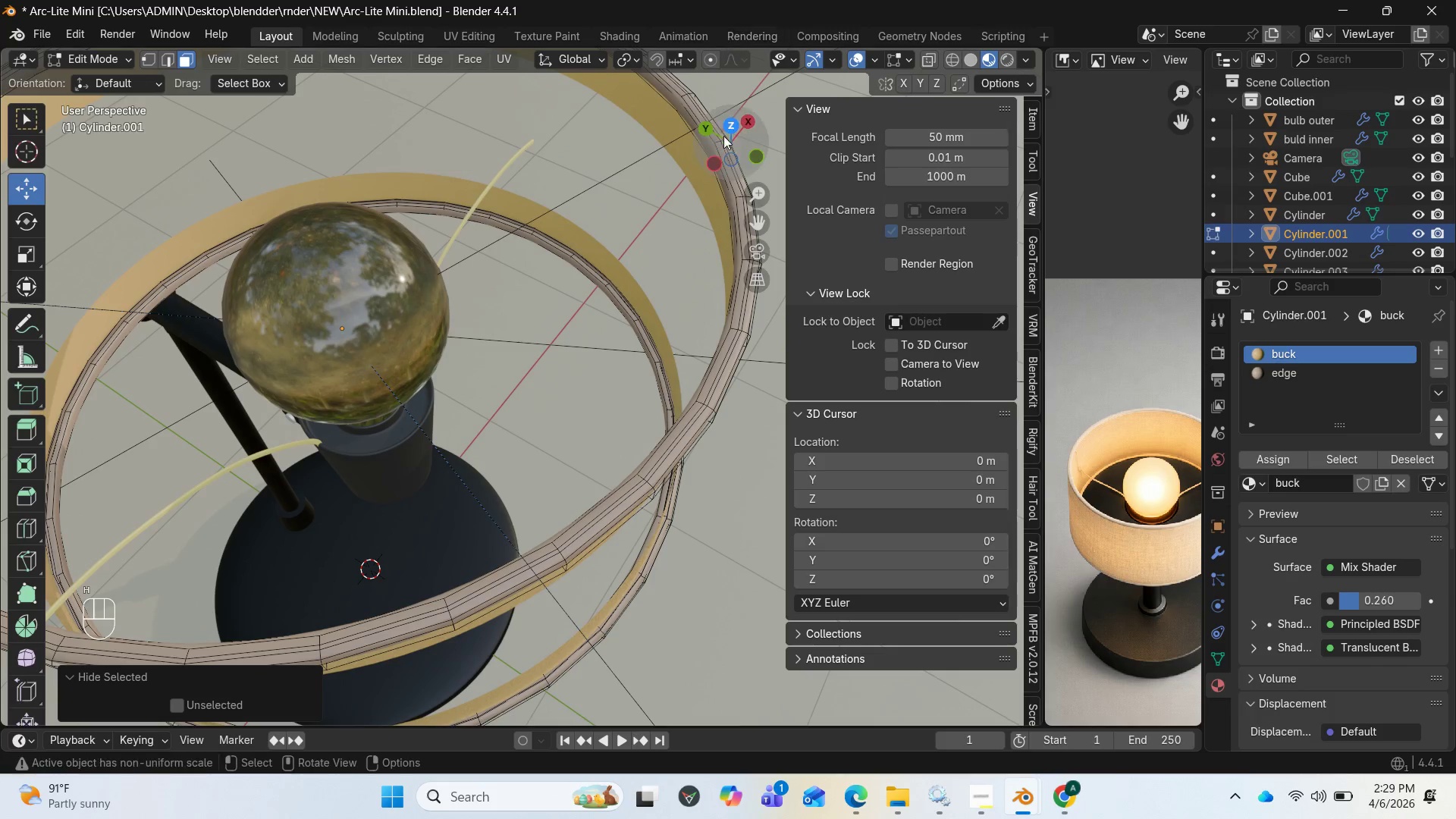 
left_click_drag(start_coordinate=[732, 149], to_coordinate=[682, 86])
 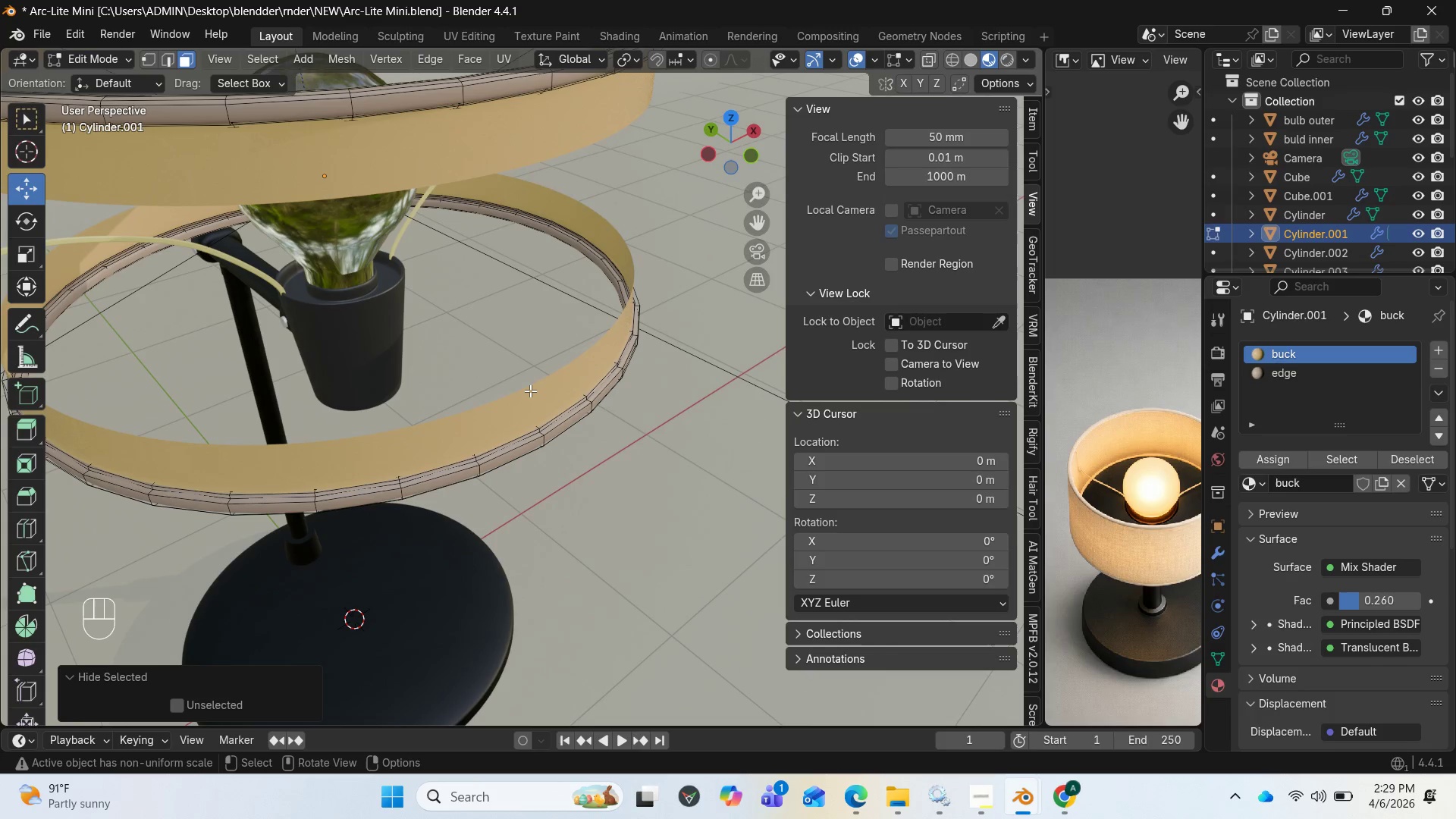 
left_click([530, 392])
 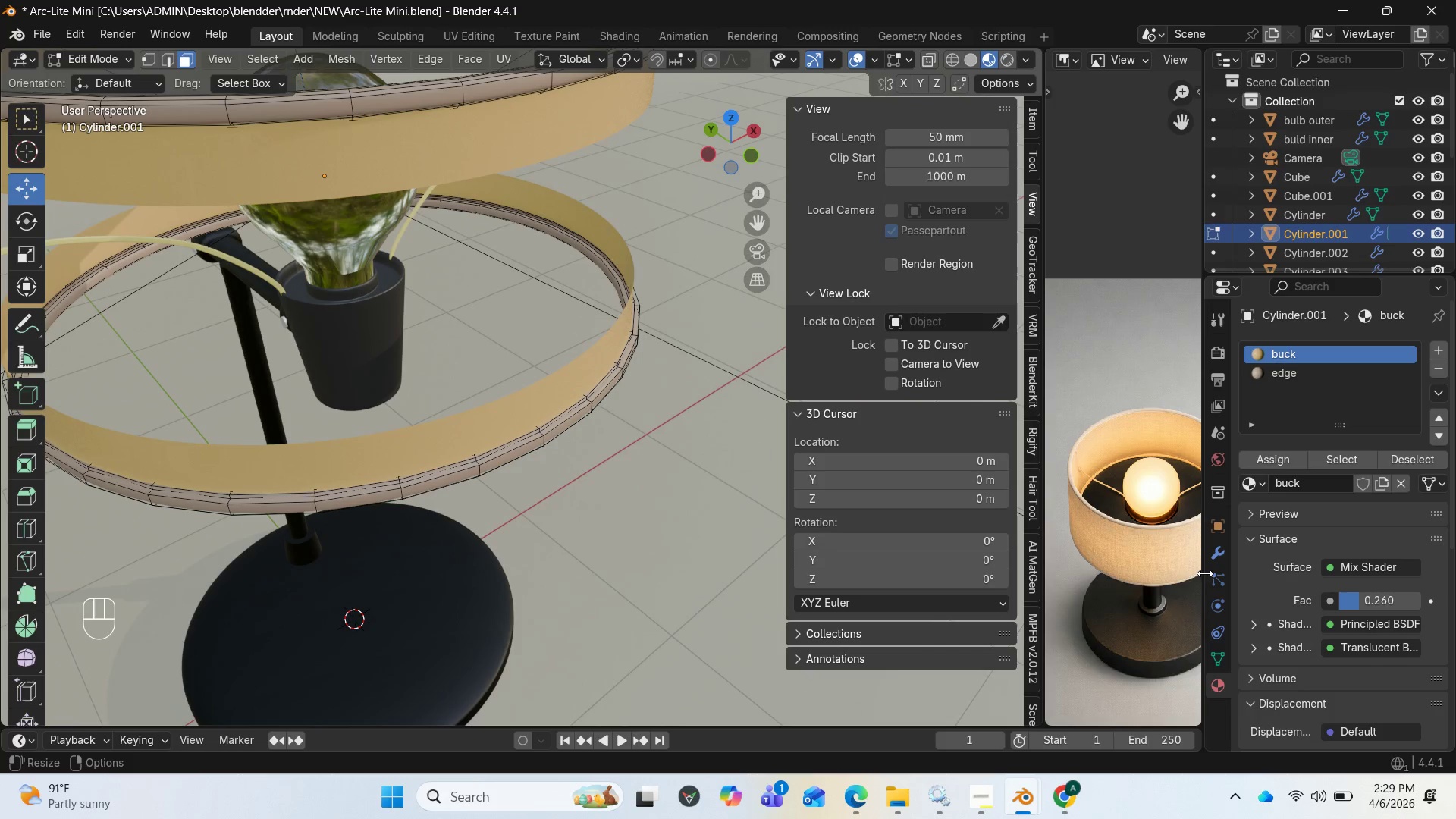 
left_click([1220, 558])
 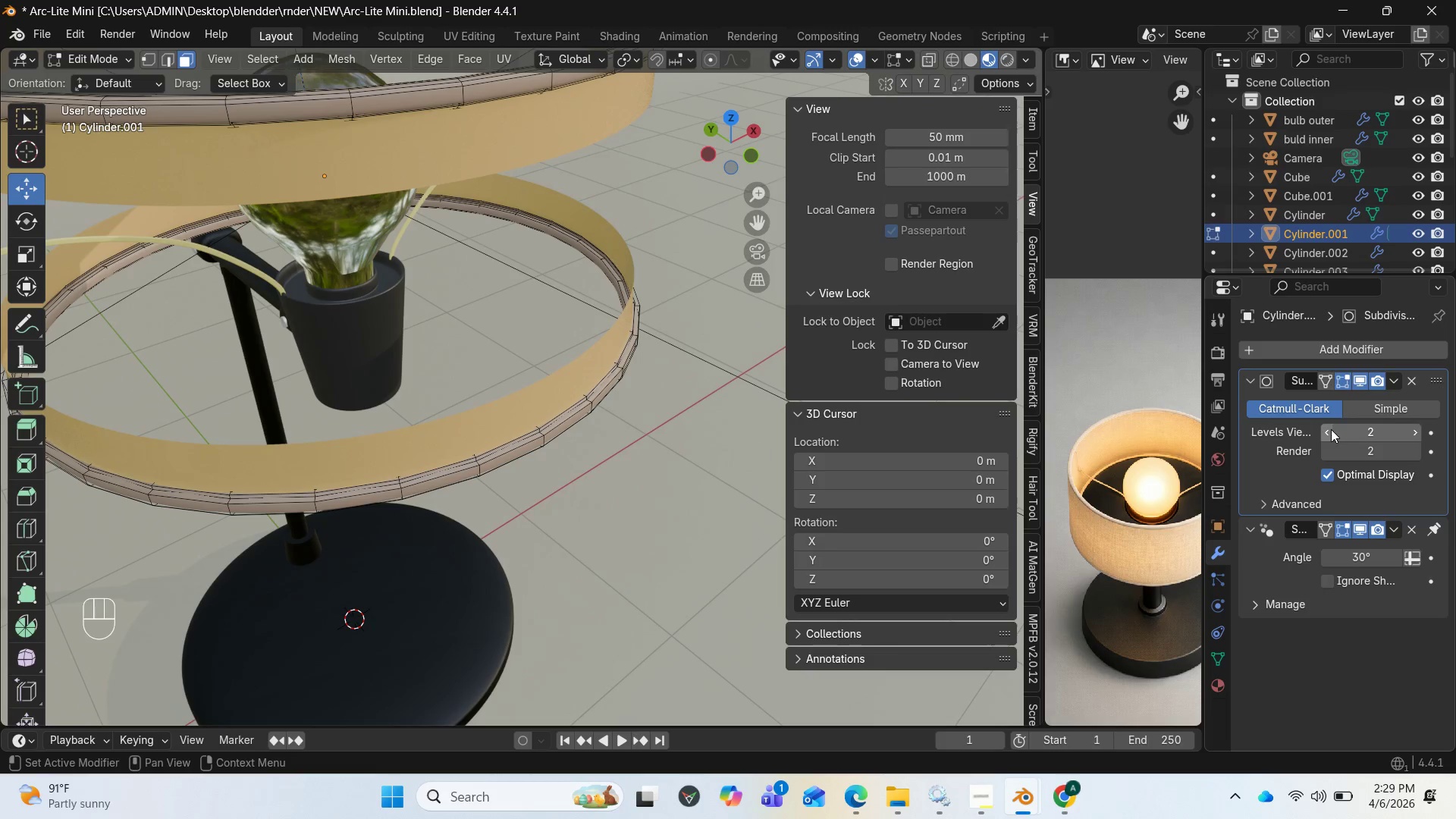 
left_click([1330, 429])
 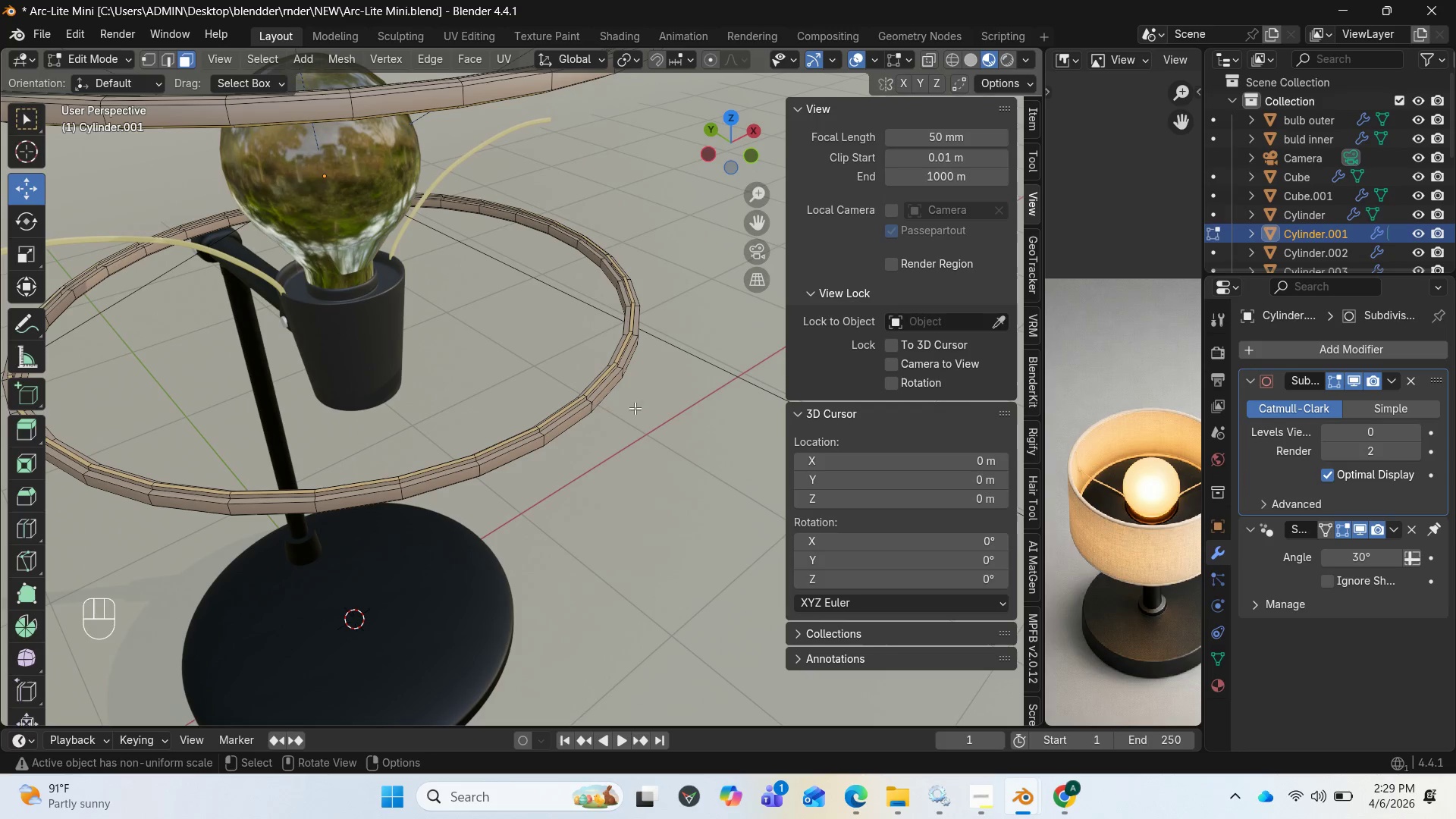 
scroll: coordinate [601, 406], scroll_direction: up, amount: 2.0
 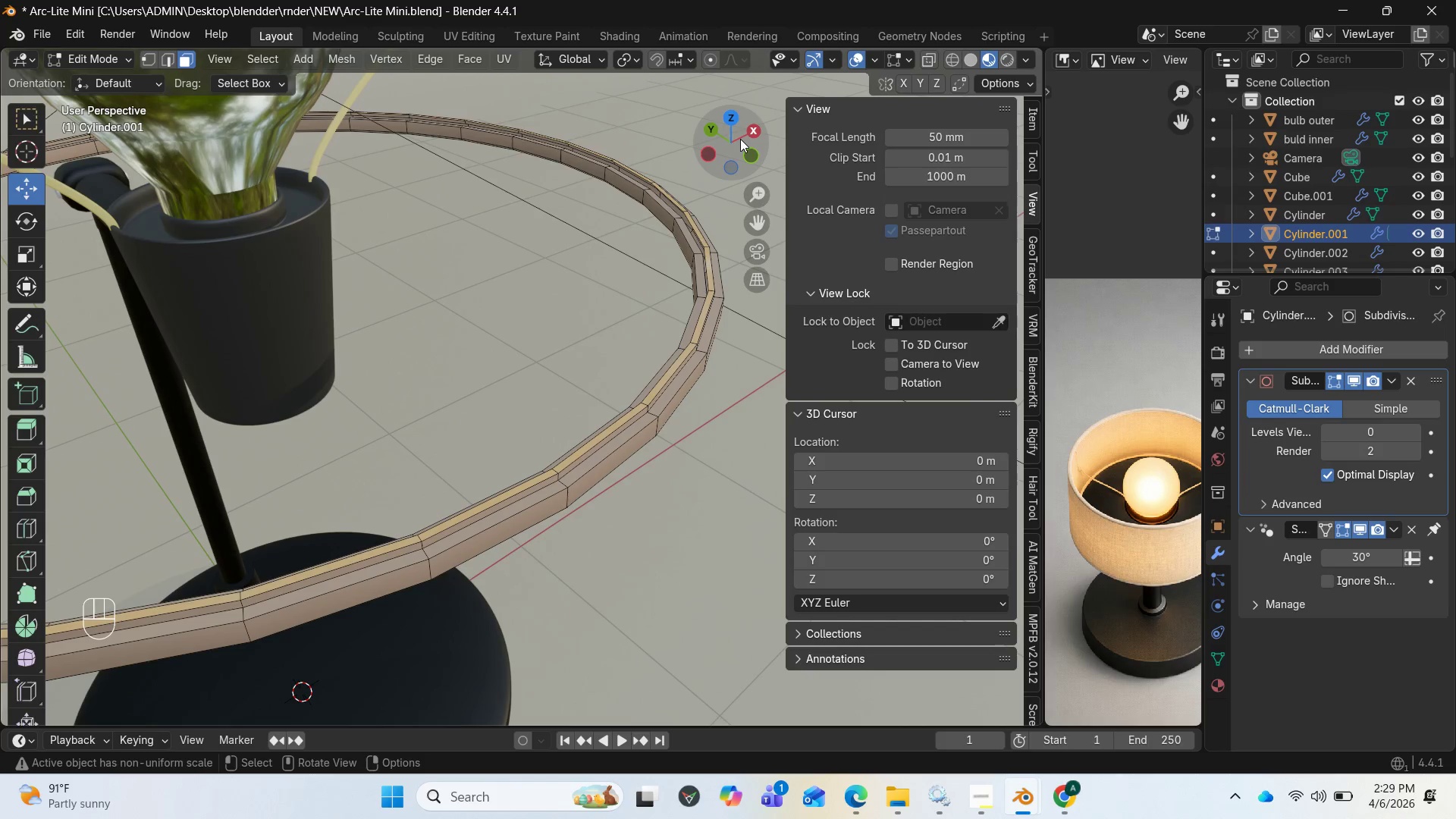 
left_click_drag(start_coordinate=[739, 136], to_coordinate=[708, 158])
 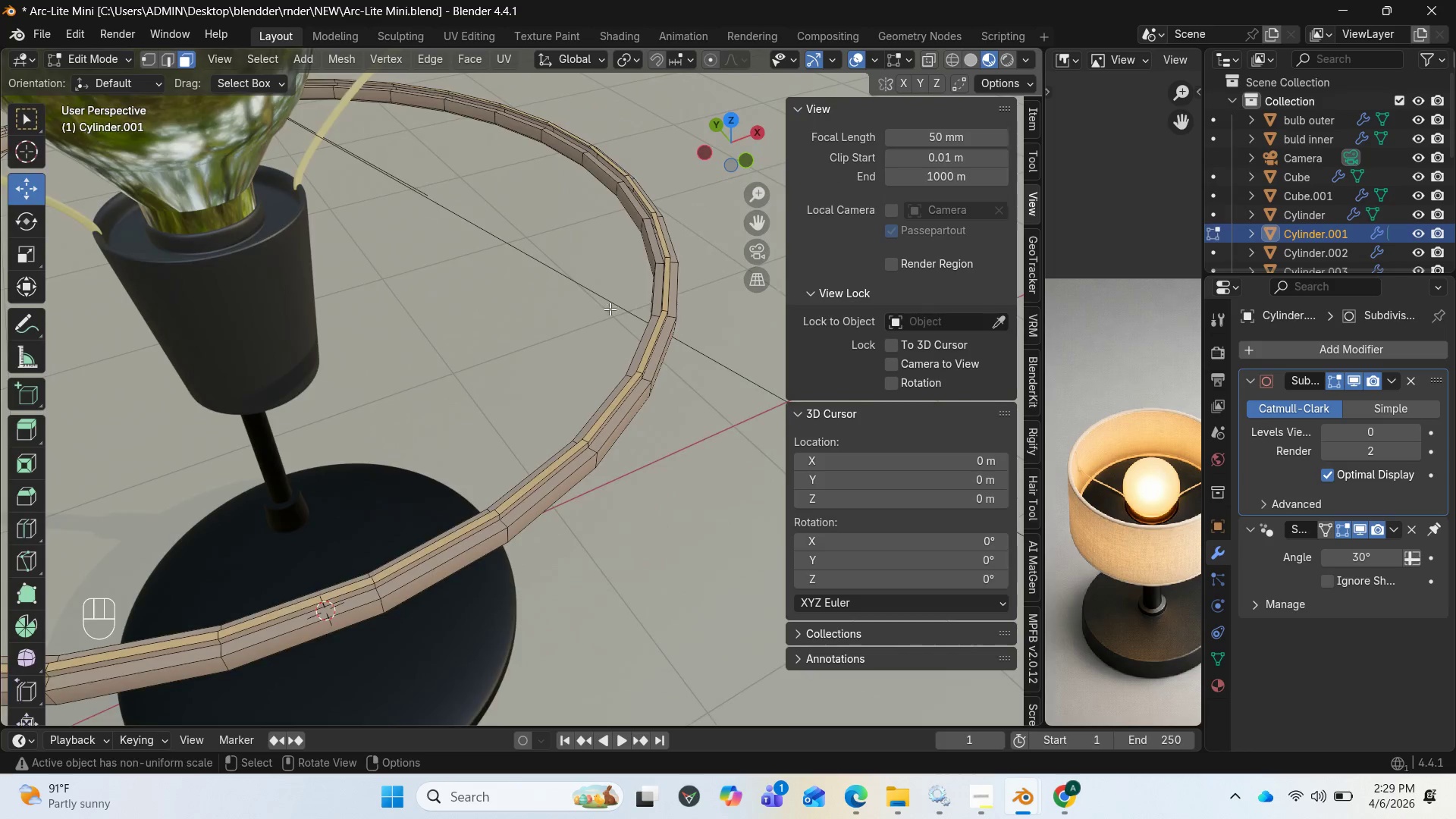 
scroll: coordinate [629, 366], scroll_direction: up, amount: 3.0
 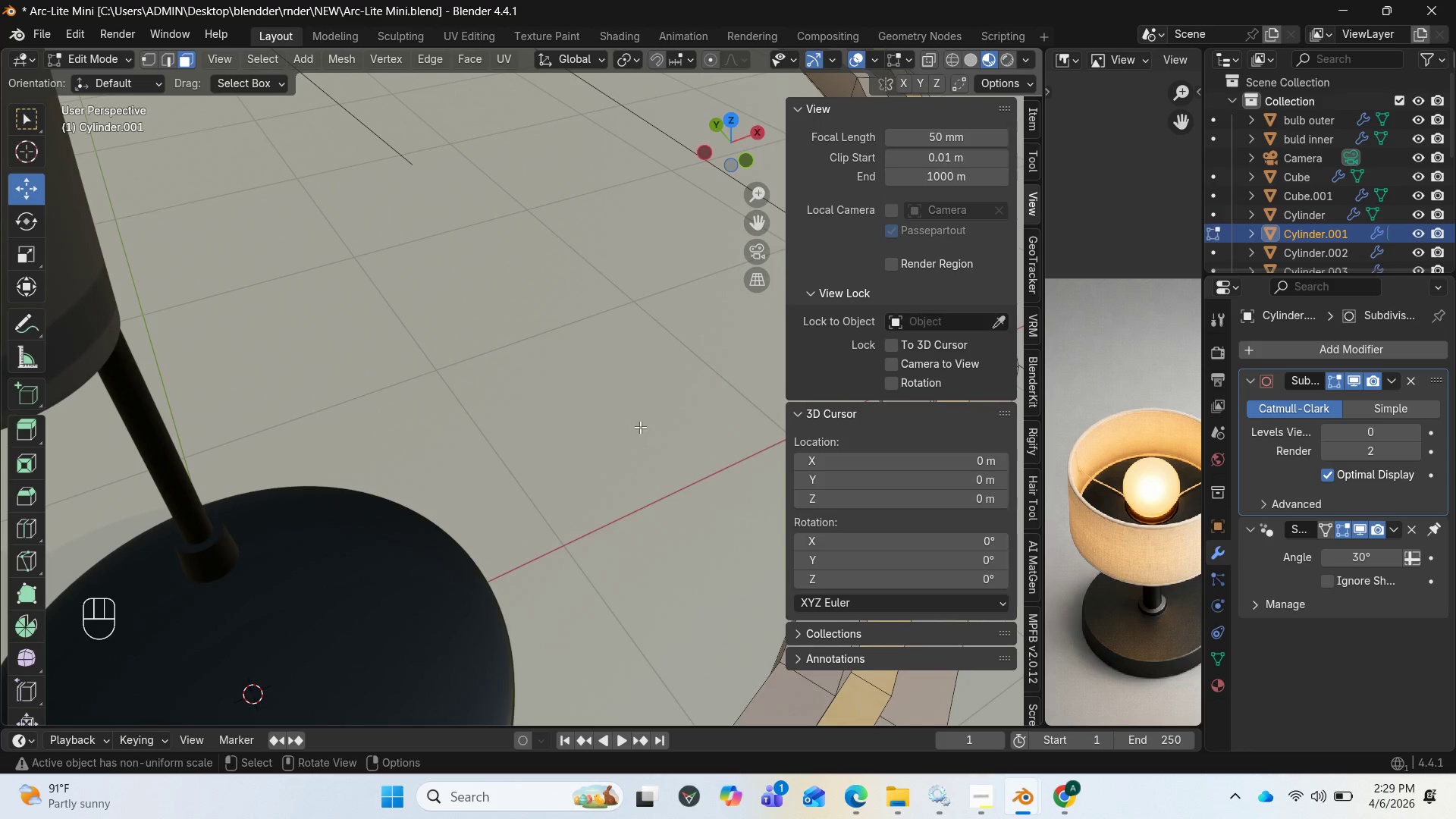 
scroll: coordinate [640, 428], scroll_direction: down, amount: 1.0
 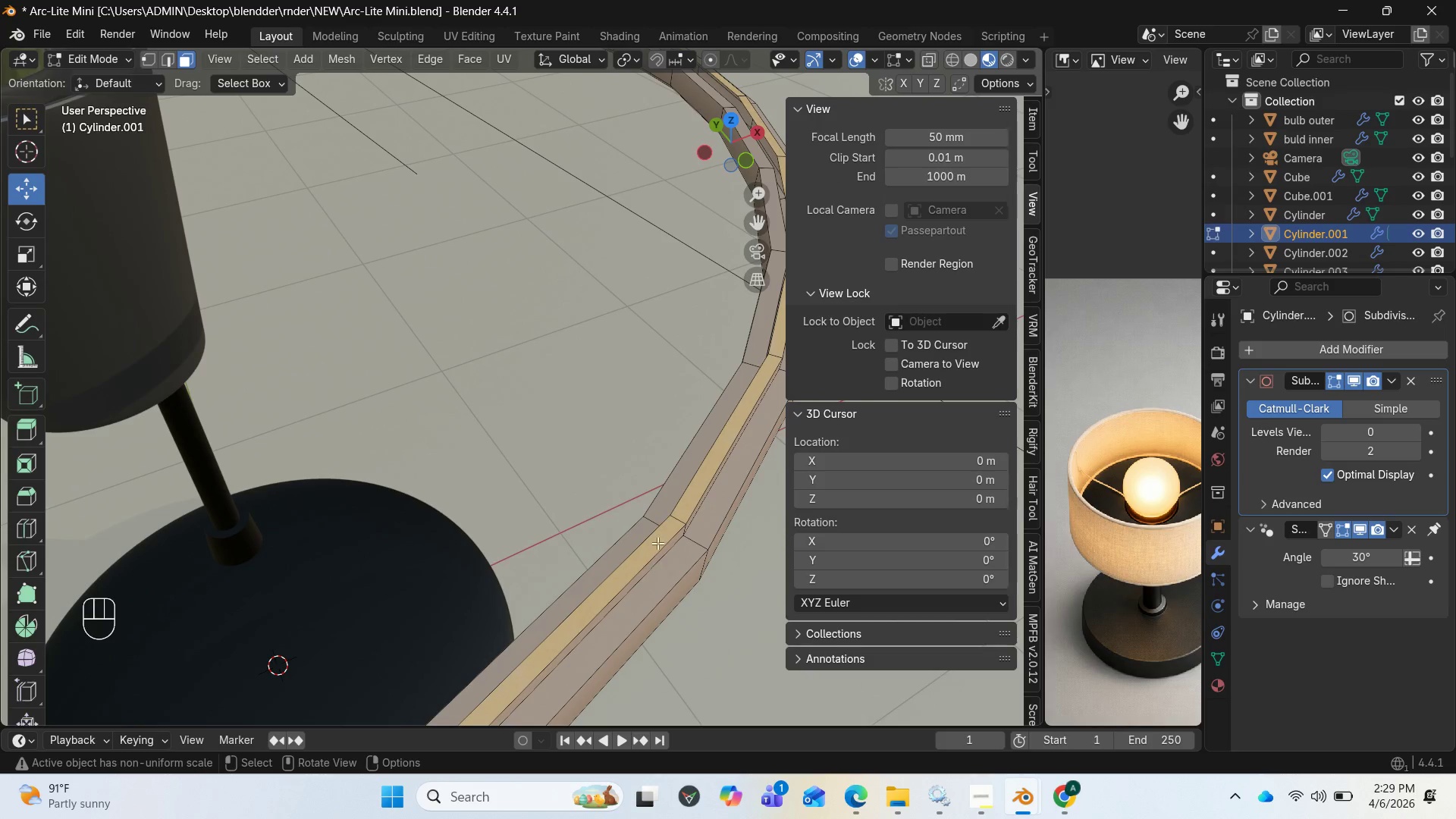 
left_click([654, 510])
 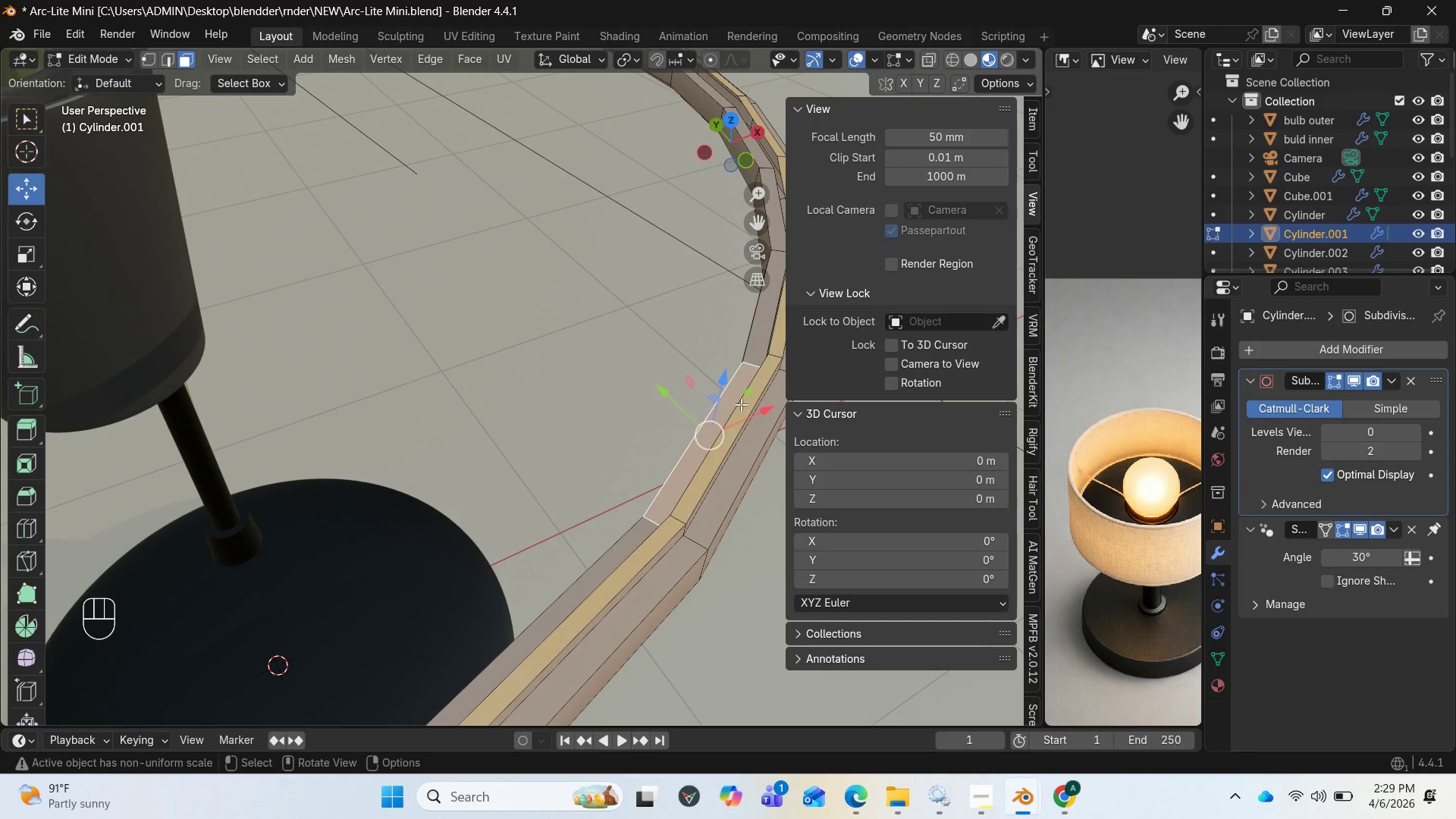 
key(2)
 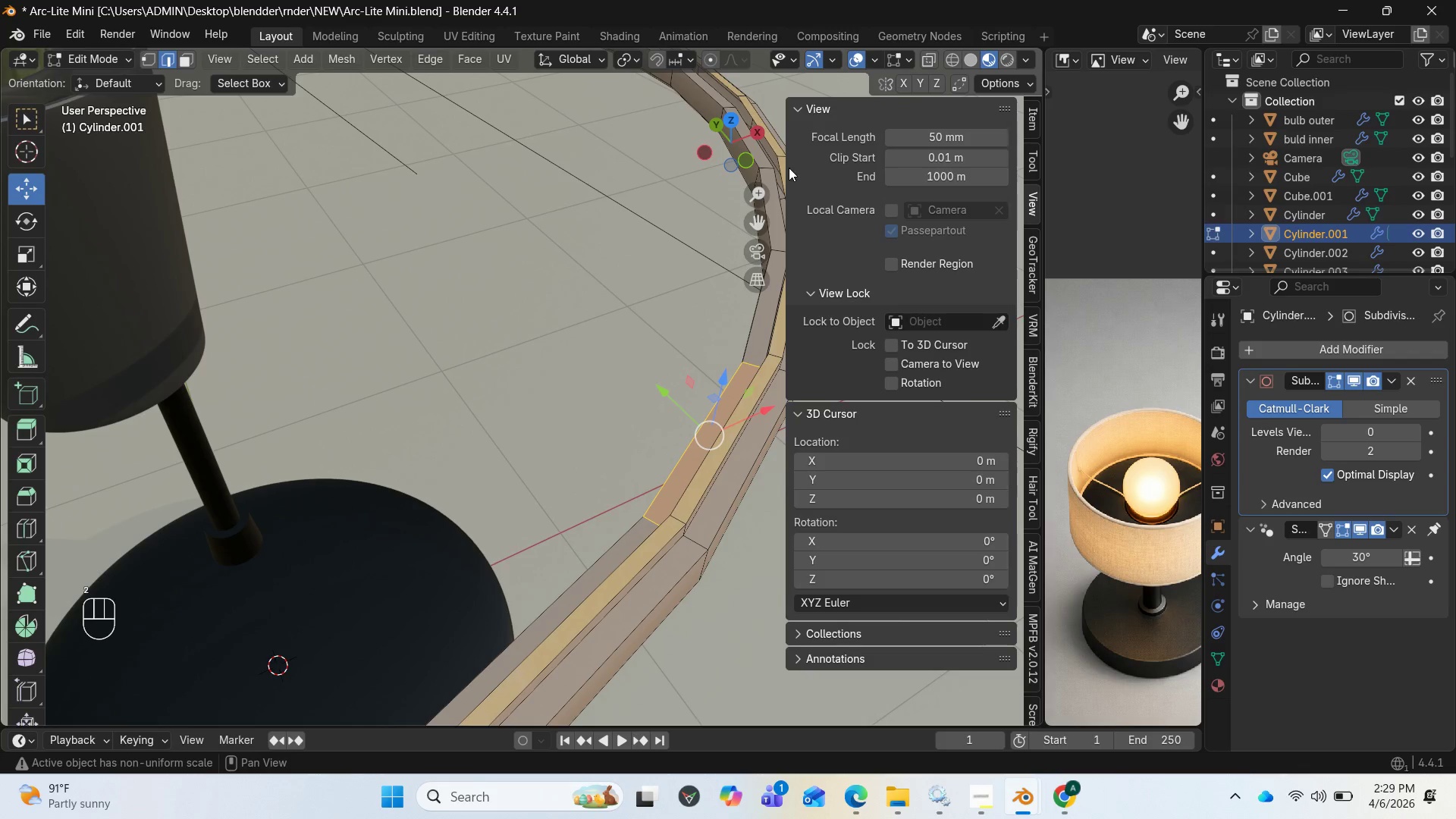 
left_click_drag(start_coordinate=[755, 118], to_coordinate=[723, 141])
 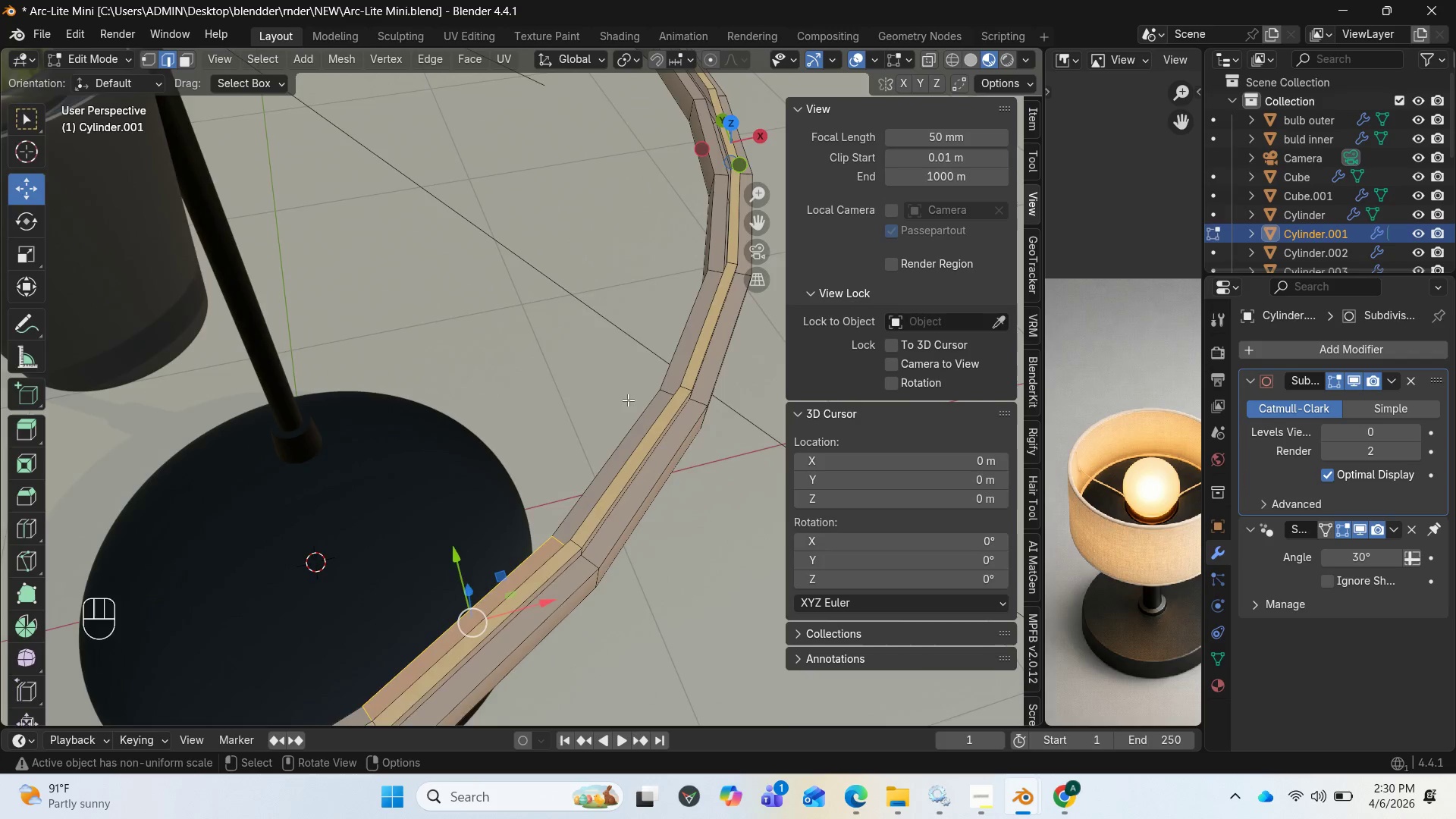 
scroll: coordinate [626, 403], scroll_direction: down, amount: 1.0
 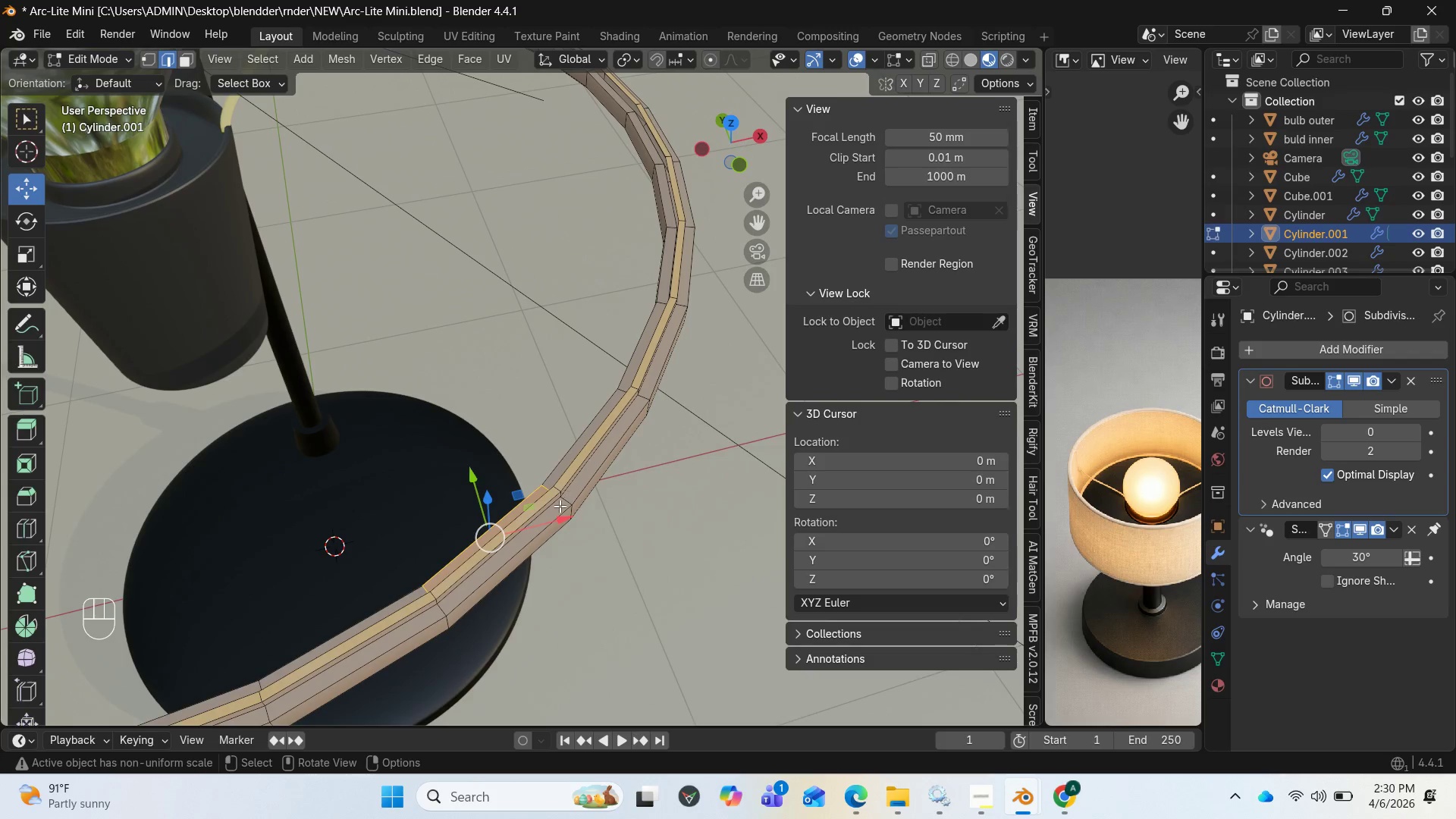 
scroll: coordinate [663, 532], scroll_direction: up, amount: 2.0
 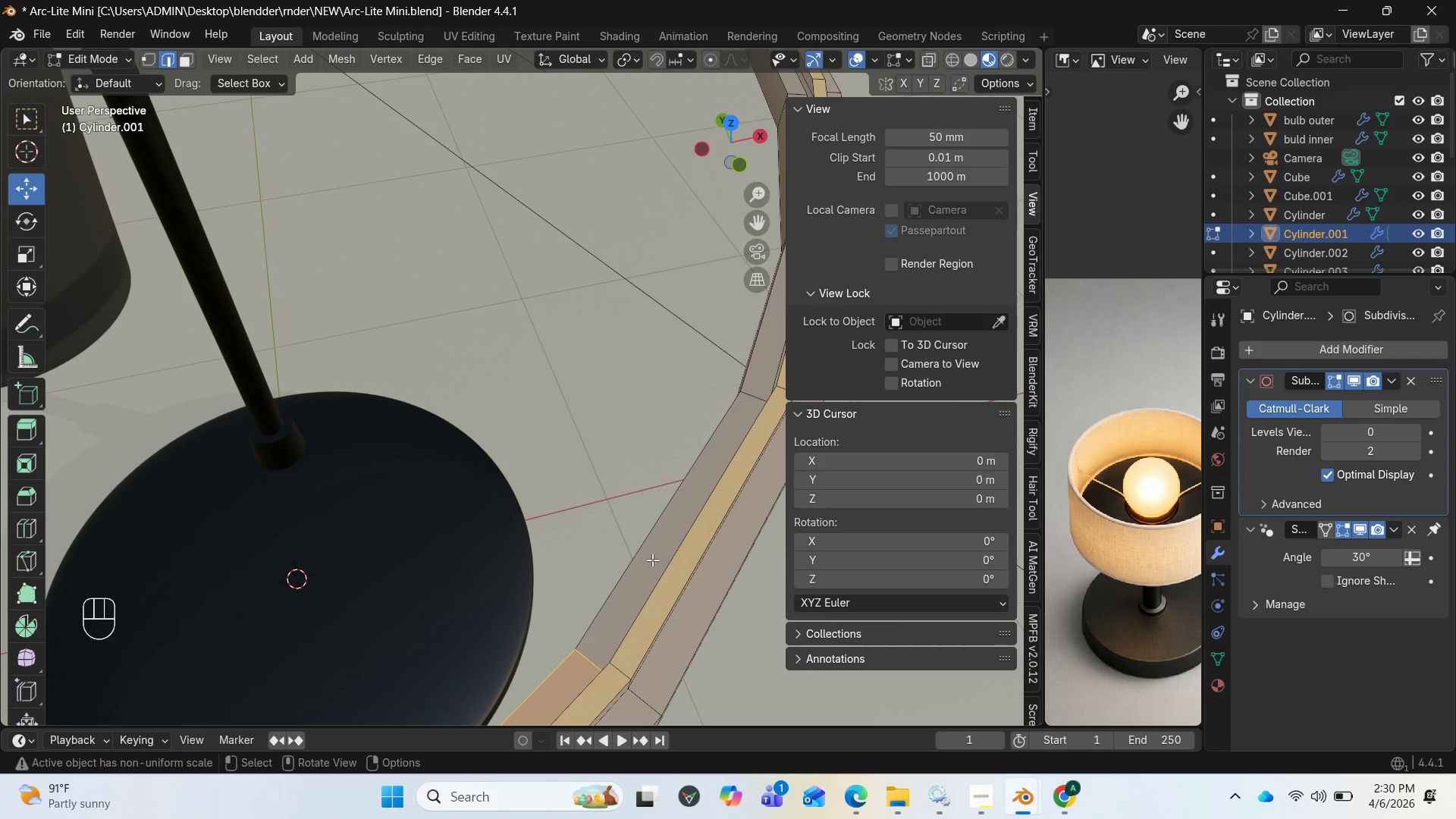 
left_click([648, 570])
 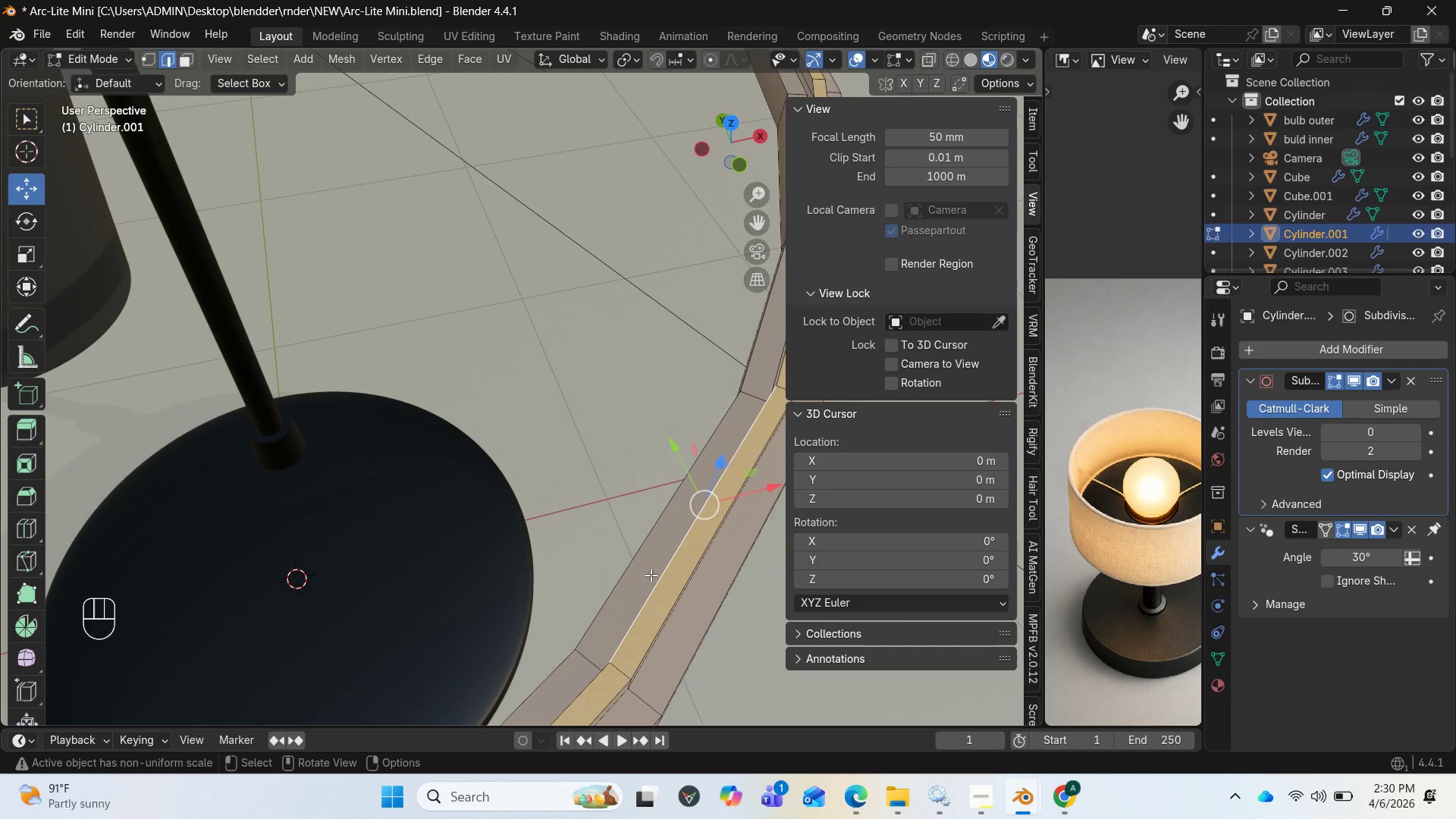 
key(Delete)
 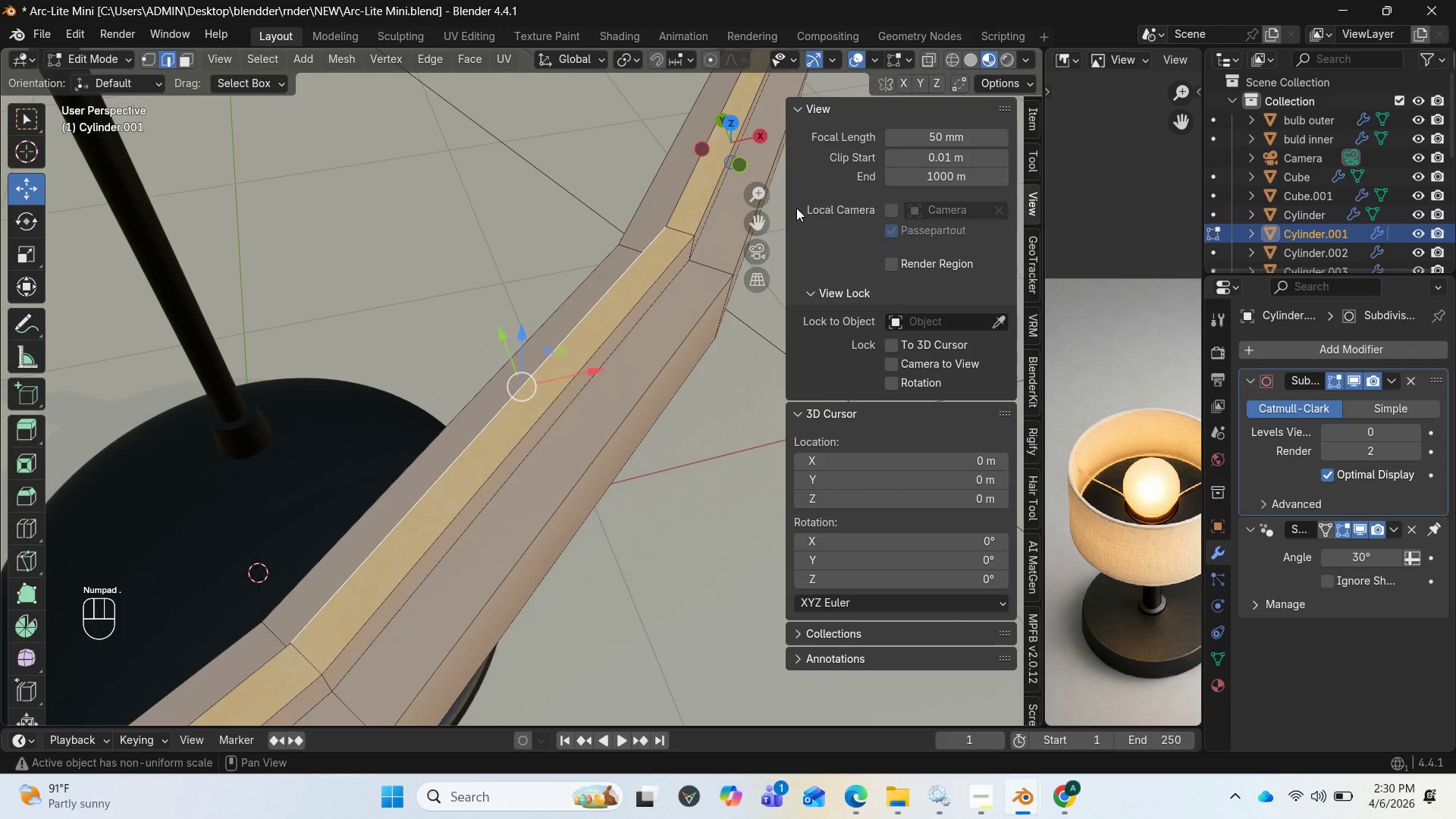 
left_click_drag(start_coordinate=[745, 149], to_coordinate=[841, 709])
 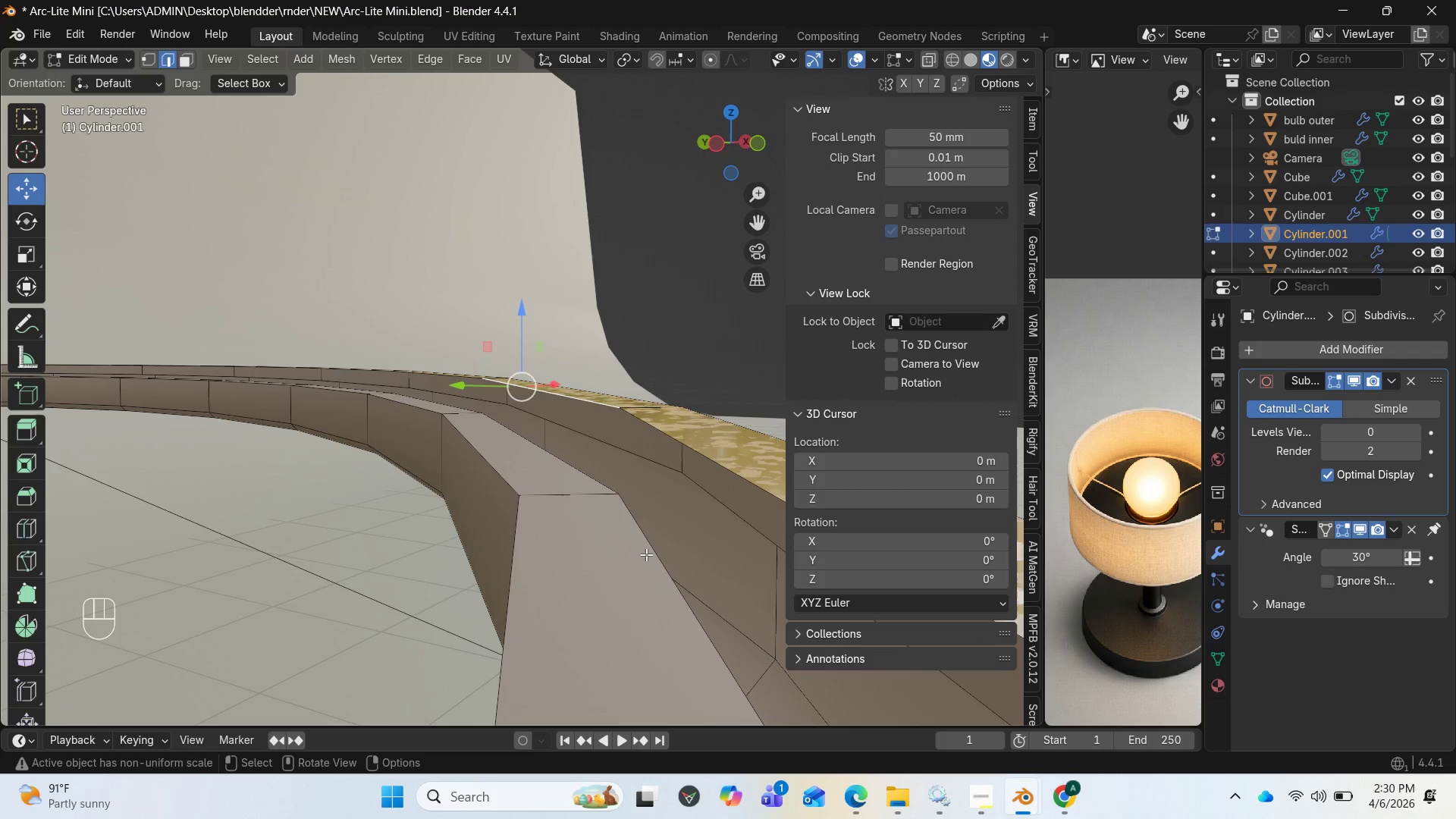 
hold_key(key=AltLeft, duration=1.0)
left_click([650, 550])
 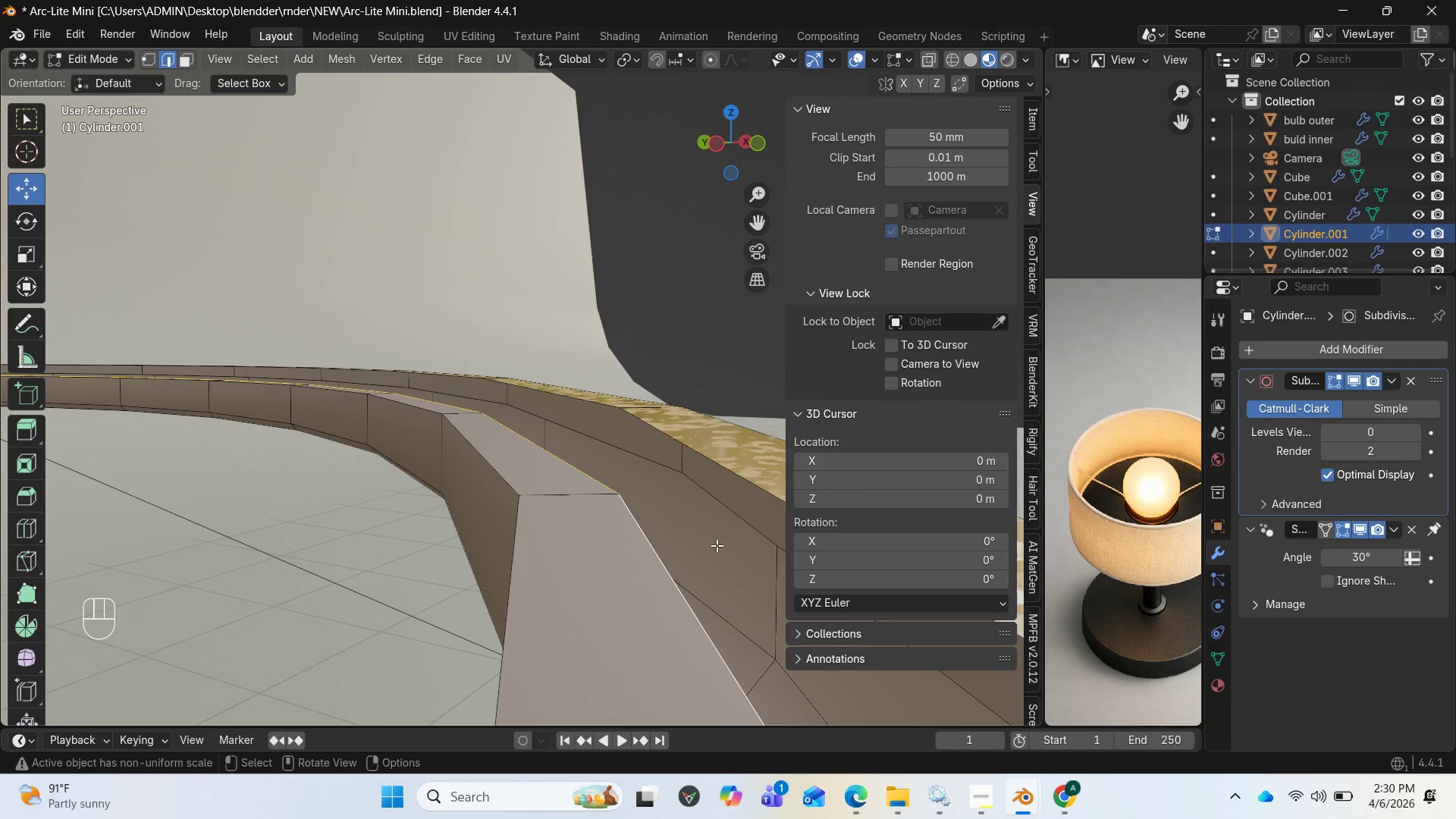 
hold_key(key=ShiftLeft, duration=2.22)
hold_key(key=AltLeft, duration=1.38)
left_click([739, 522])
 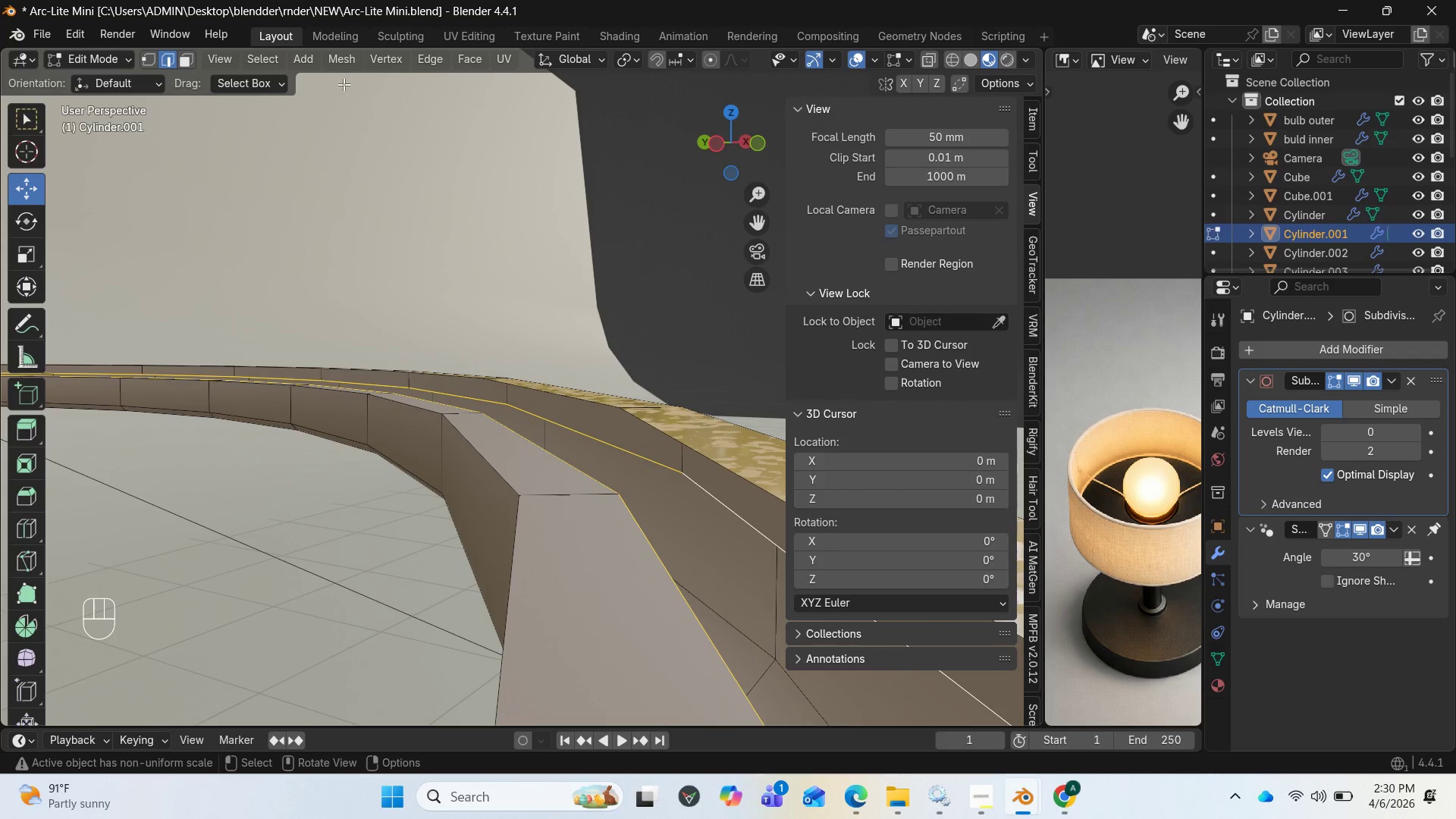 
mouse_move([398, 64])
 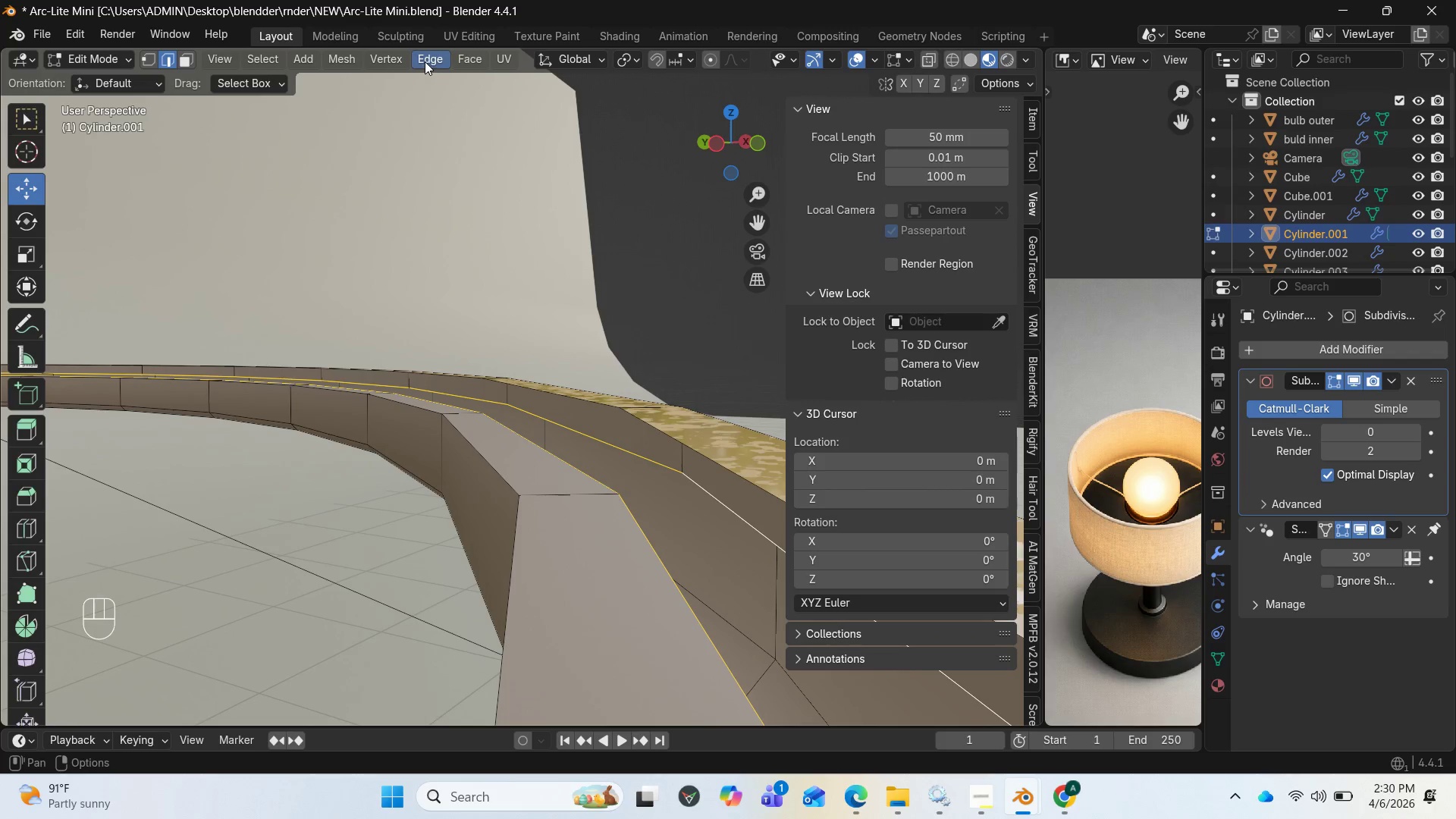 
left_click([425, 61])
 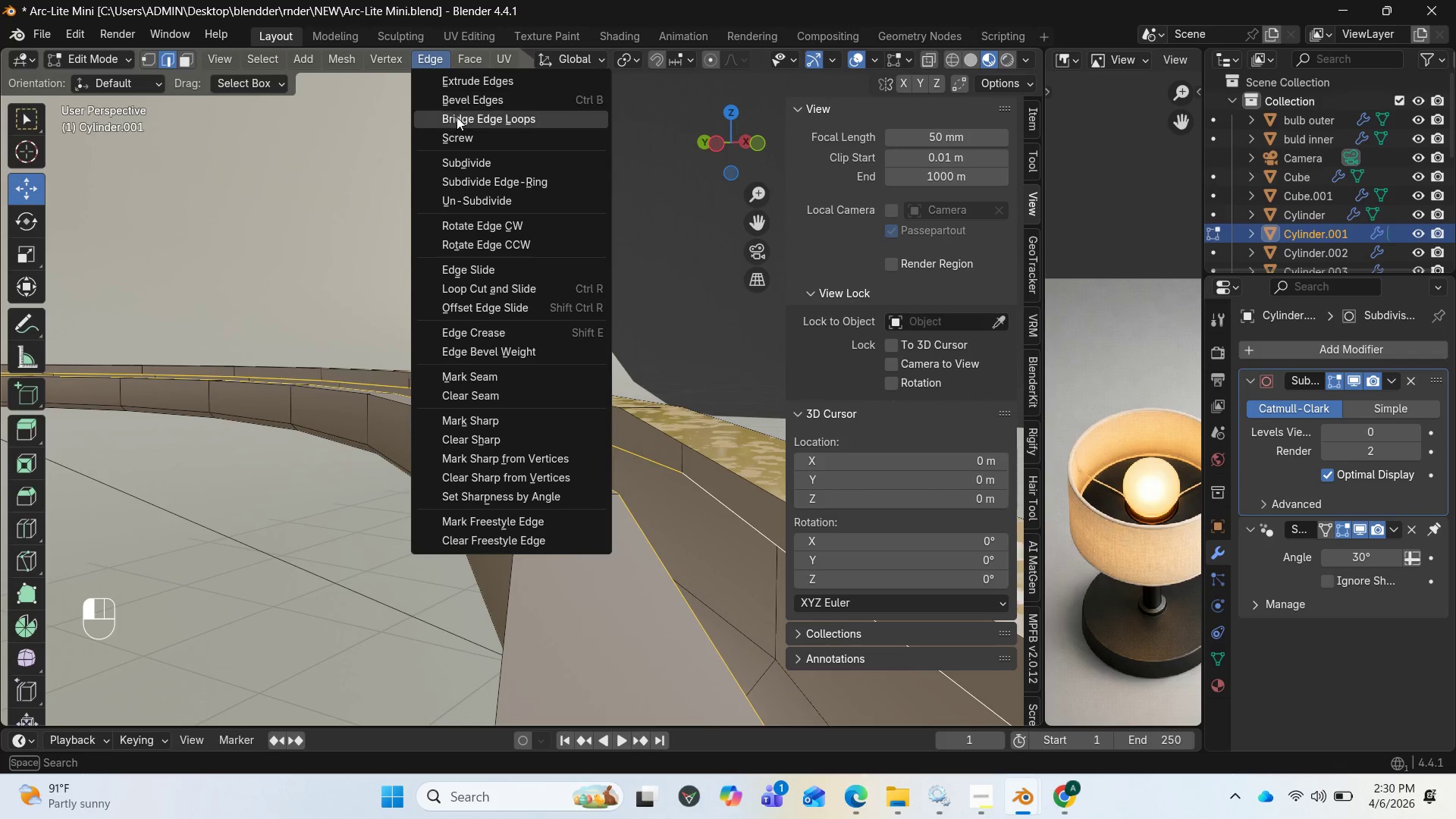 
left_click([458, 118])
 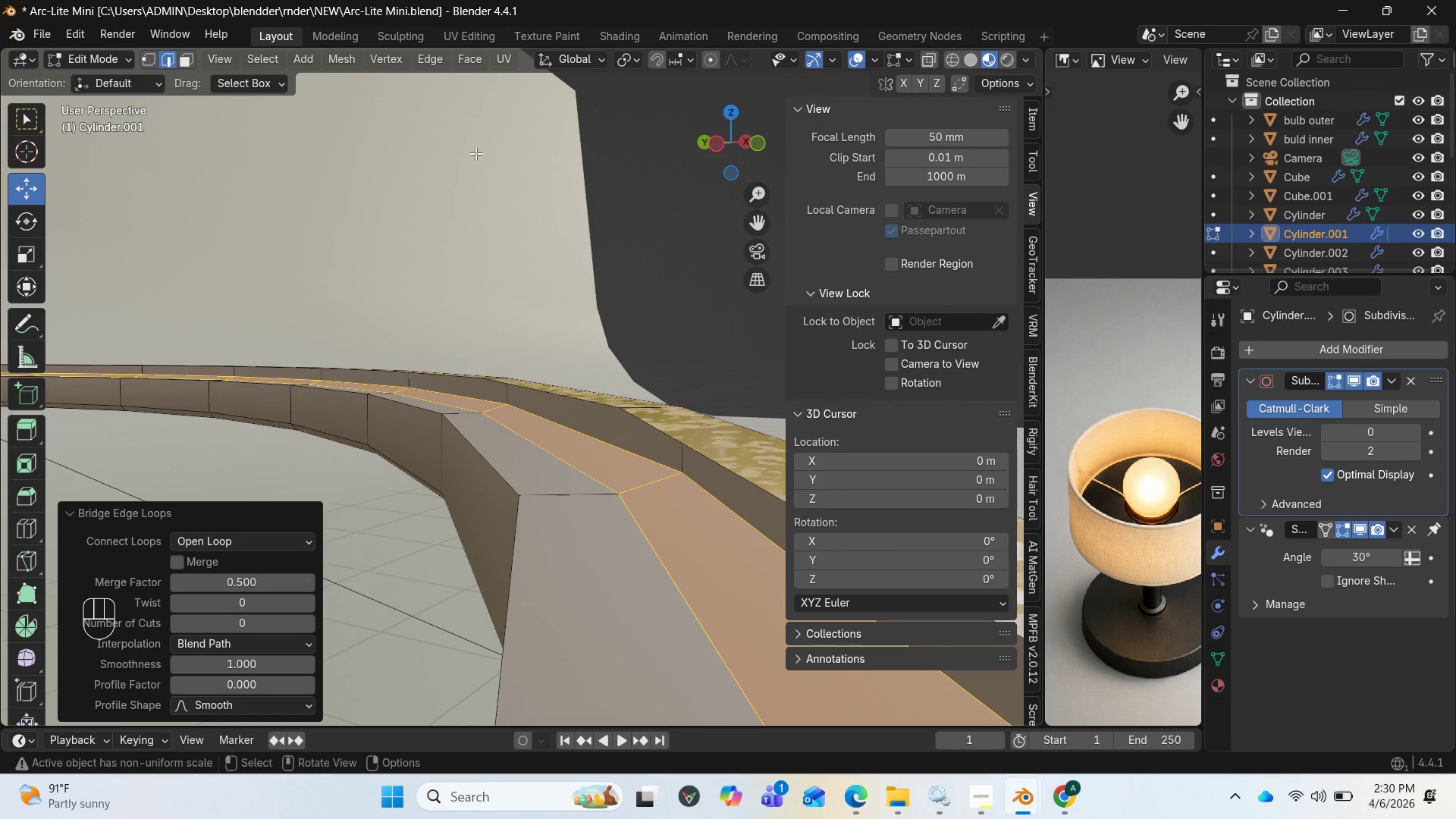 
scroll: coordinate [269, 347], scroll_direction: down, amount: 9.0
 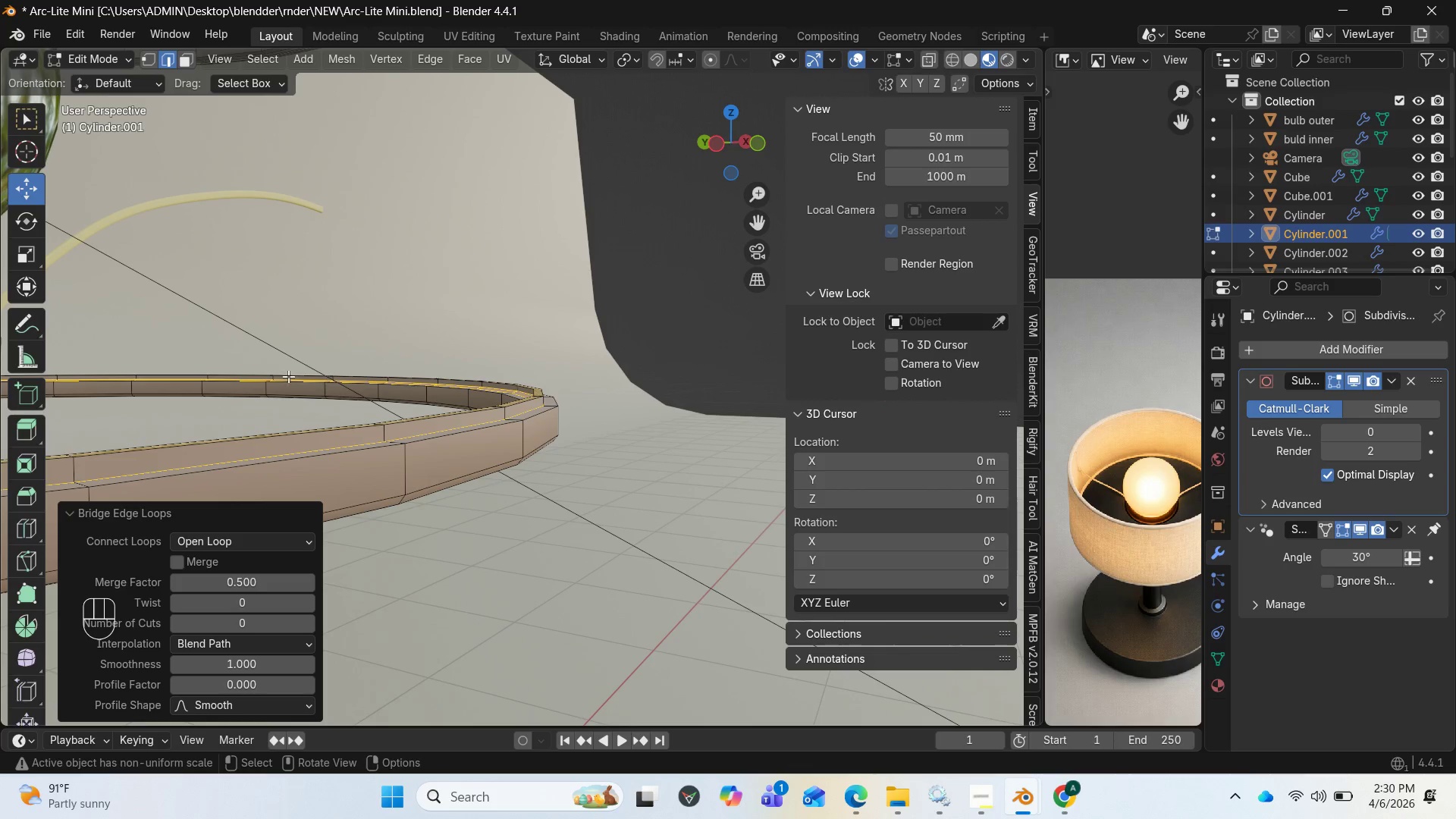 
hold_key(key=ControlLeft, duration=2.05)
 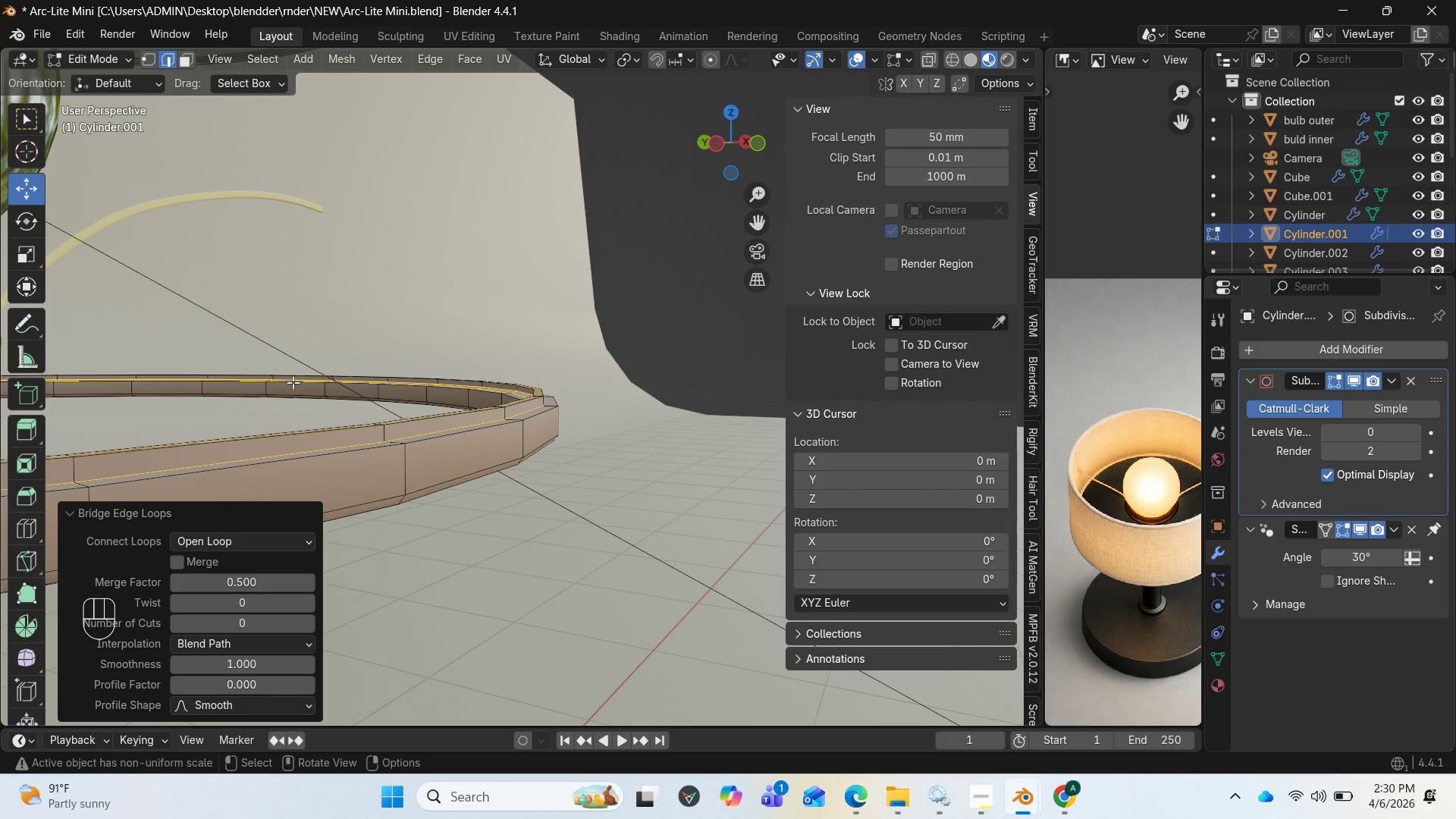 
hold_key(key=AltLeft, duration=0.5)
 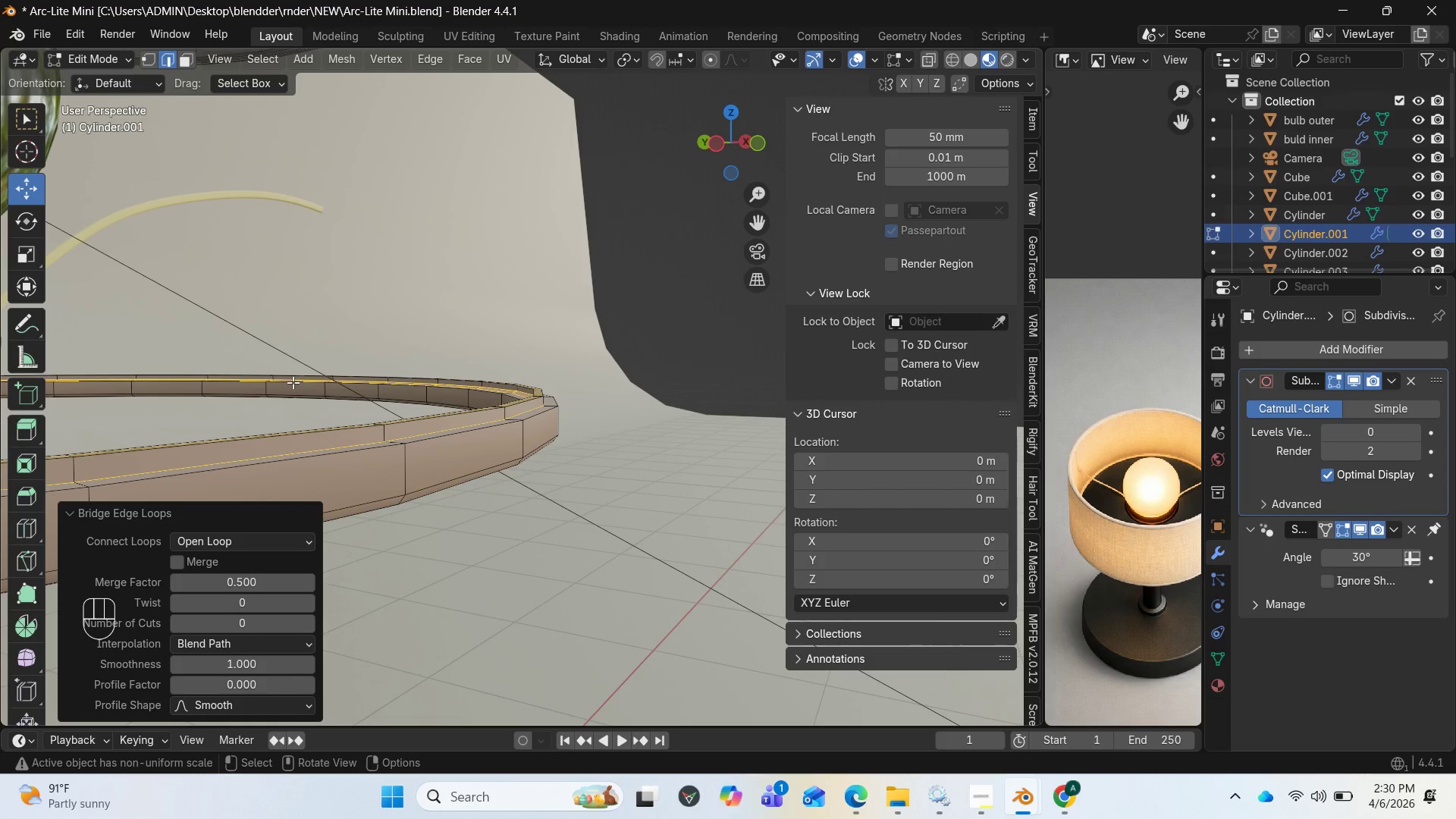 
key(Alt+H)
 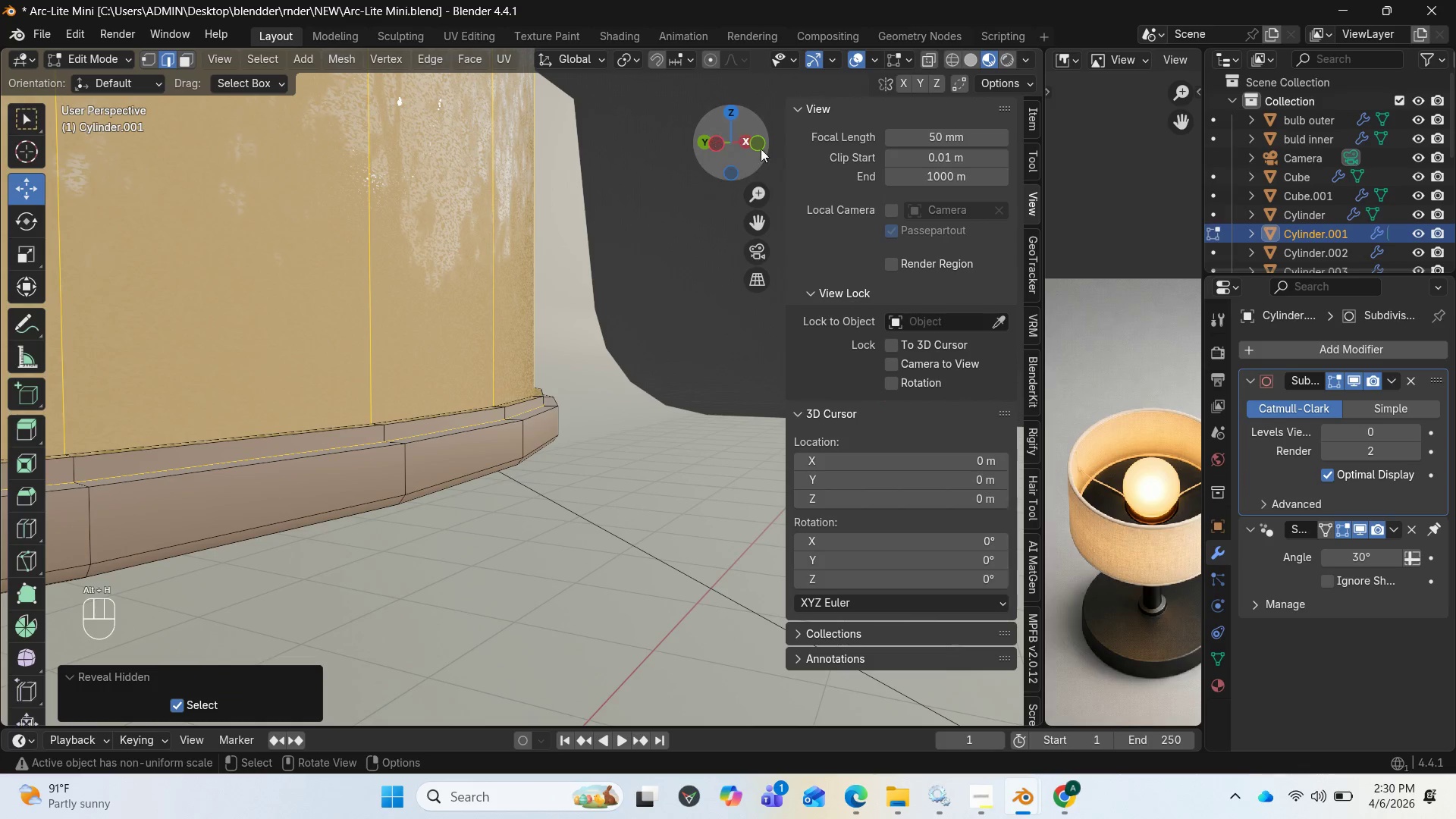 
left_click_drag(start_coordinate=[742, 145], to_coordinate=[803, 181])
 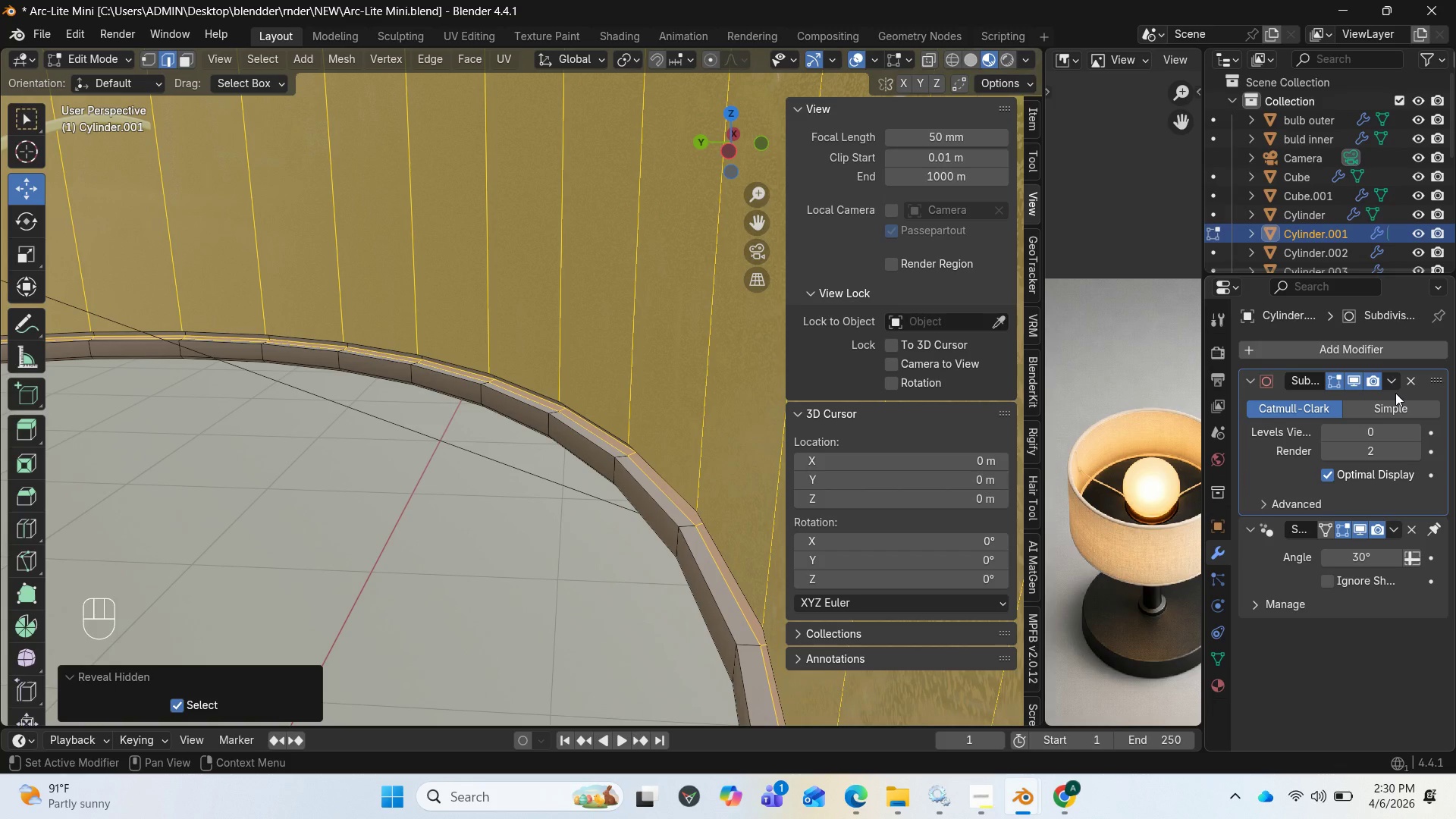 
mouse_move([1382, 423])
 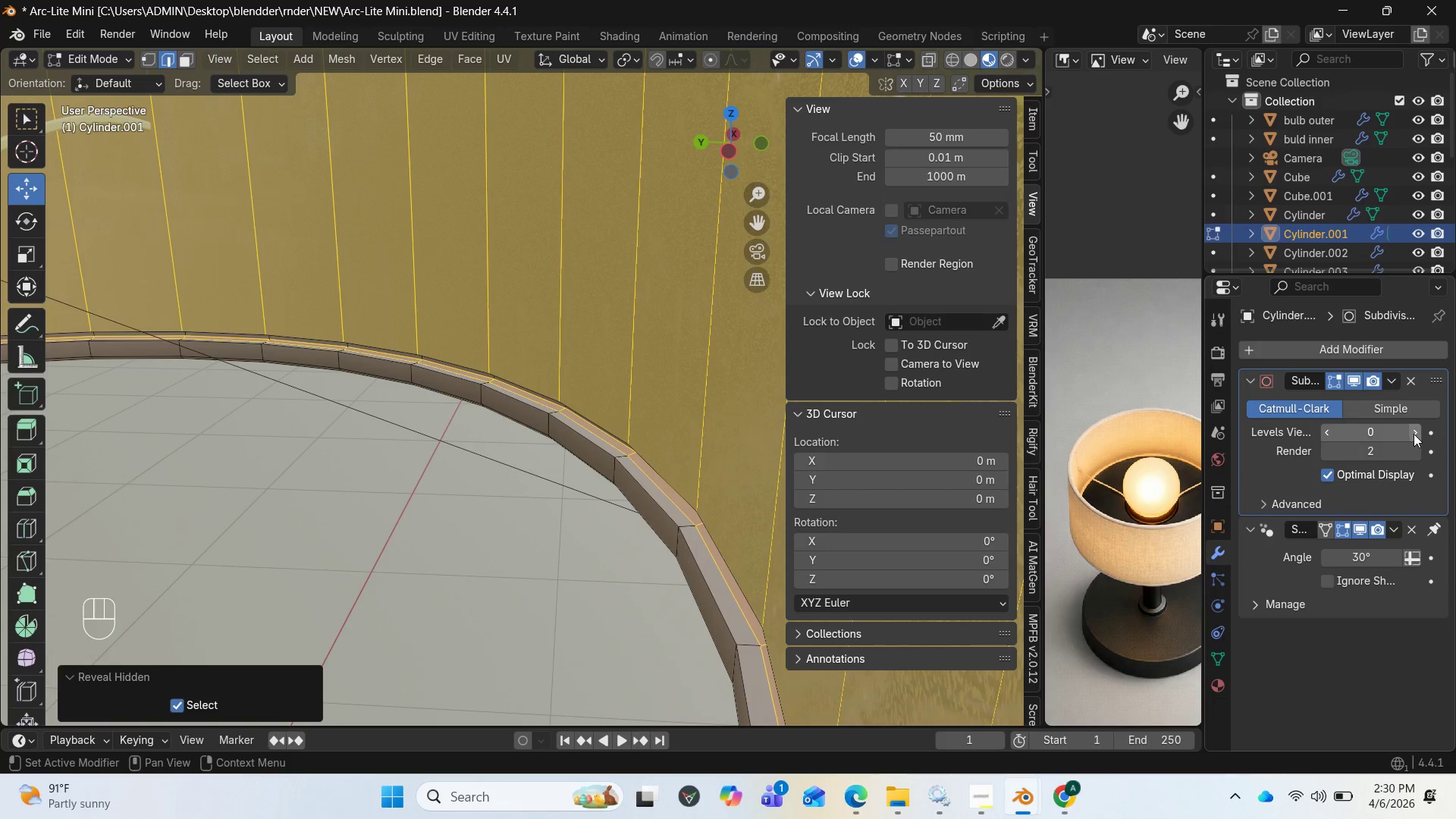 
double_click([1414, 434])
 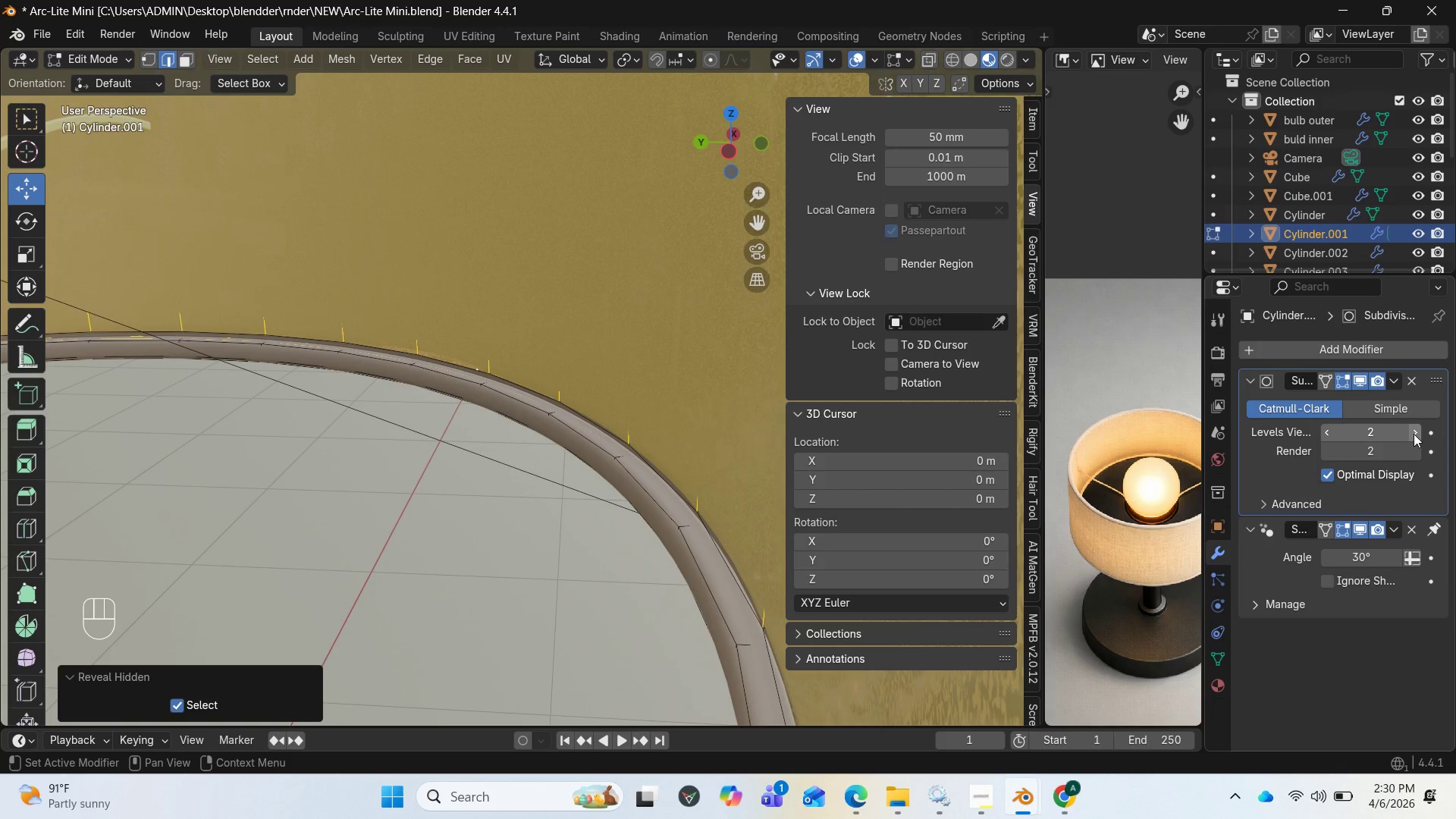 
left_click([1414, 434])
 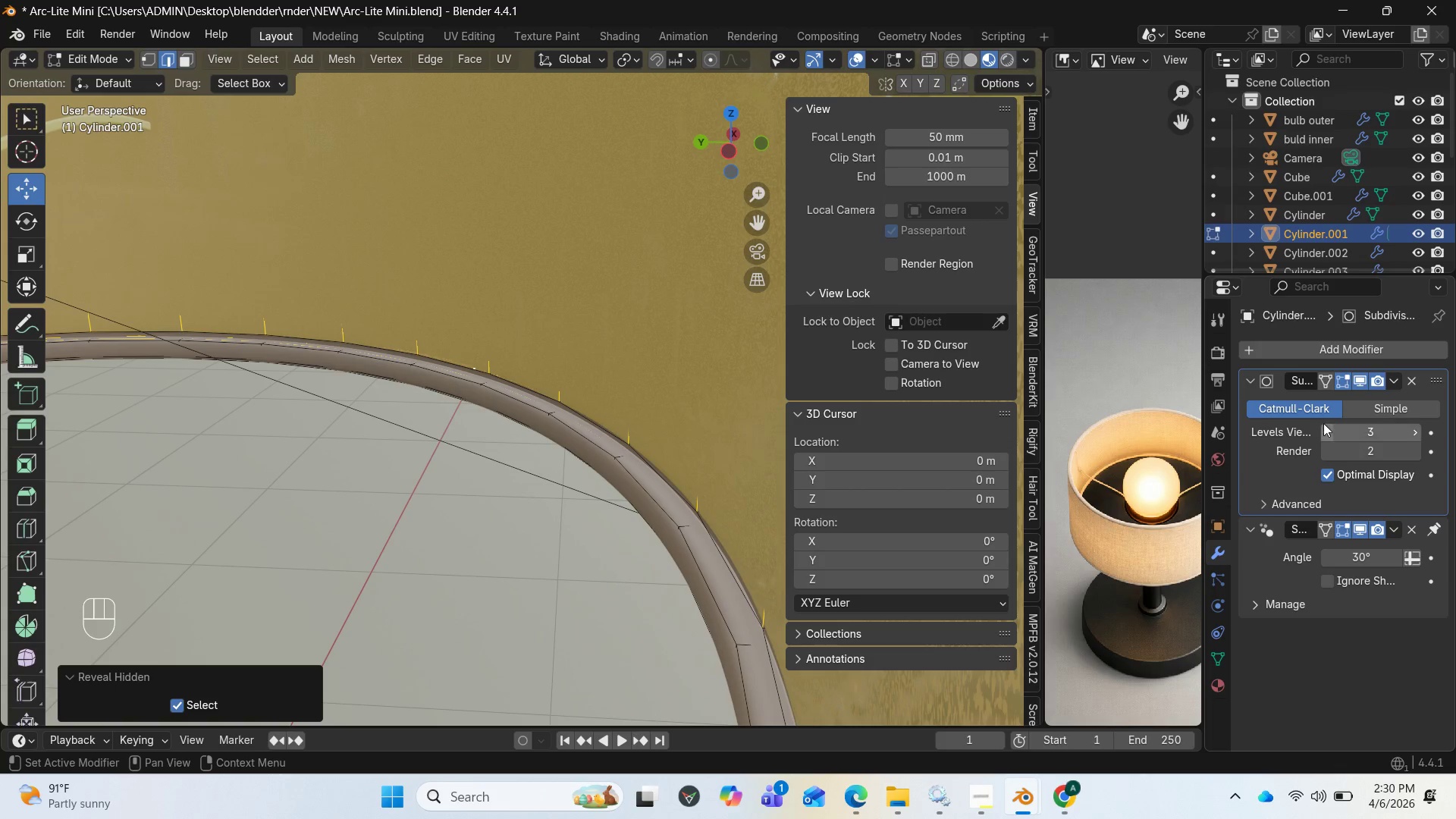 
left_click([1325, 431])
 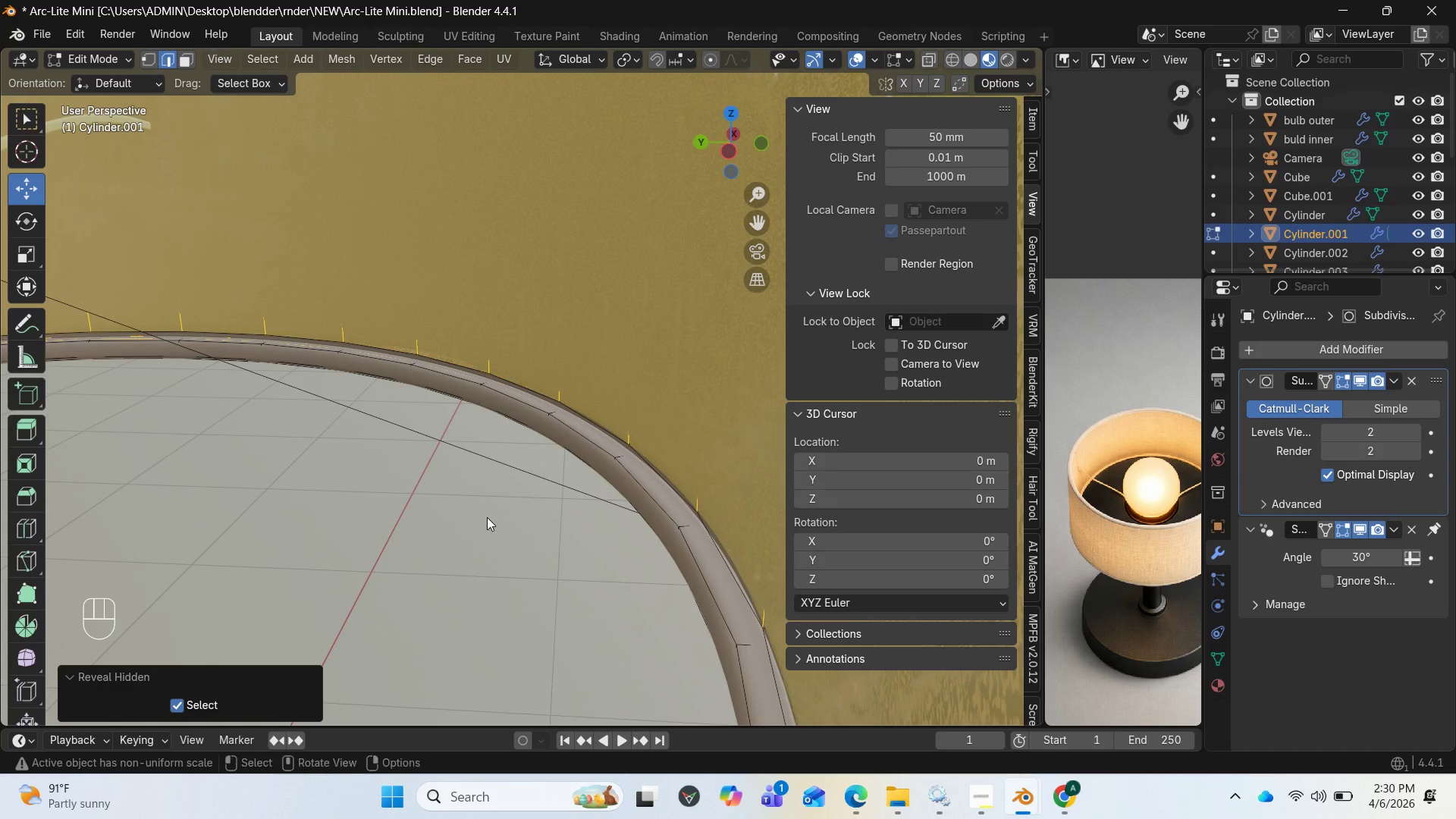 
scroll: coordinate [487, 517], scroll_direction: down, amount: 2.0
 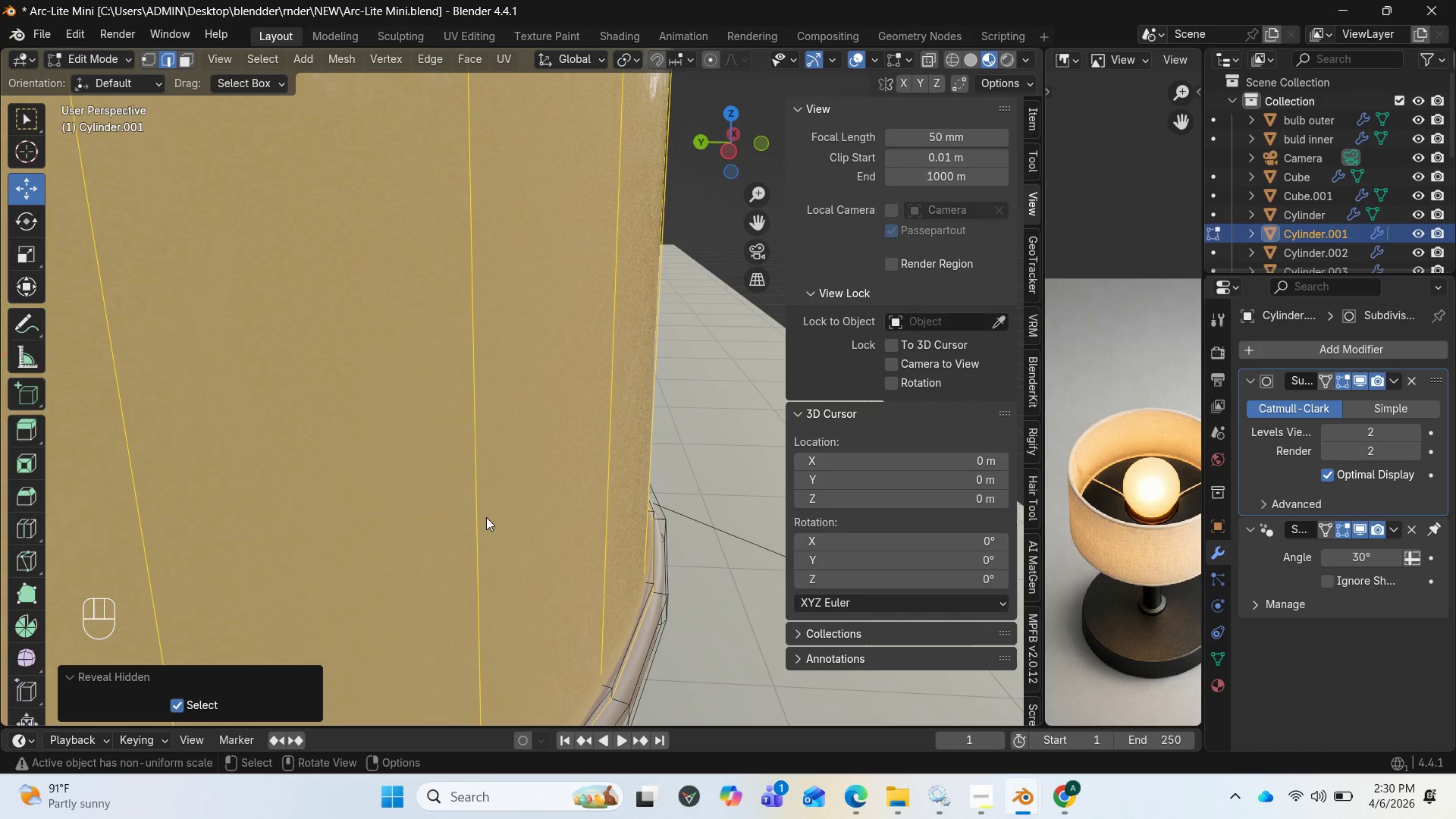 
key(CapsLock)
 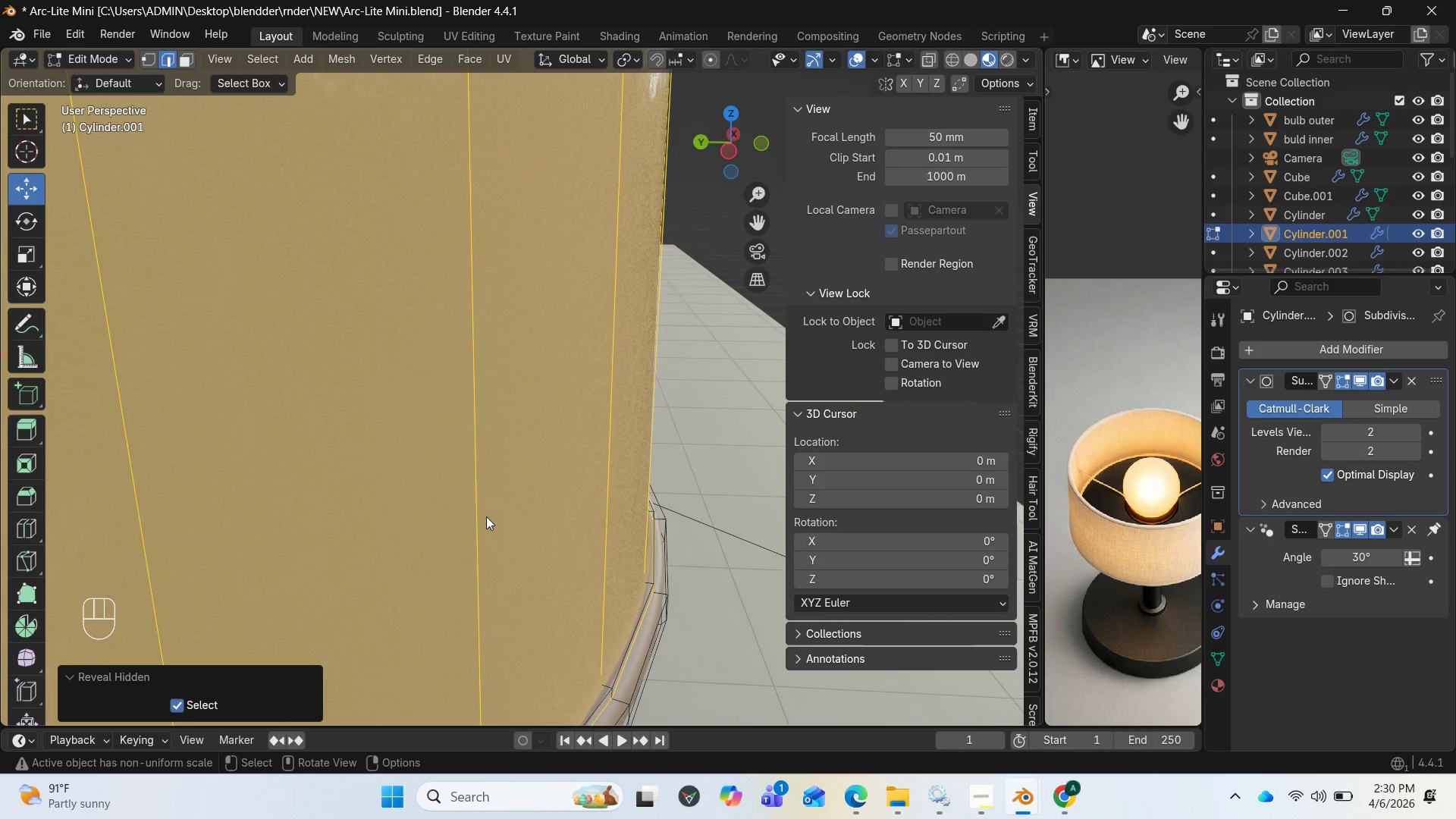 
key(Tab)
 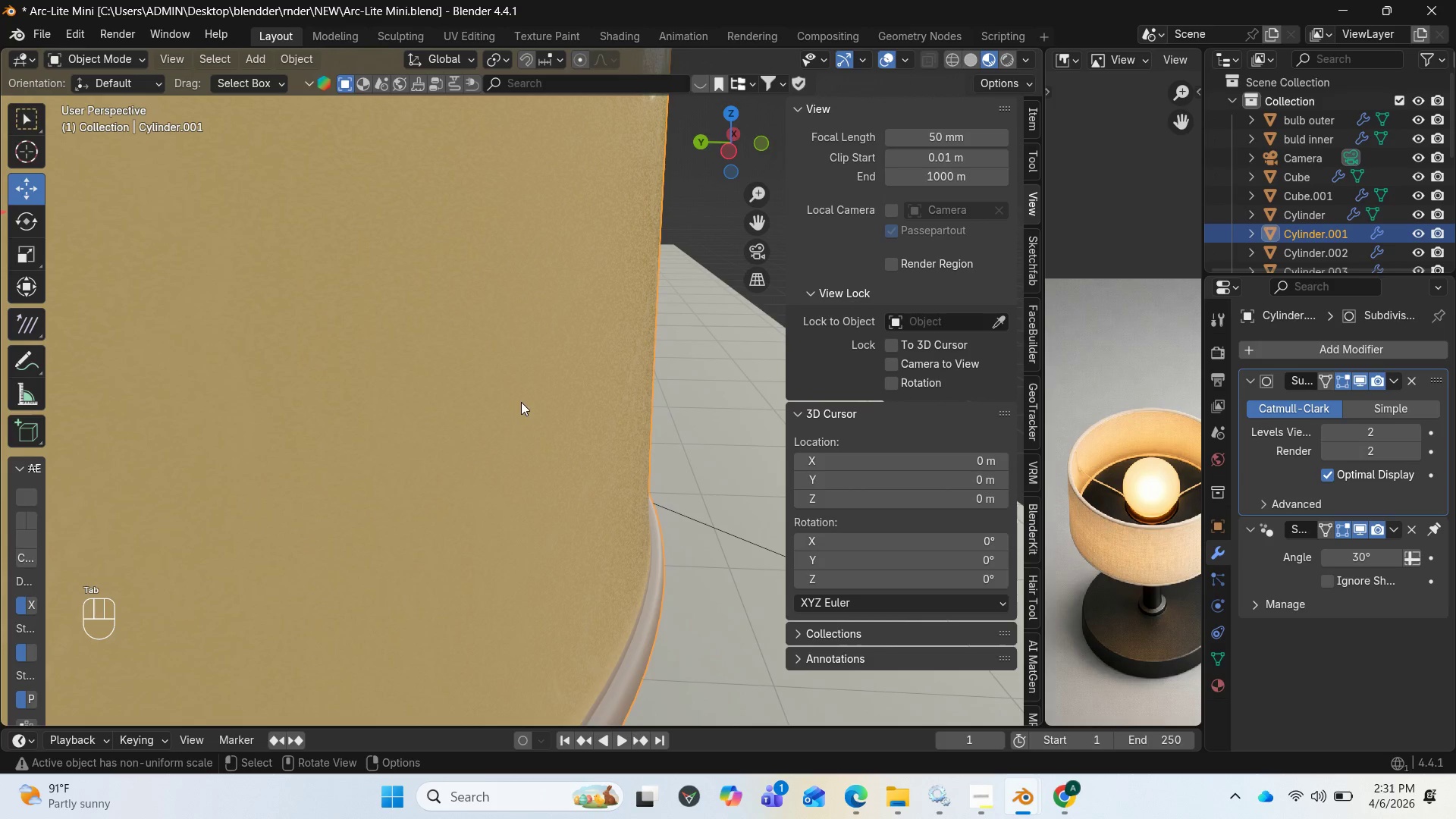 
scroll: coordinate [531, 414], scroll_direction: down, amount: 4.0
 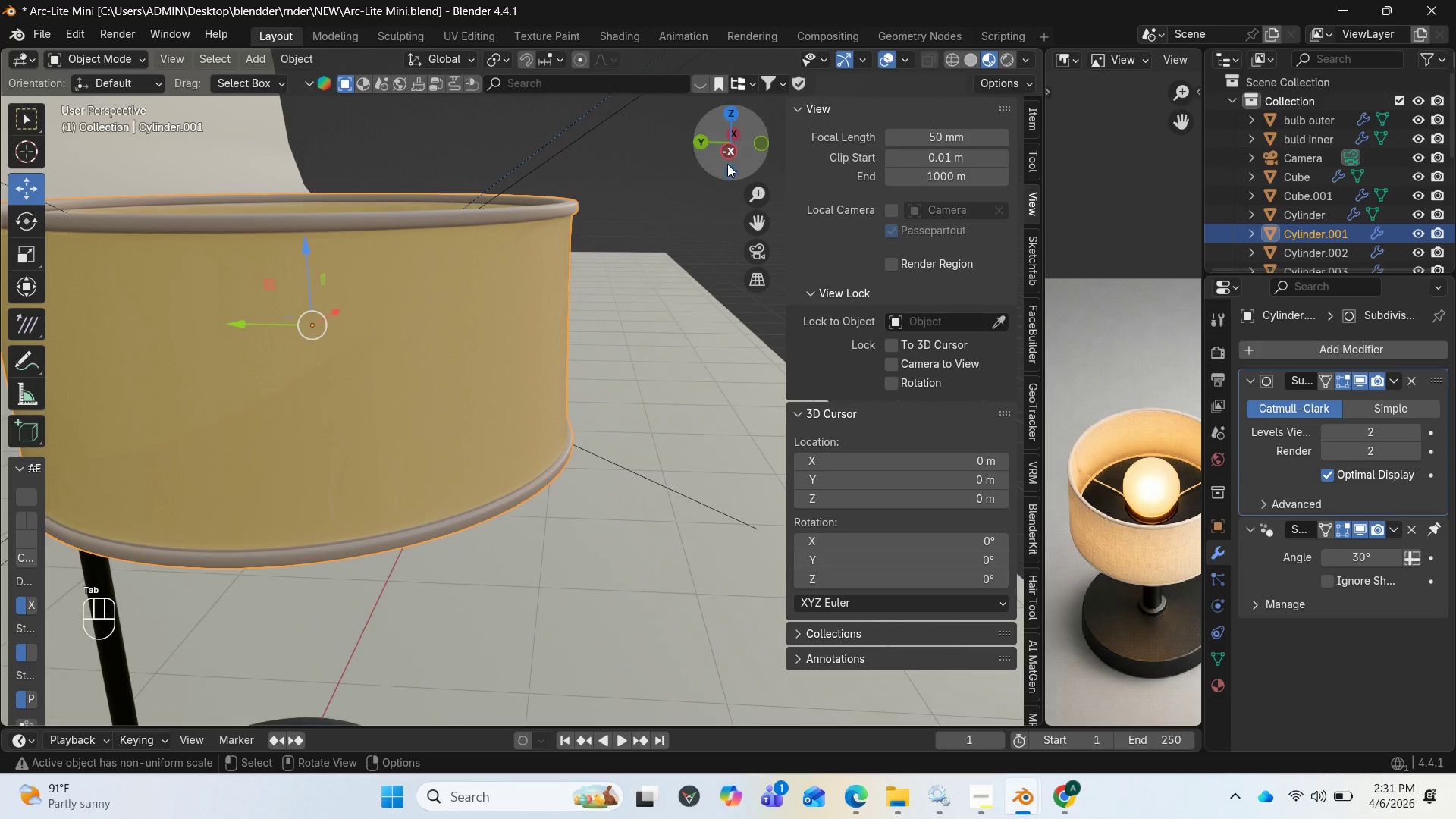 
left_click_drag(start_coordinate=[730, 155], to_coordinate=[827, 204])
 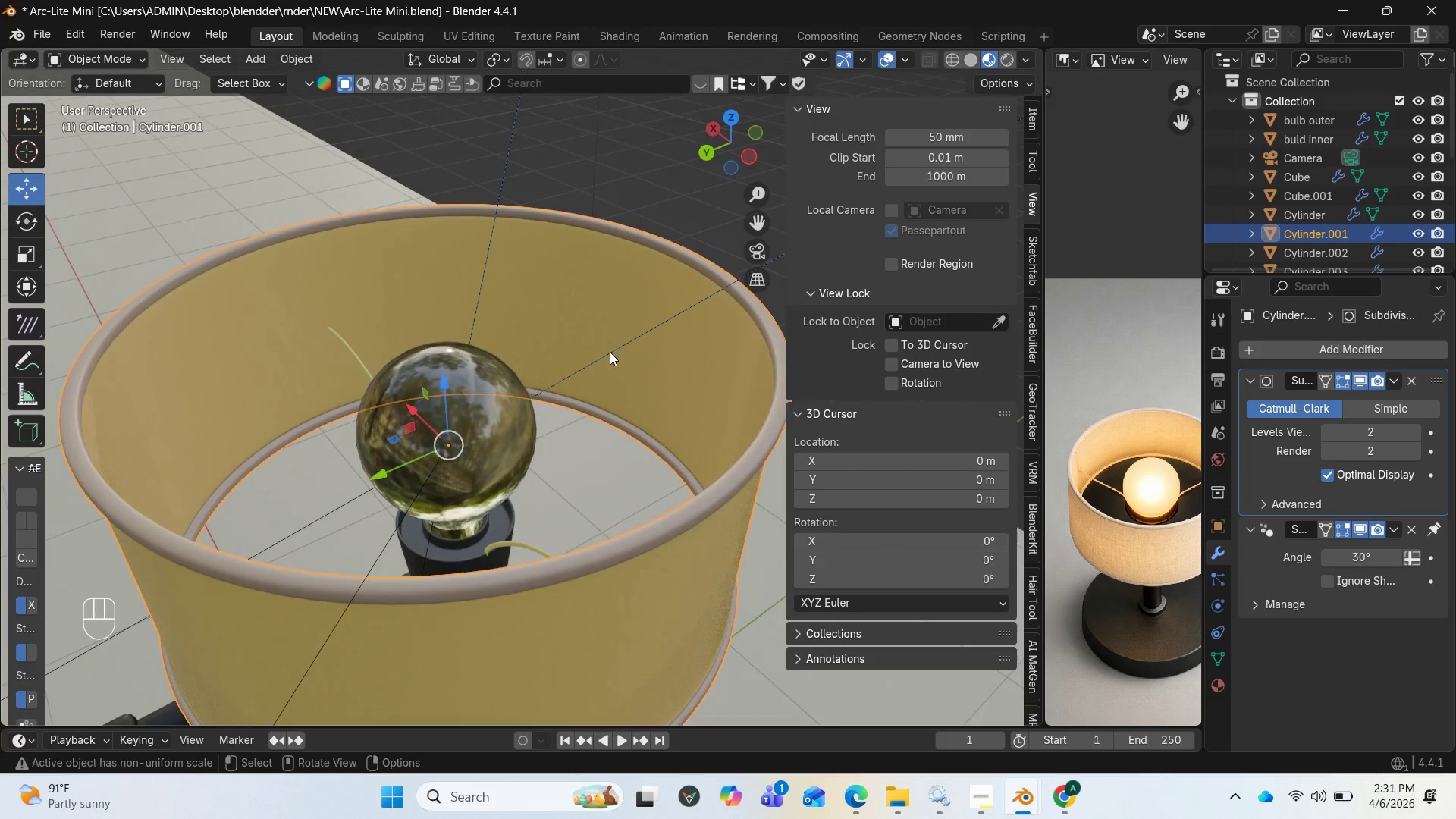 
scroll: coordinate [618, 352], scroll_direction: up, amount: 5.0
 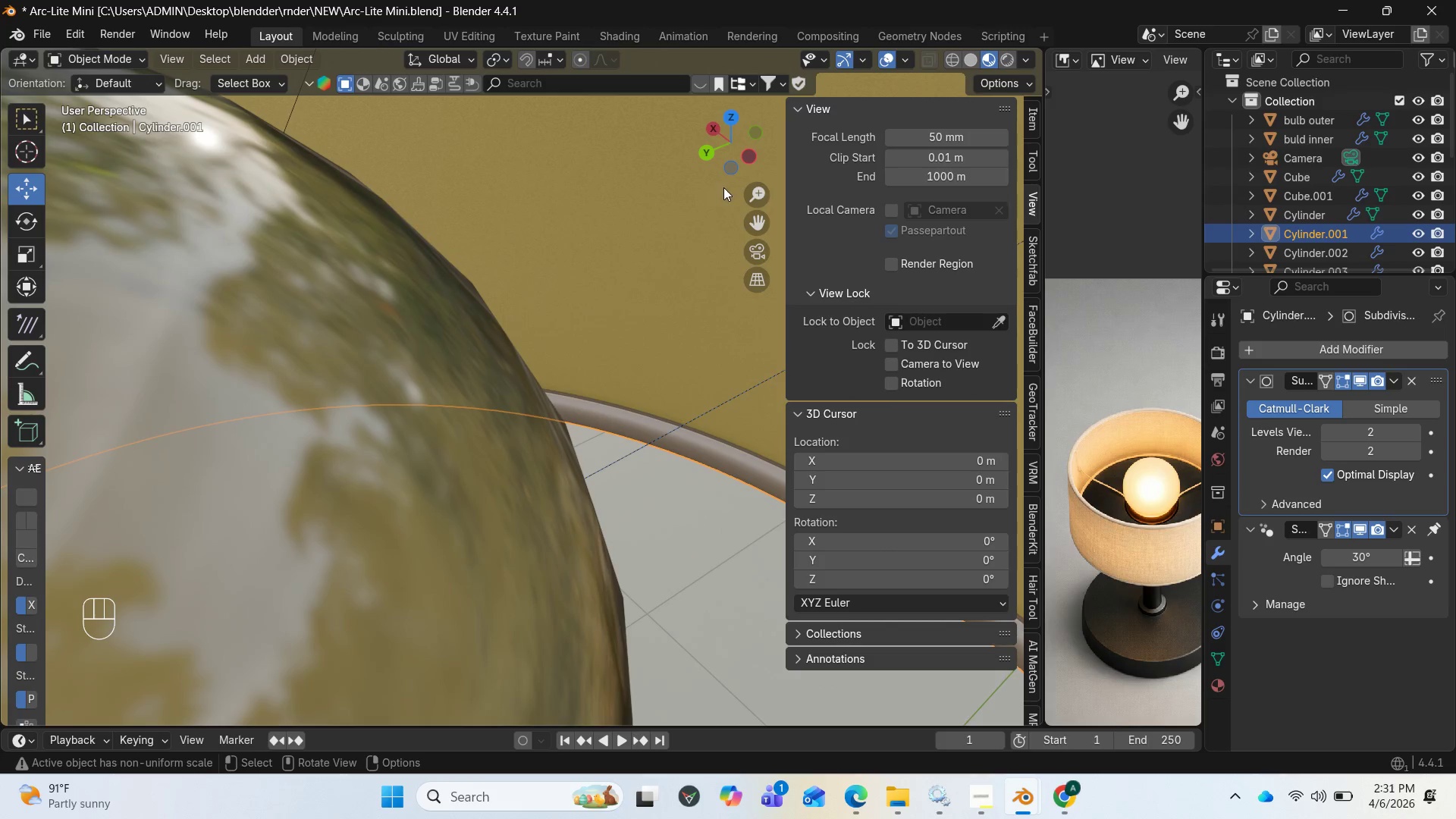 
left_click_drag(start_coordinate=[723, 155], to_coordinate=[594, 187])
 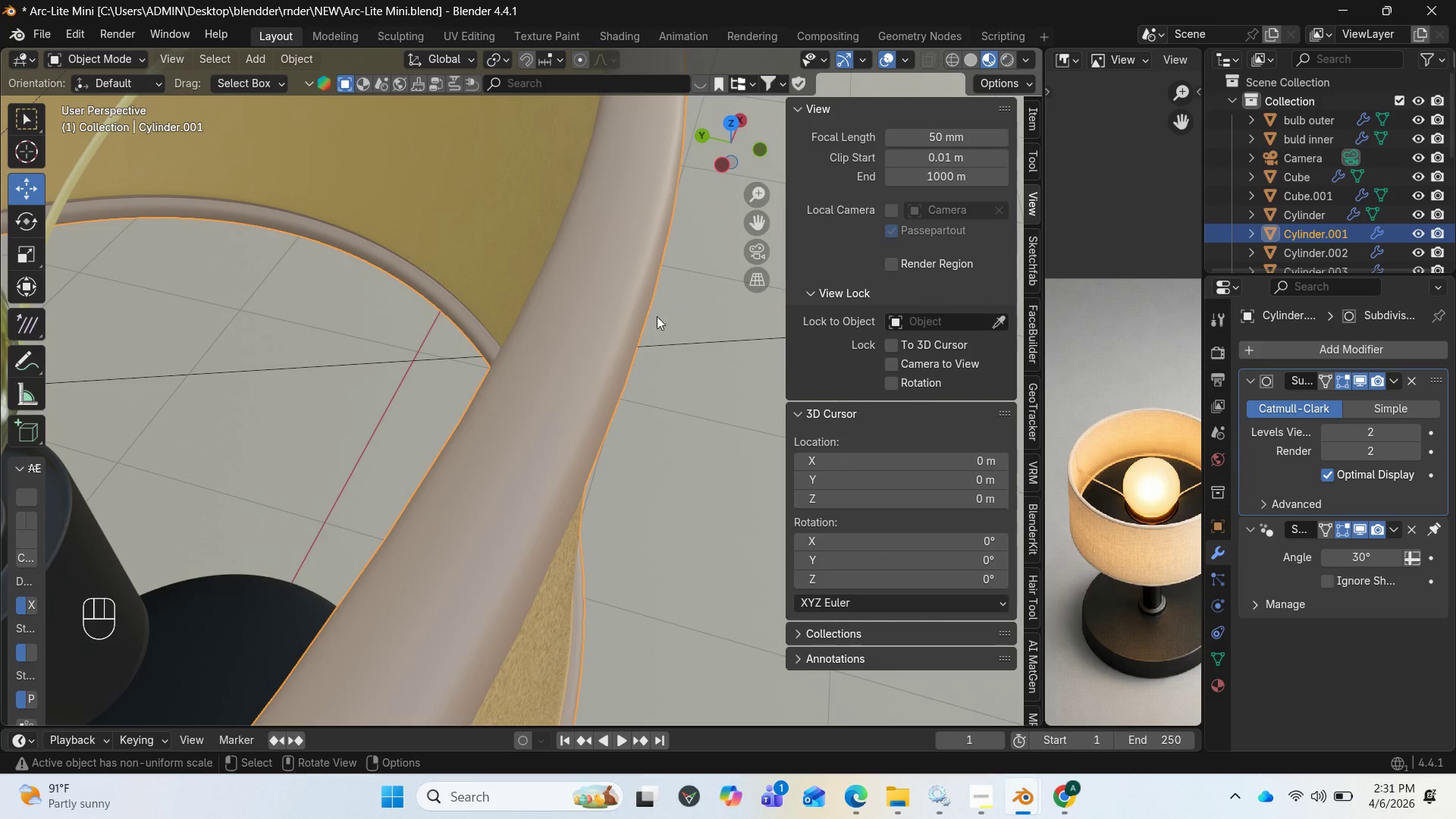 
scroll: coordinate [636, 344], scroll_direction: down, amount: 5.0
 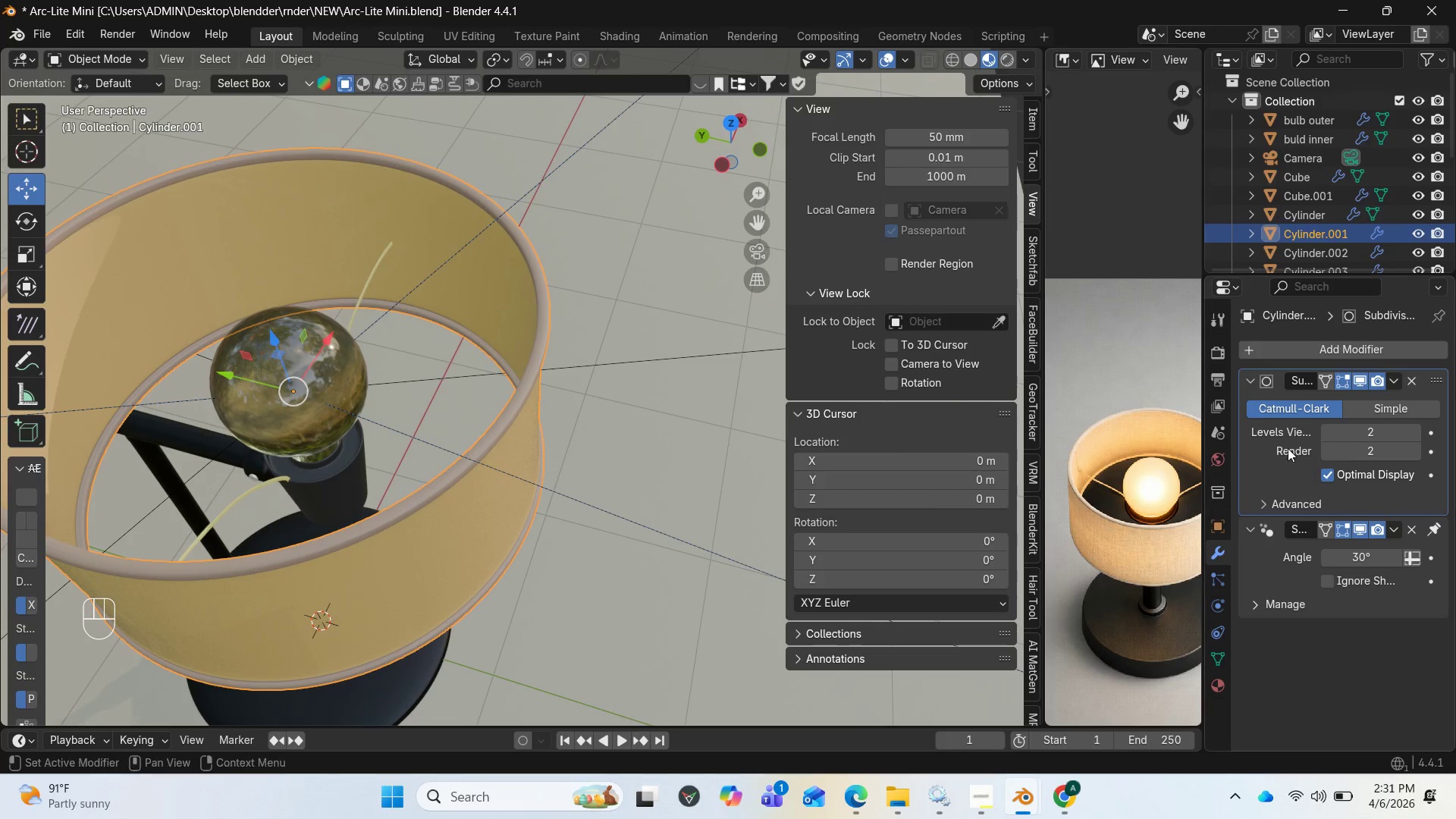 
double_click([1329, 431])
 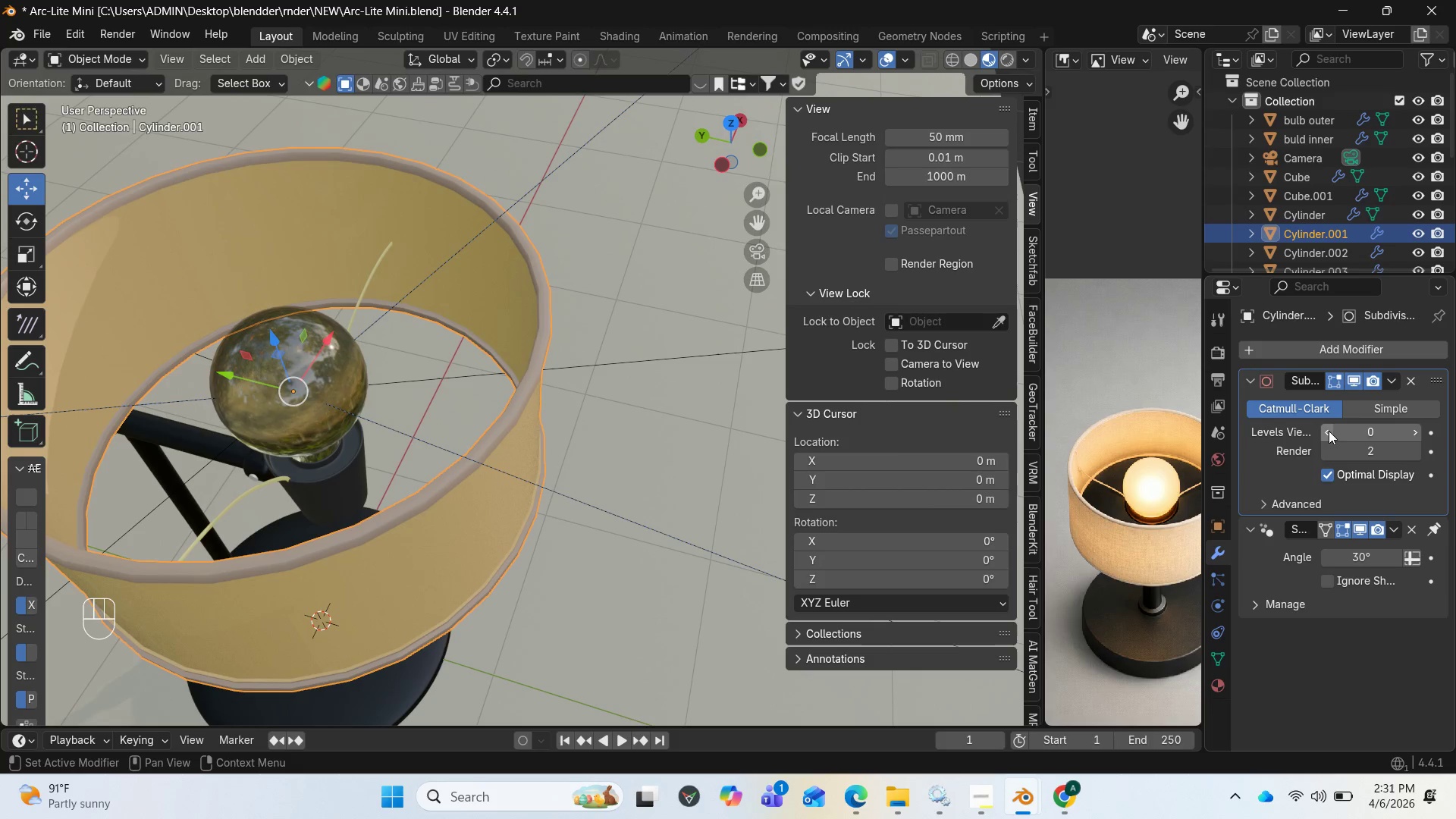 
key(CapsLock)
 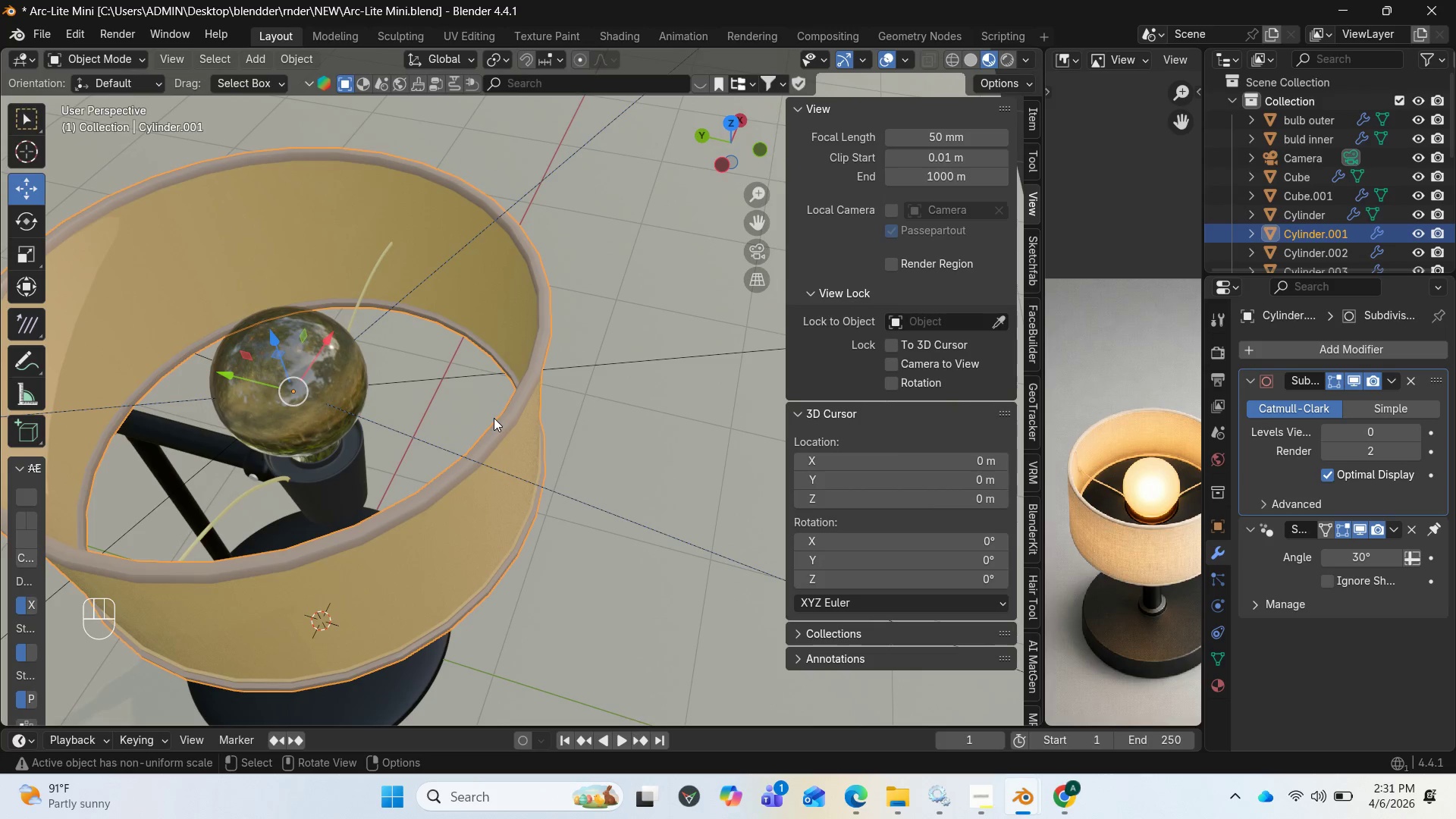 
key(Tab)
 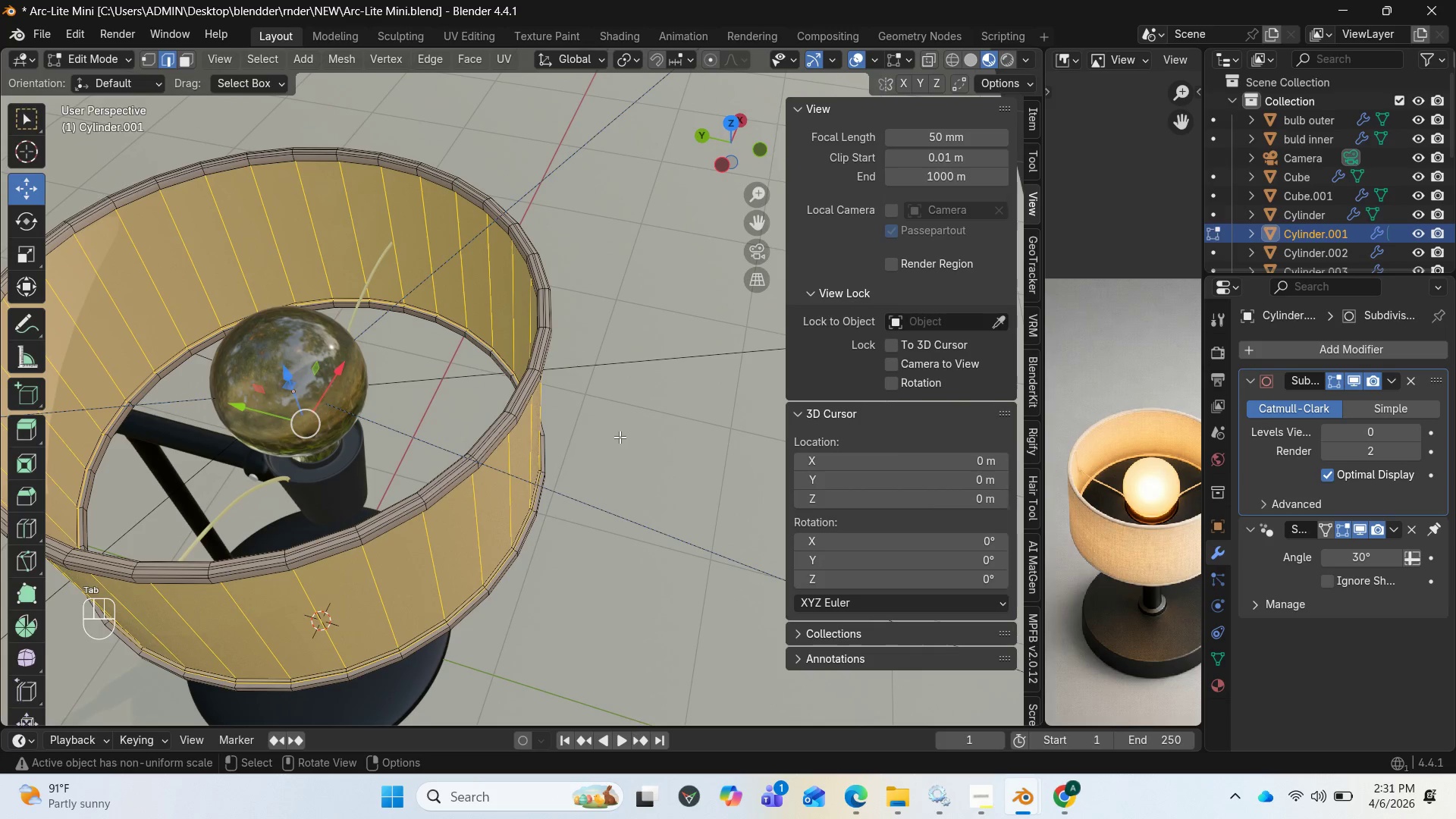 
key(H)
 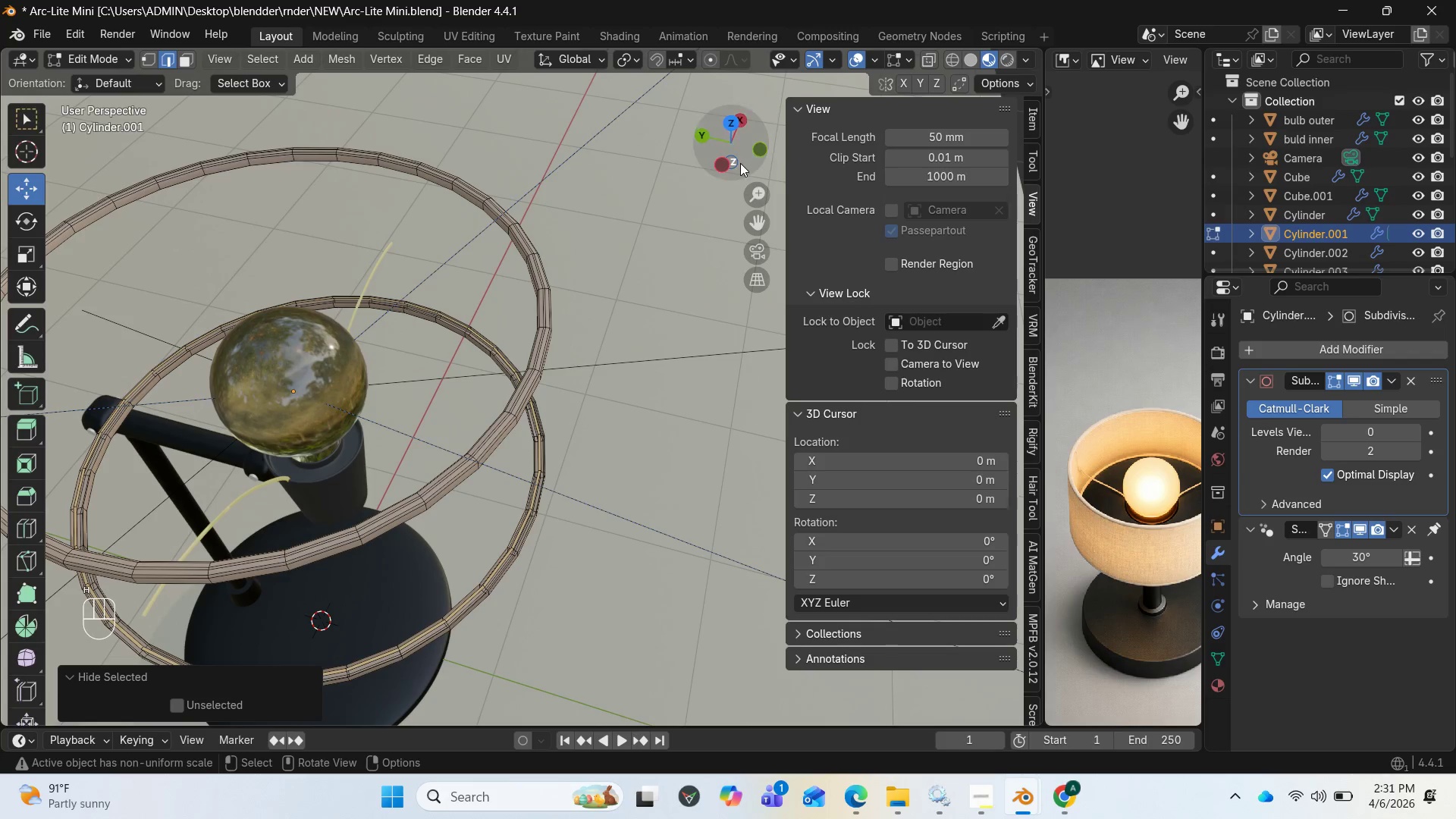 
left_click_drag(start_coordinate=[740, 163], to_coordinate=[759, 717])
 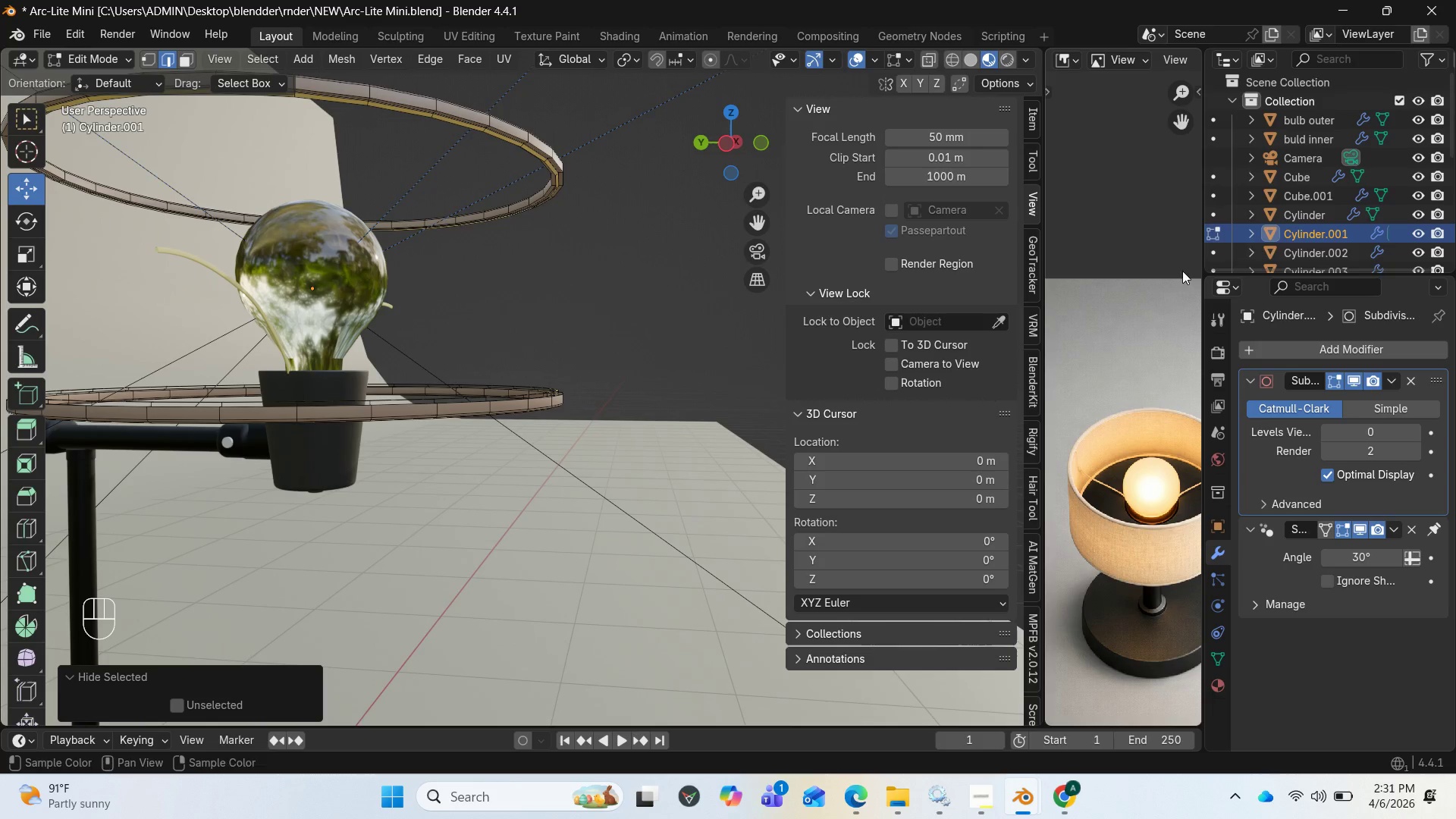 
scroll: coordinate [1311, 199], scroll_direction: down, amount: 11.0
 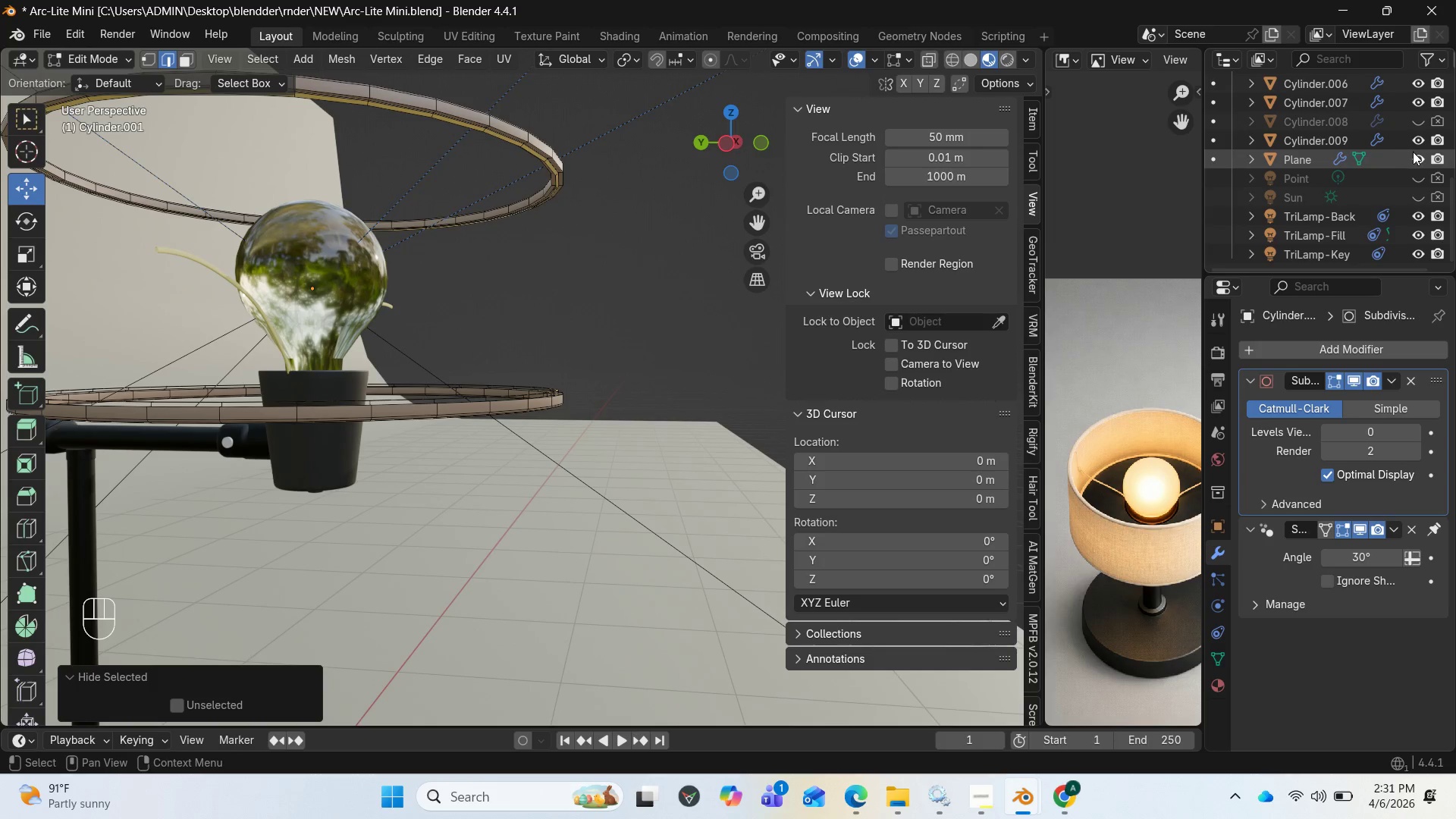 
left_click([1413, 152])
 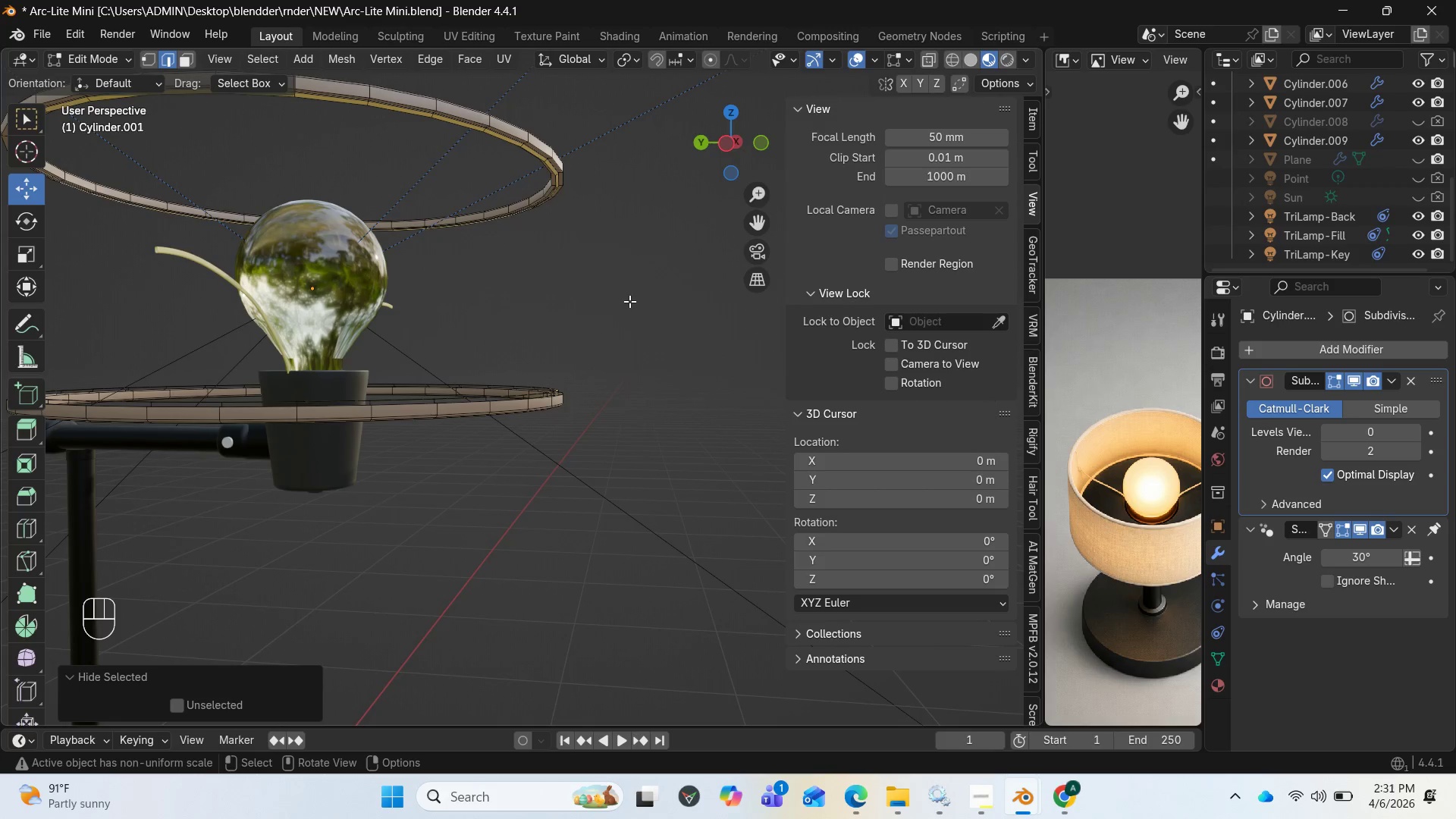 
left_click_drag(start_coordinate=[731, 153], to_coordinate=[717, 427])
 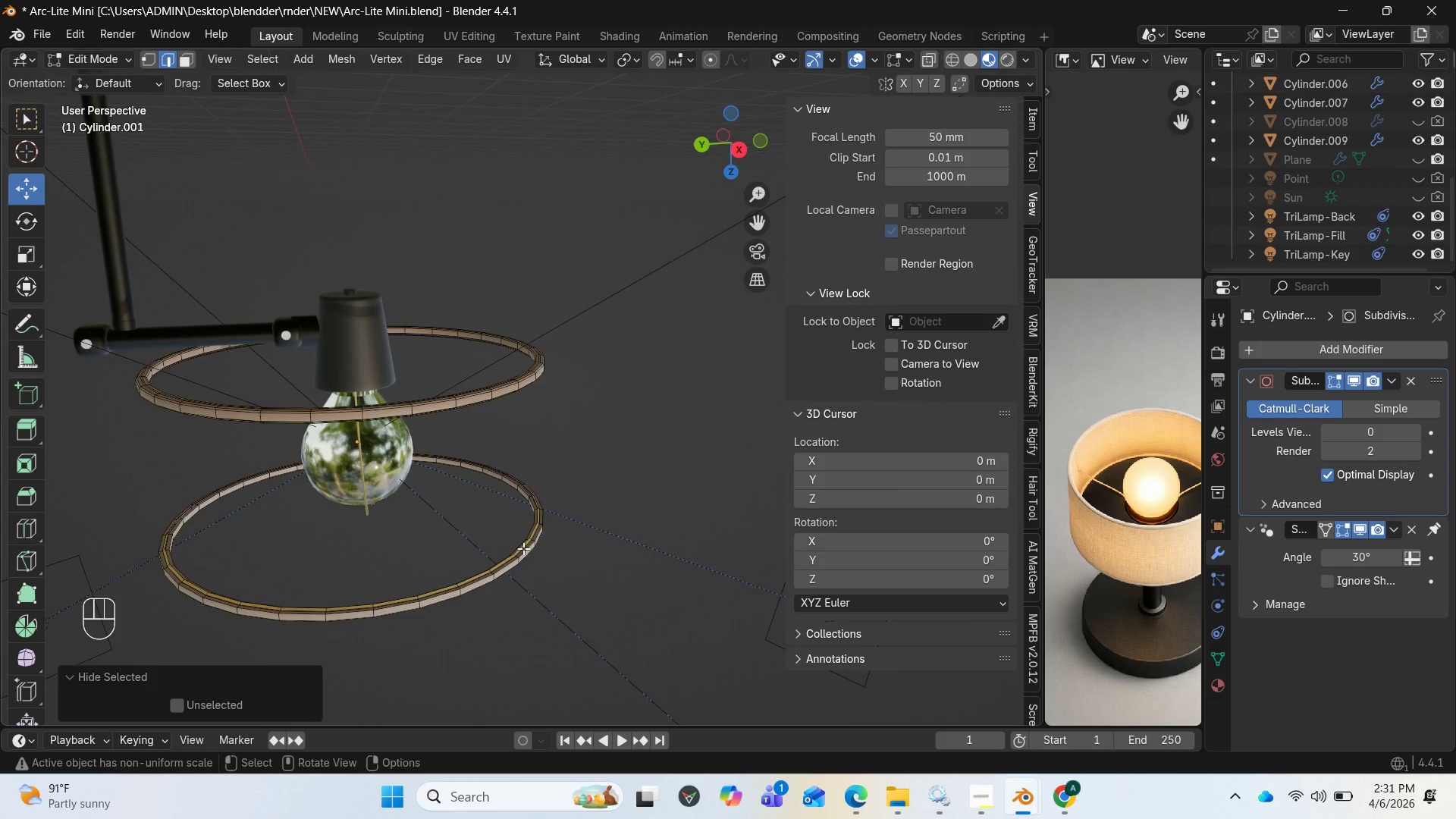 
scroll: coordinate [541, 605], scroll_direction: up, amount: 15.0
 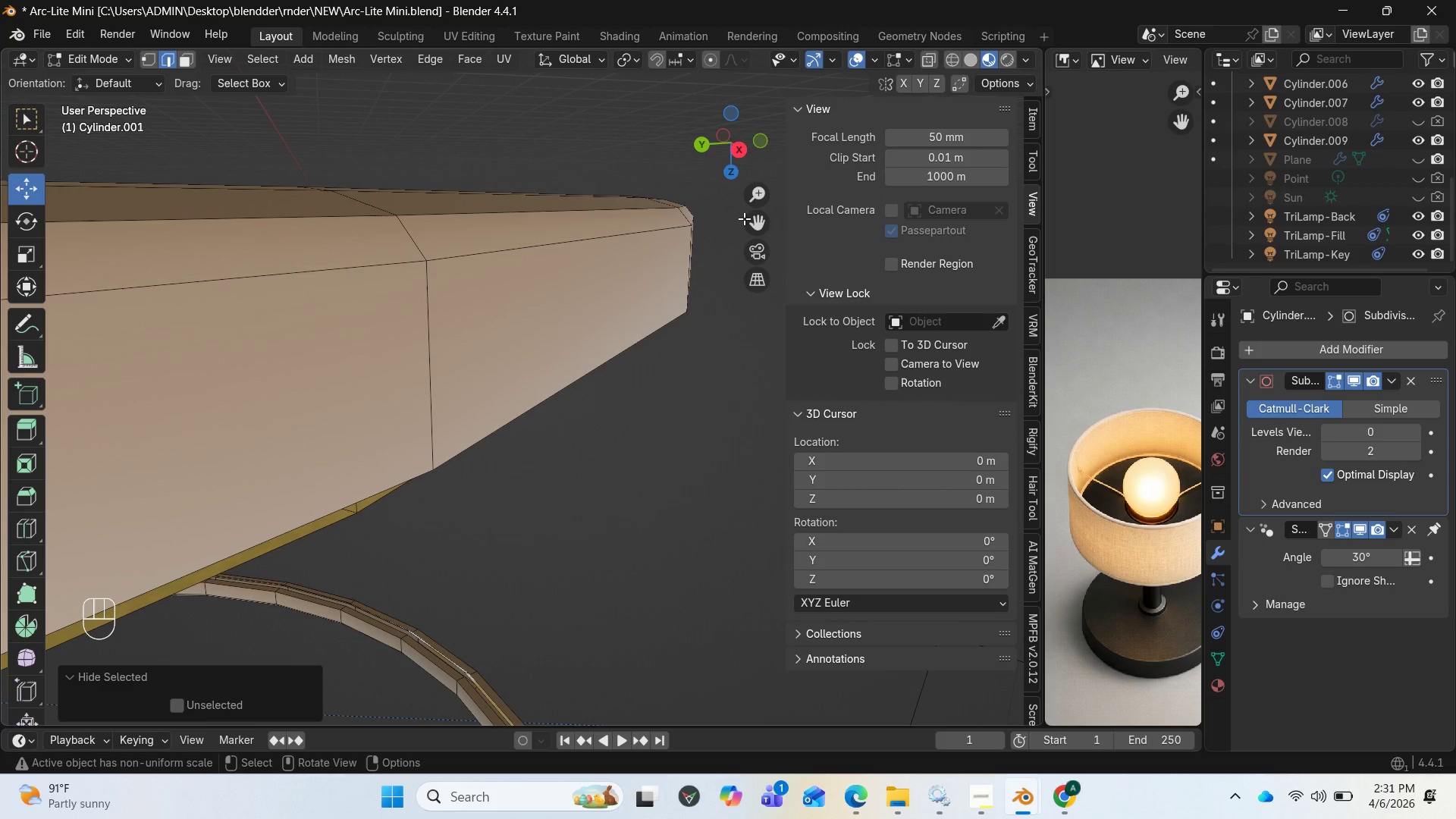 
left_click_drag(start_coordinate=[755, 223], to_coordinate=[740, 293])
 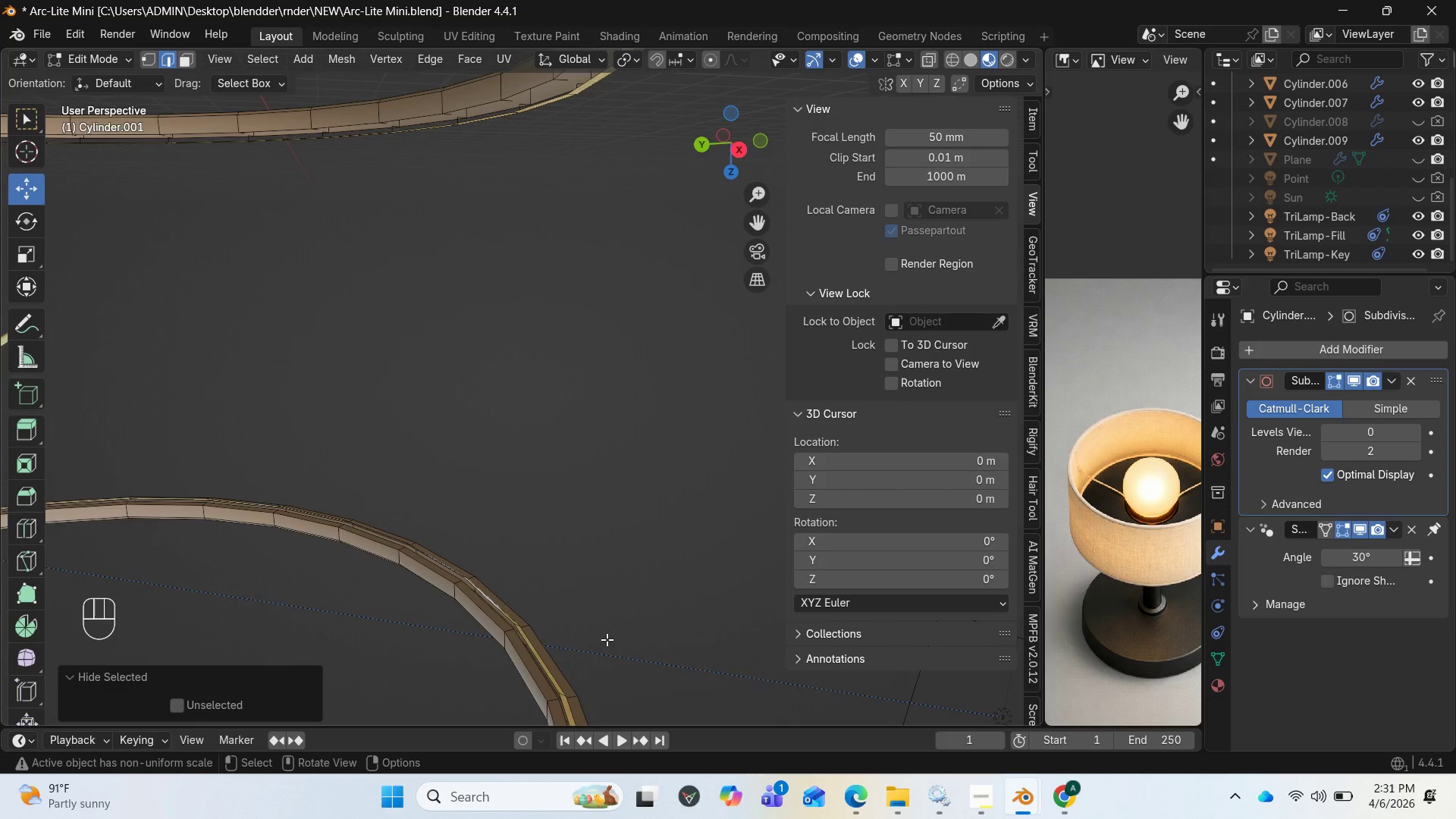 
scroll: coordinate [604, 641], scroll_direction: up, amount: 1.0
 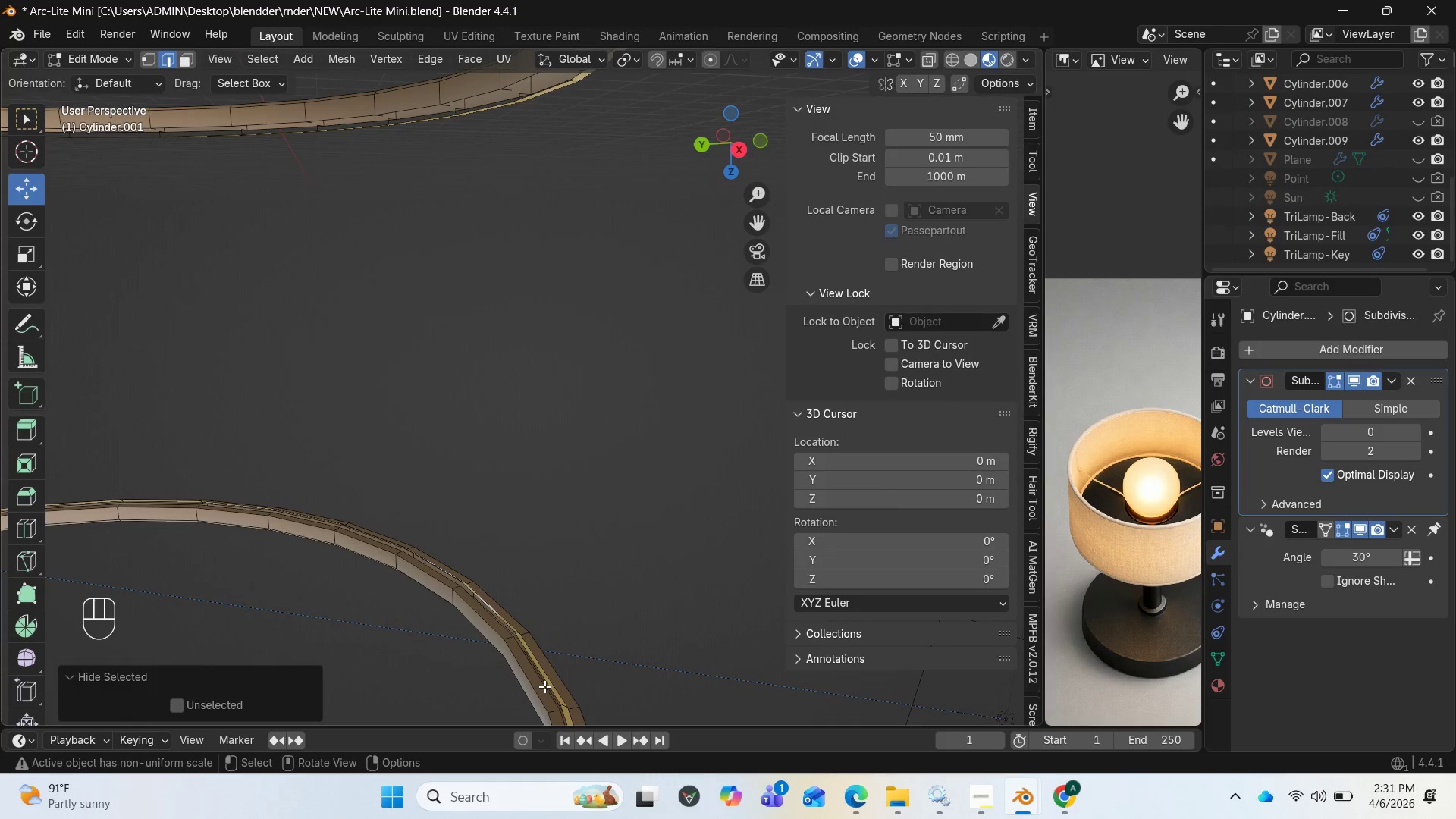 
left_click([544, 686])
 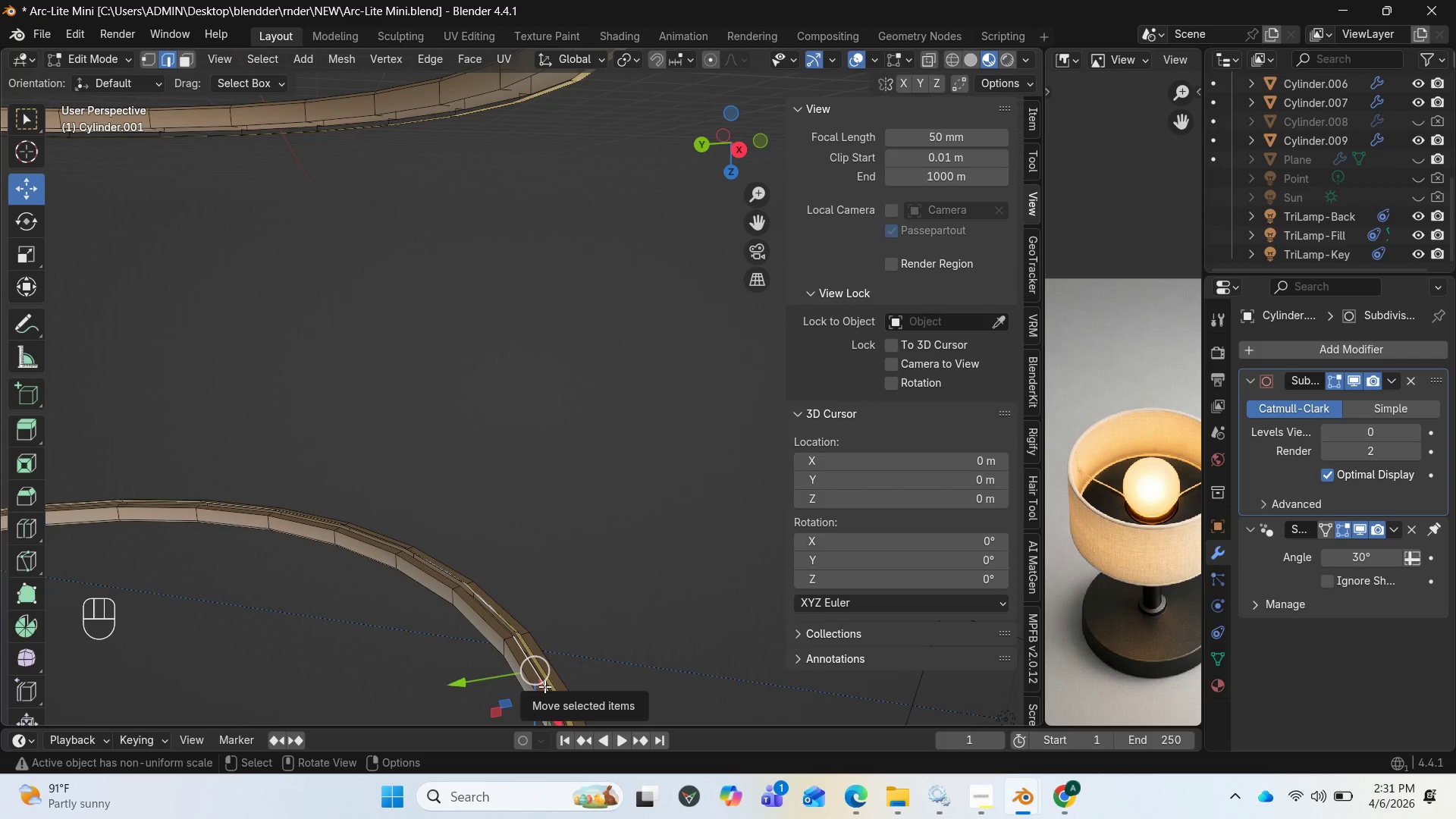 
key(Delete)
 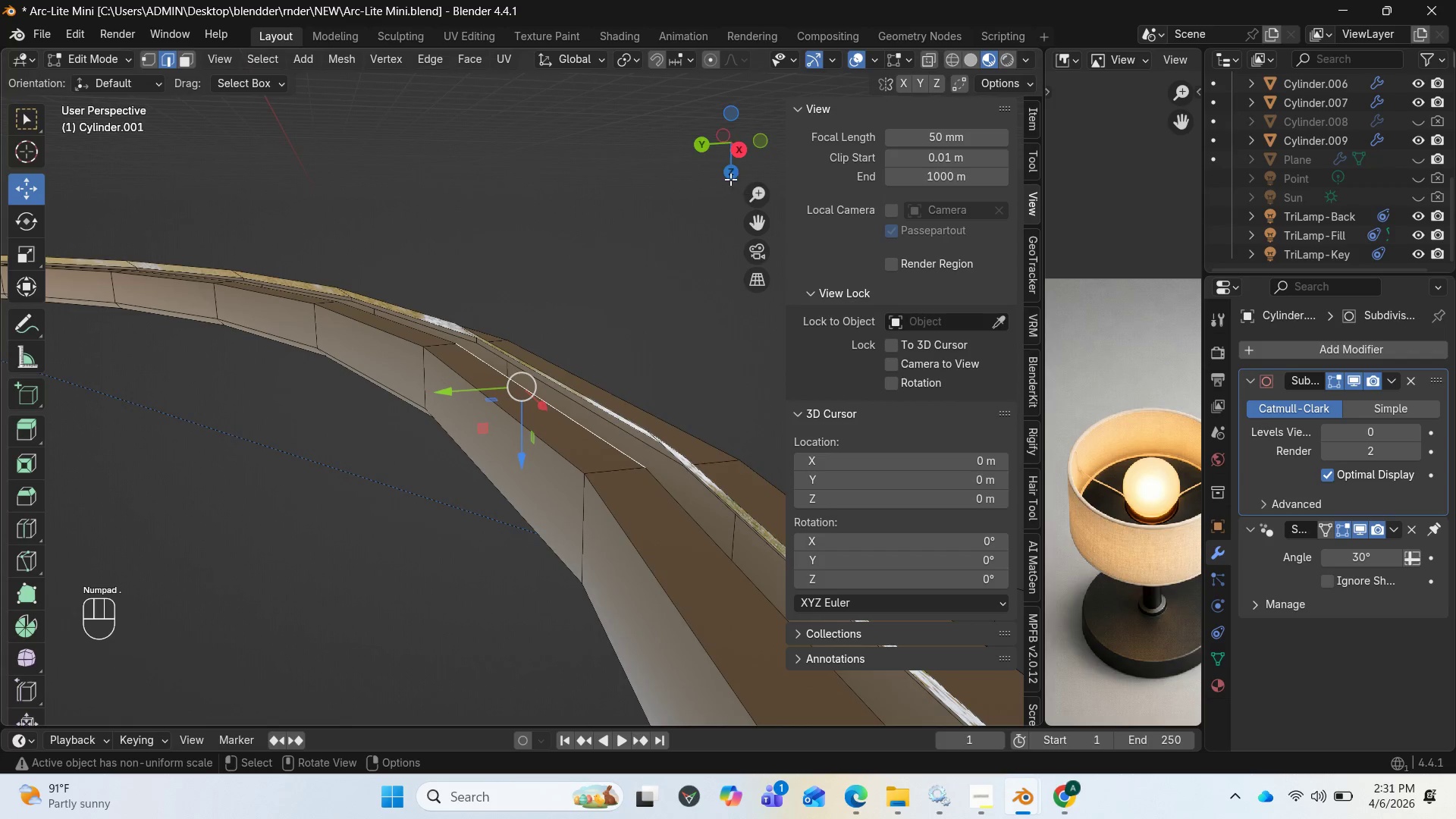 
left_click_drag(start_coordinate=[725, 165], to_coordinate=[740, 186])
 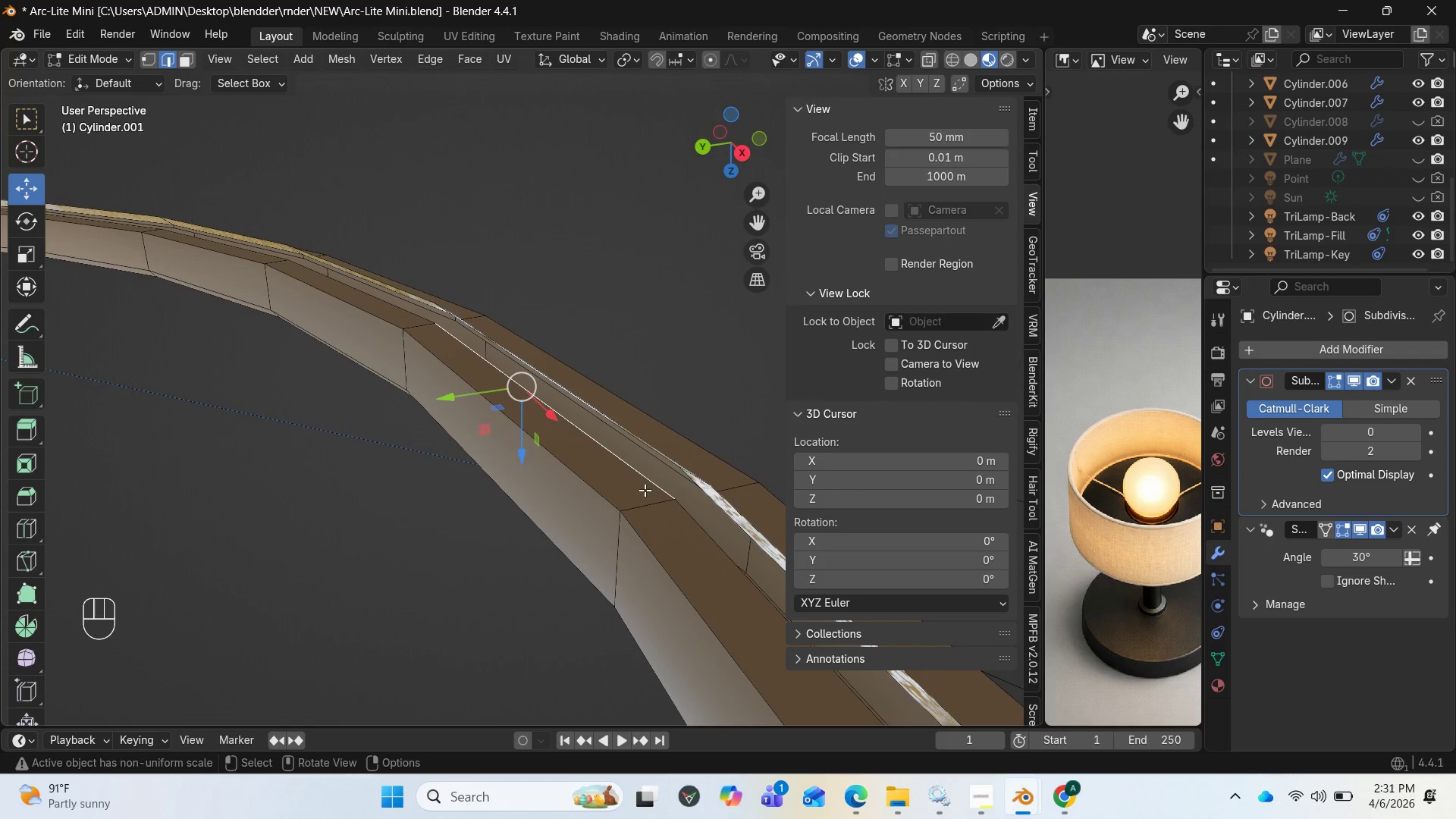 
hold_key(key=AltLeft, duration=0.75)
left_click([644, 488])
 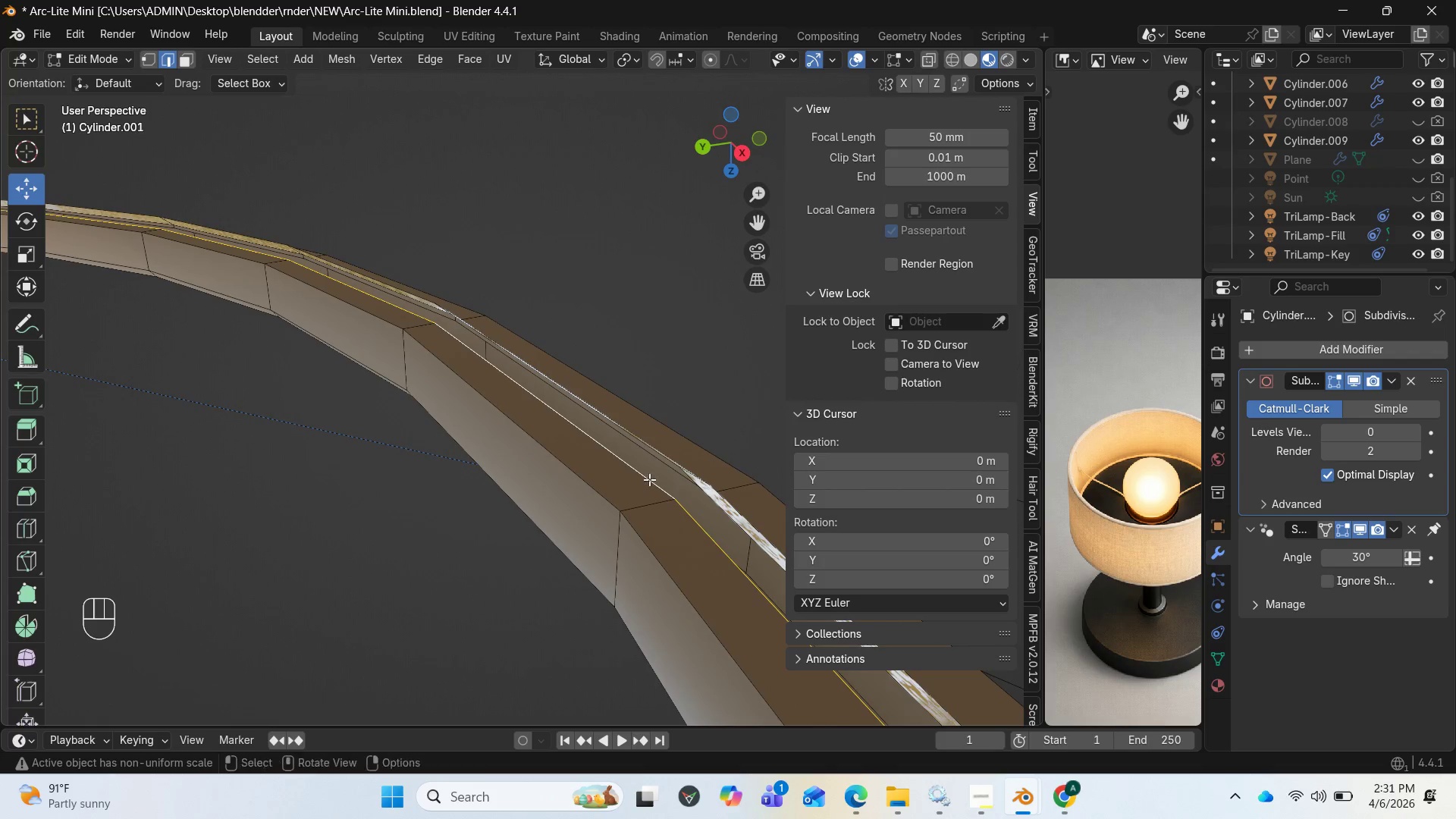 
hold_key(key=ShiftLeft, duration=2.47)
hold_key(key=AltLeft, duration=1.39)
left_click([658, 470])
 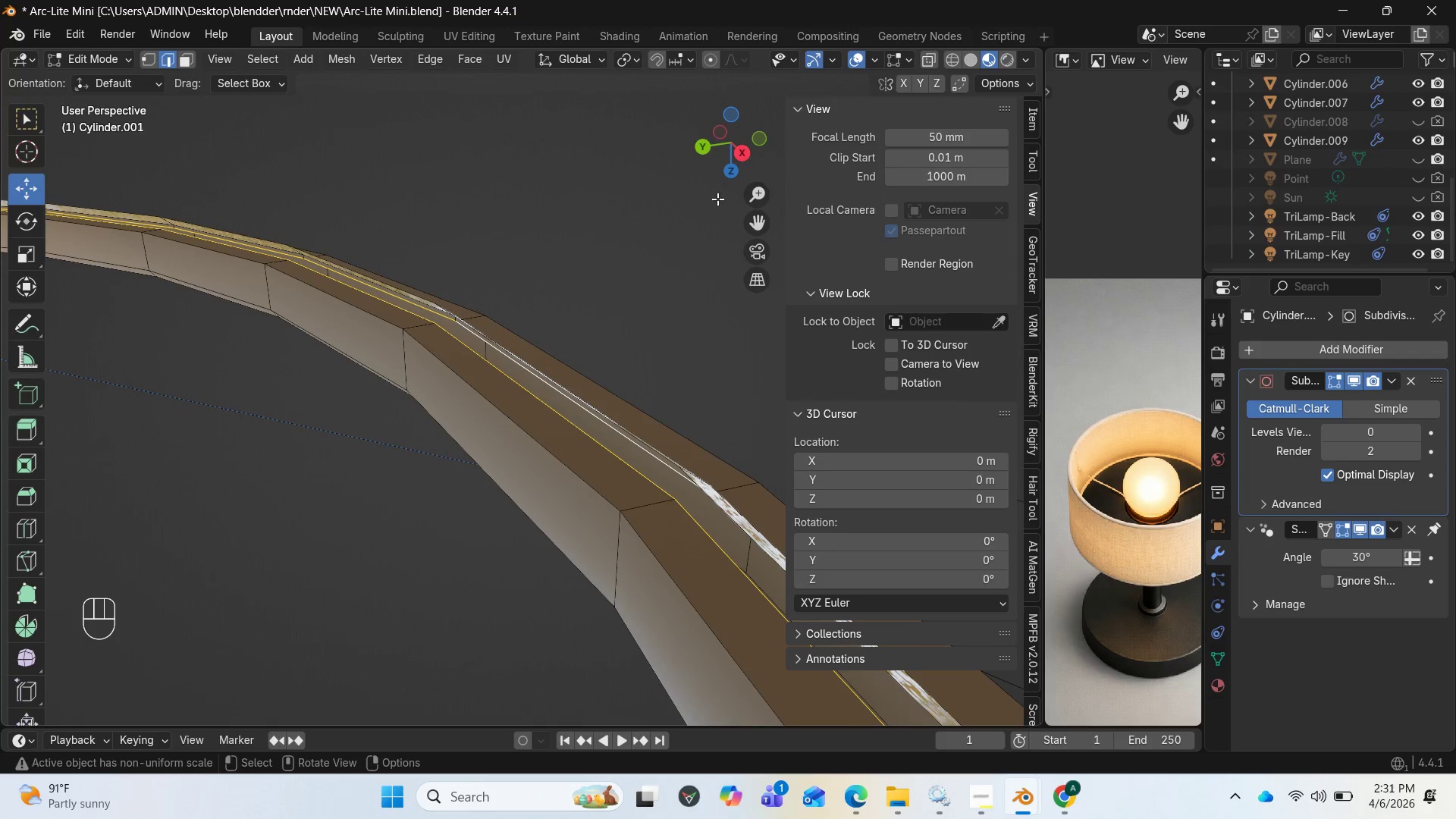 
left_click_drag(start_coordinate=[737, 154], to_coordinate=[669, 312])
 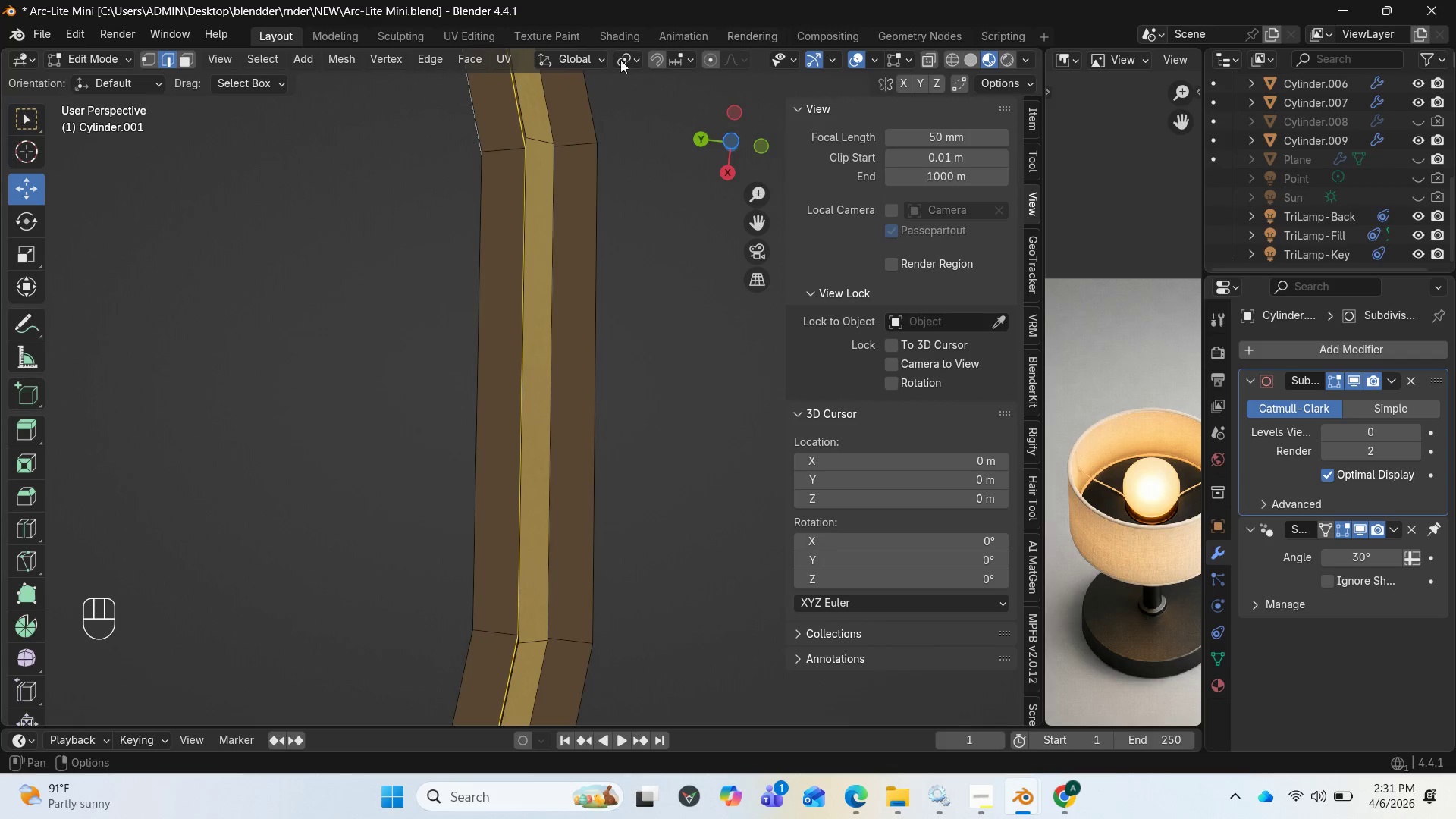 
left_click([428, 60])
 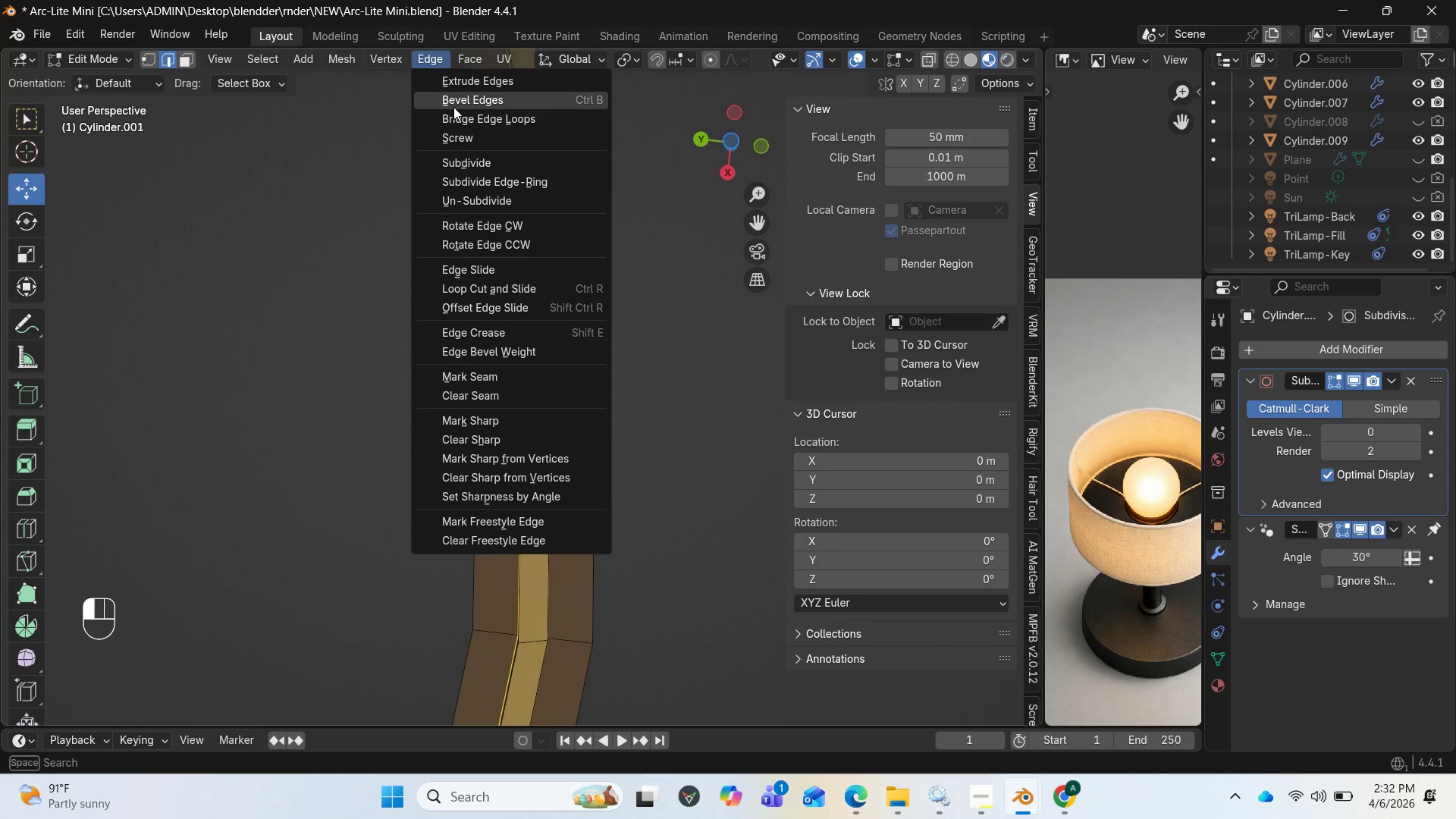 
left_click([452, 115])
 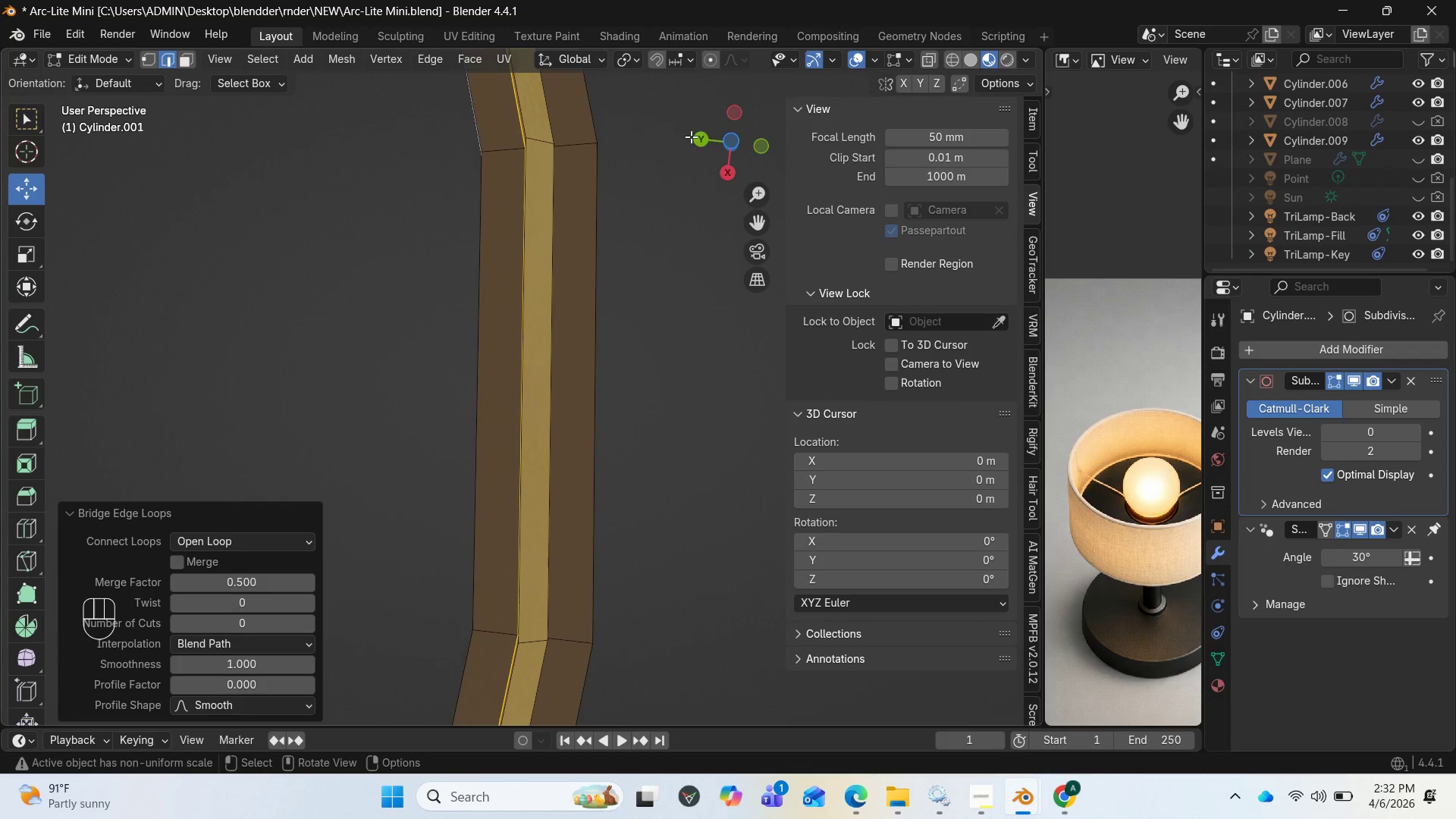 
left_click_drag(start_coordinate=[713, 144], to_coordinate=[877, 708])
 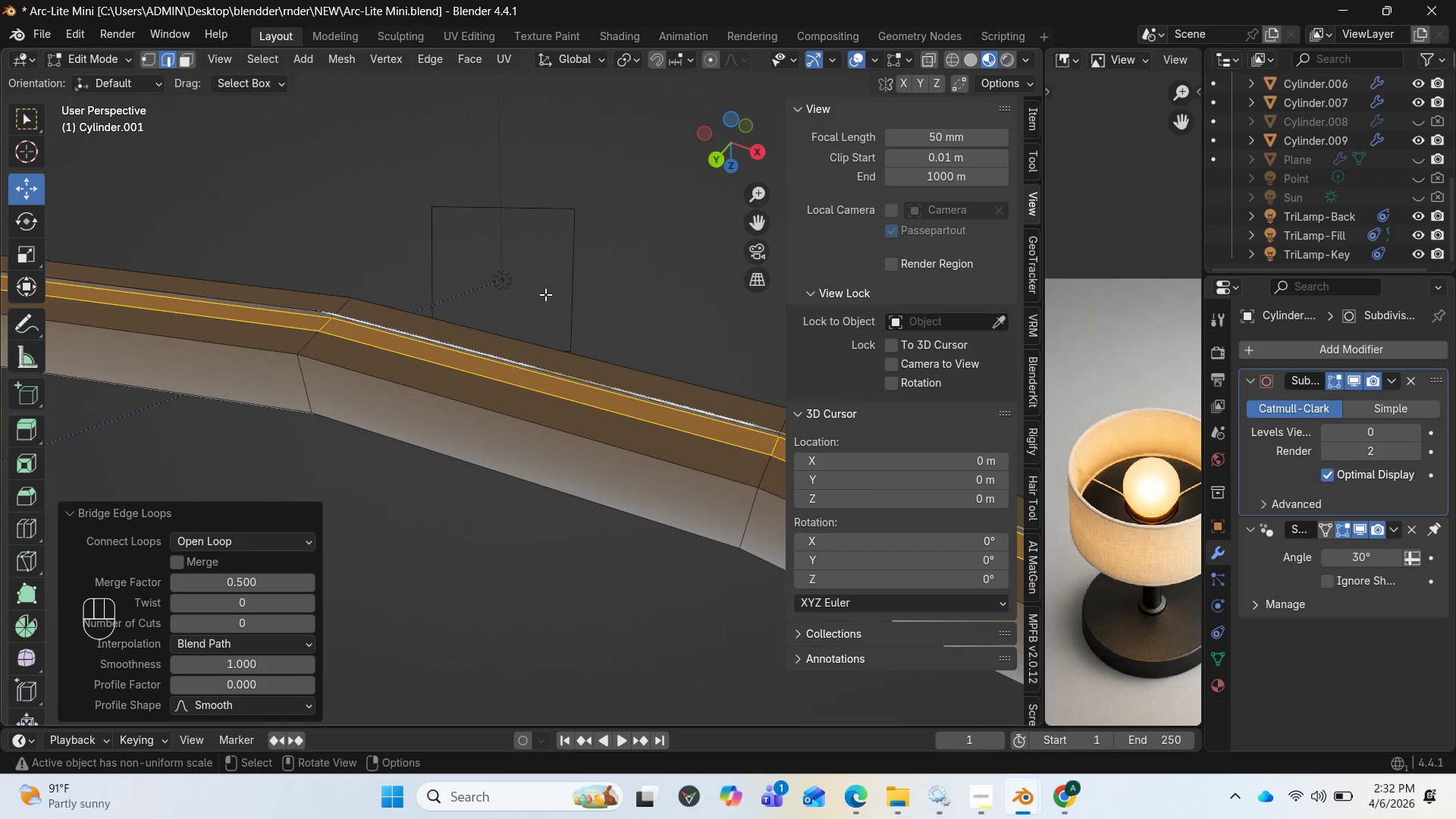 
hold_key(key=AltLeft, duration=1.34)
 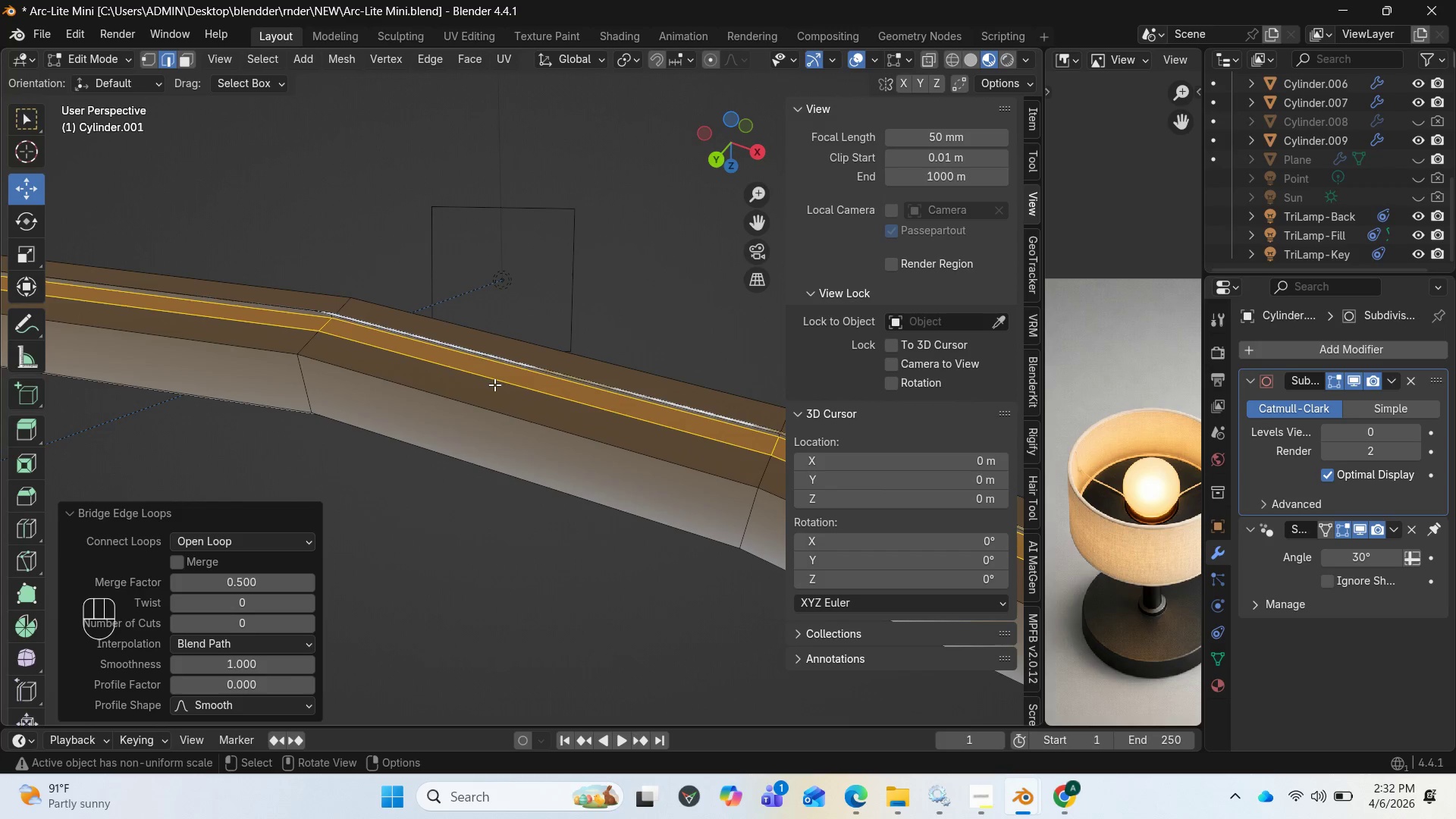 
key(Alt+H)
 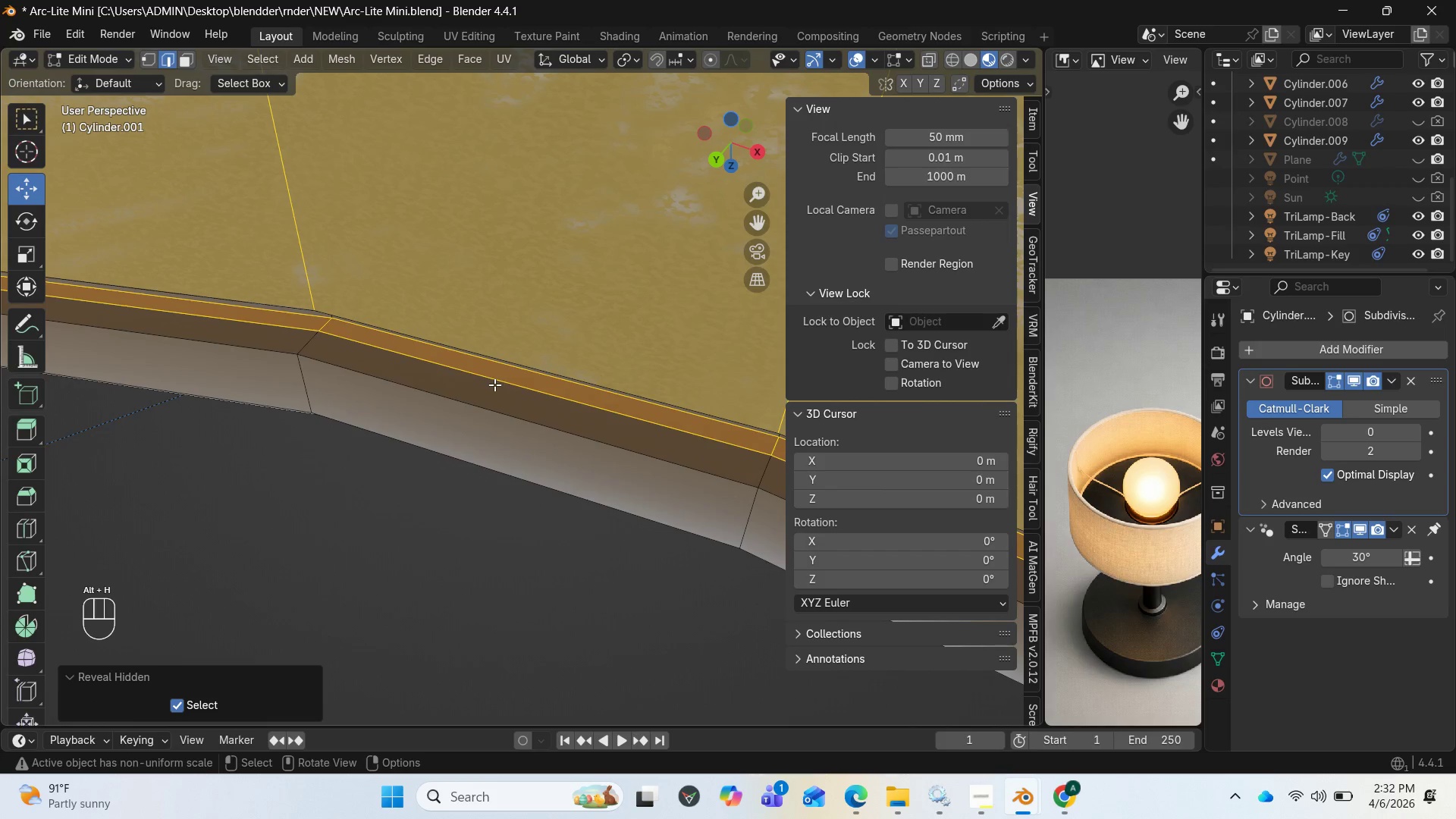 
scroll: coordinate [419, 436], scroll_direction: down, amount: 18.0
 